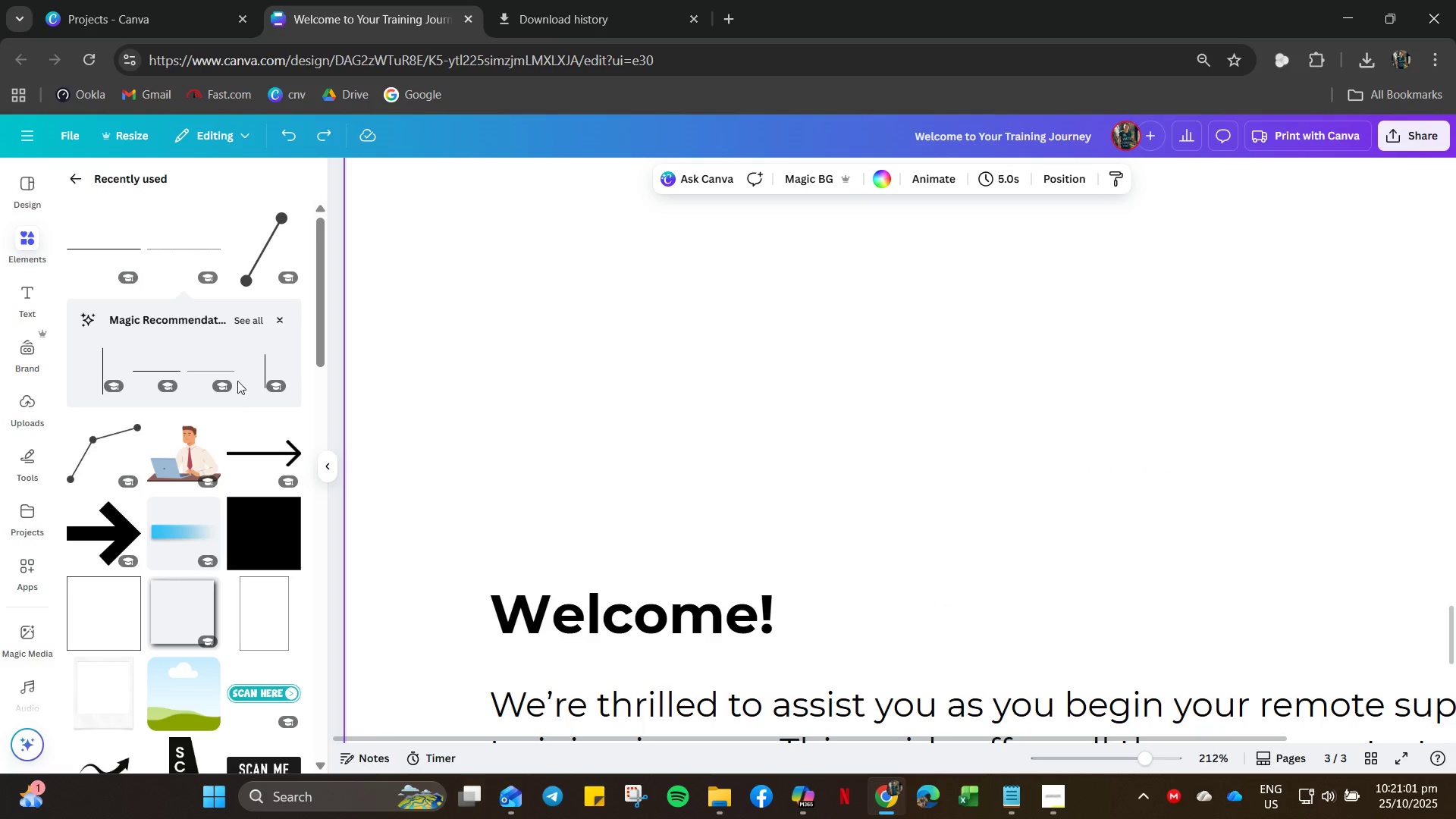 
scroll: coordinate [237, 381], scroll_direction: up, amount: 5.0
 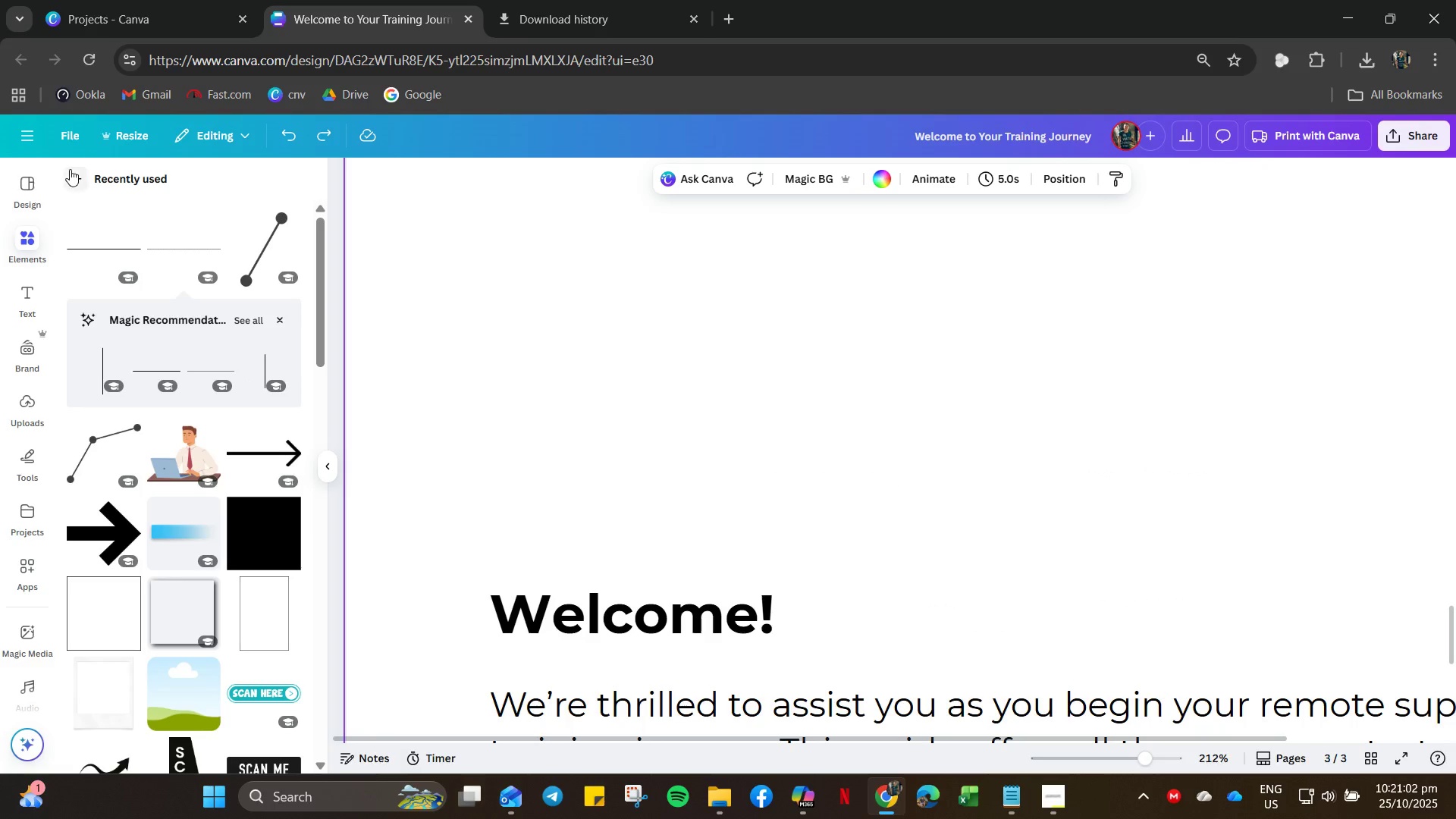 
left_click([77, 175])
 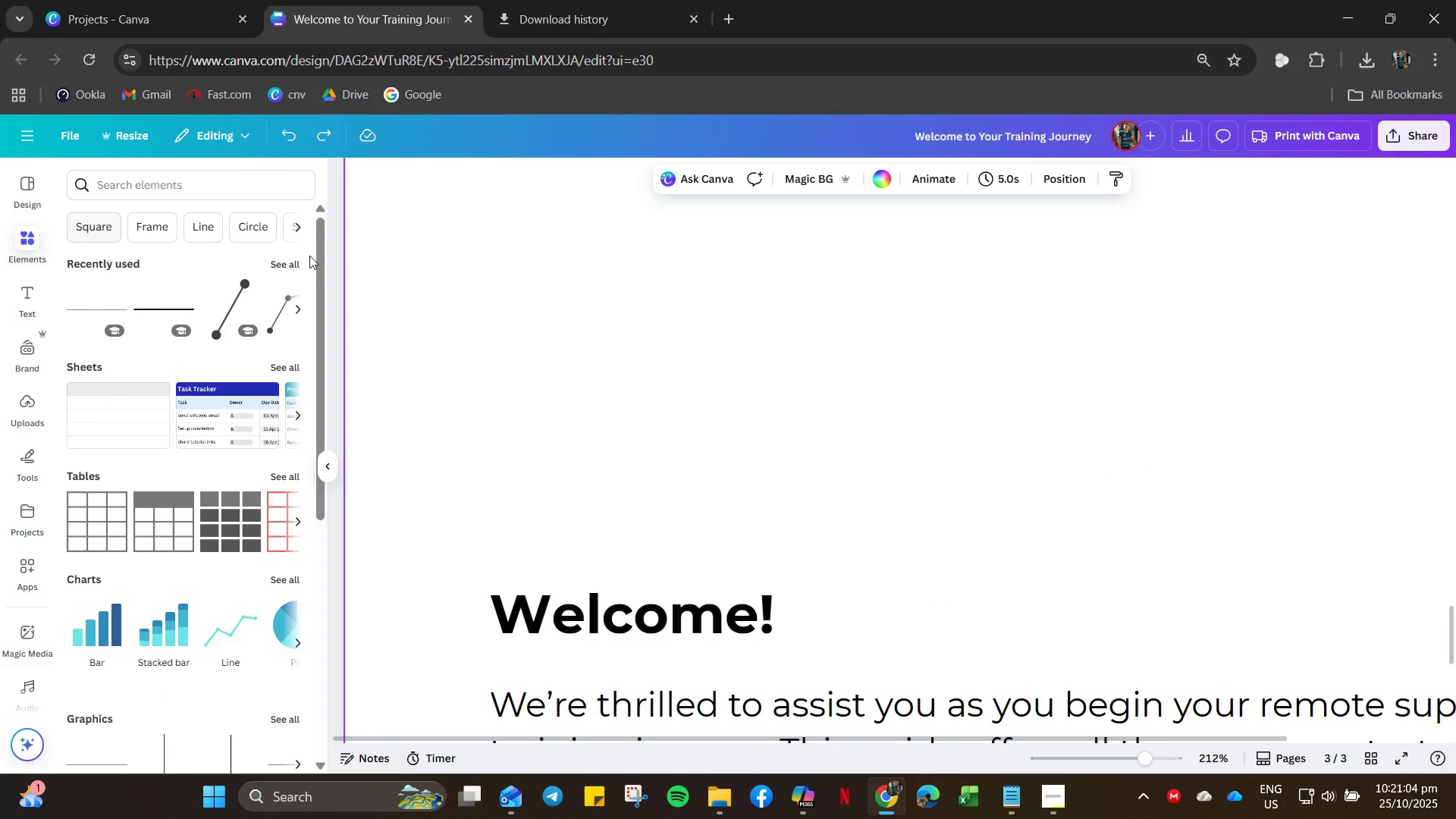 
left_click_drag(start_coordinate=[208, 227], to_coordinate=[212, 227])
 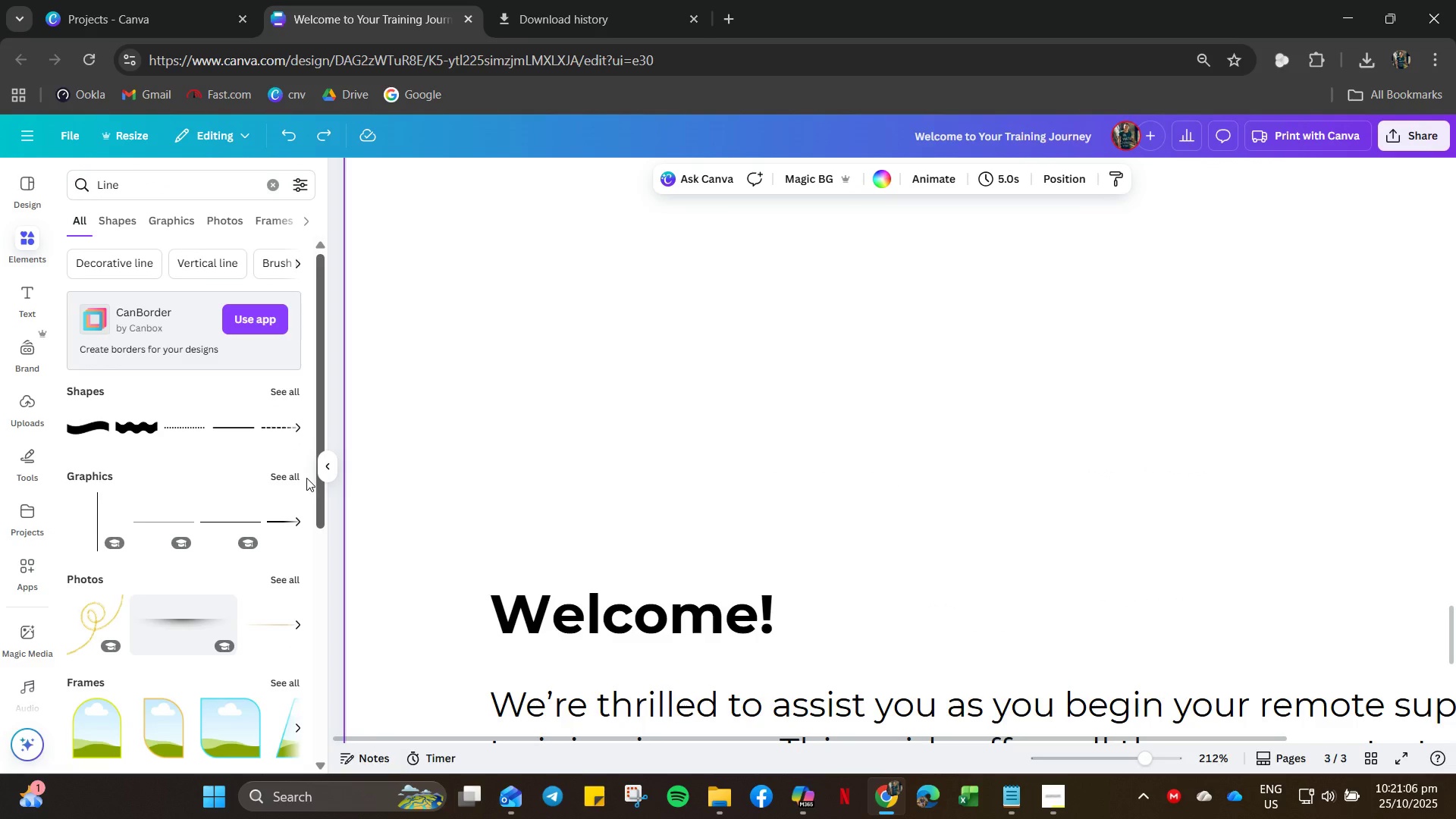 
left_click([291, 477])
 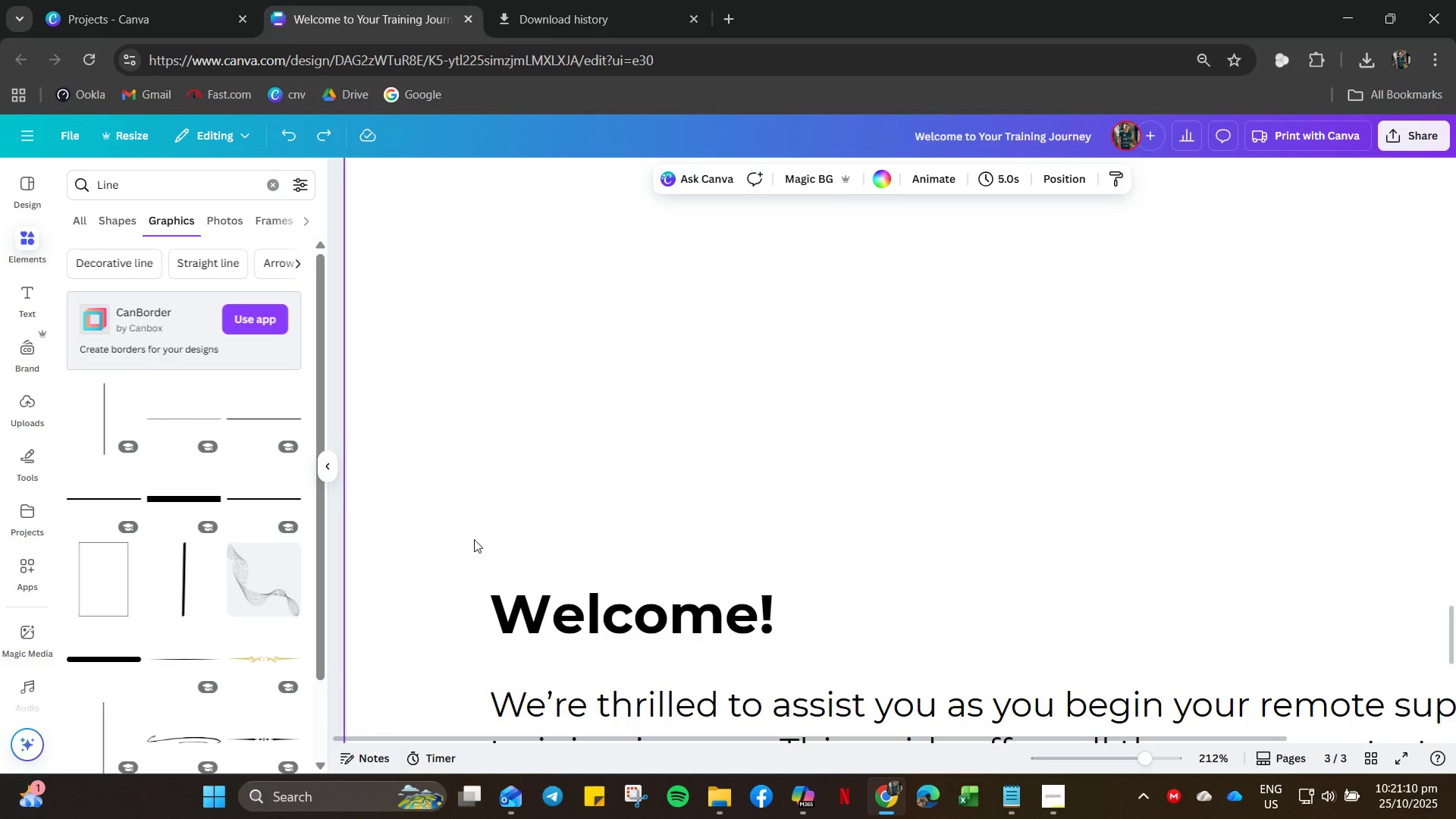 
hold_key(key=ControlLeft, duration=0.64)
scroll: coordinate [202, 436], scroll_direction: up, amount: 4.0
 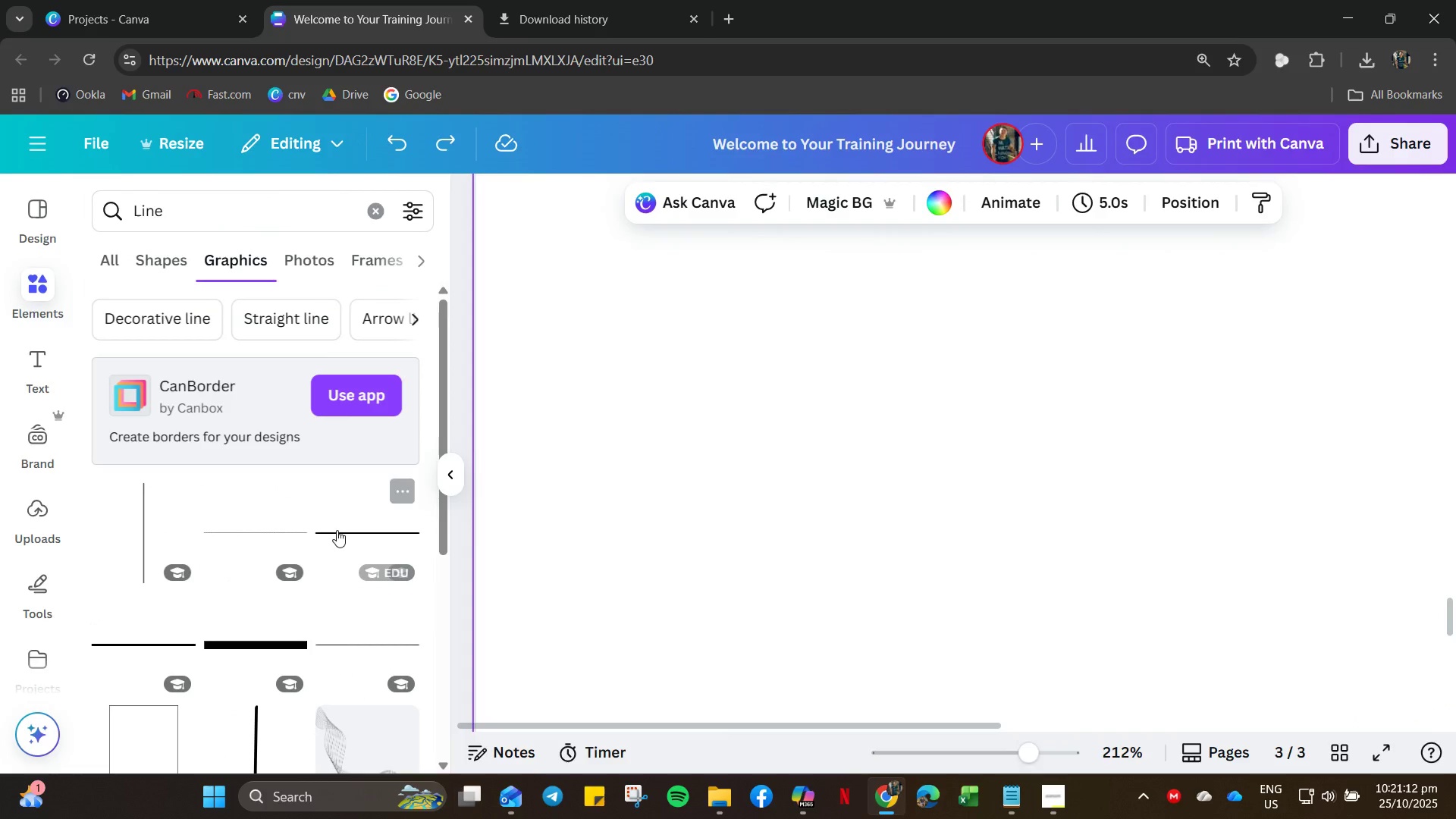 
left_click([337, 530])
 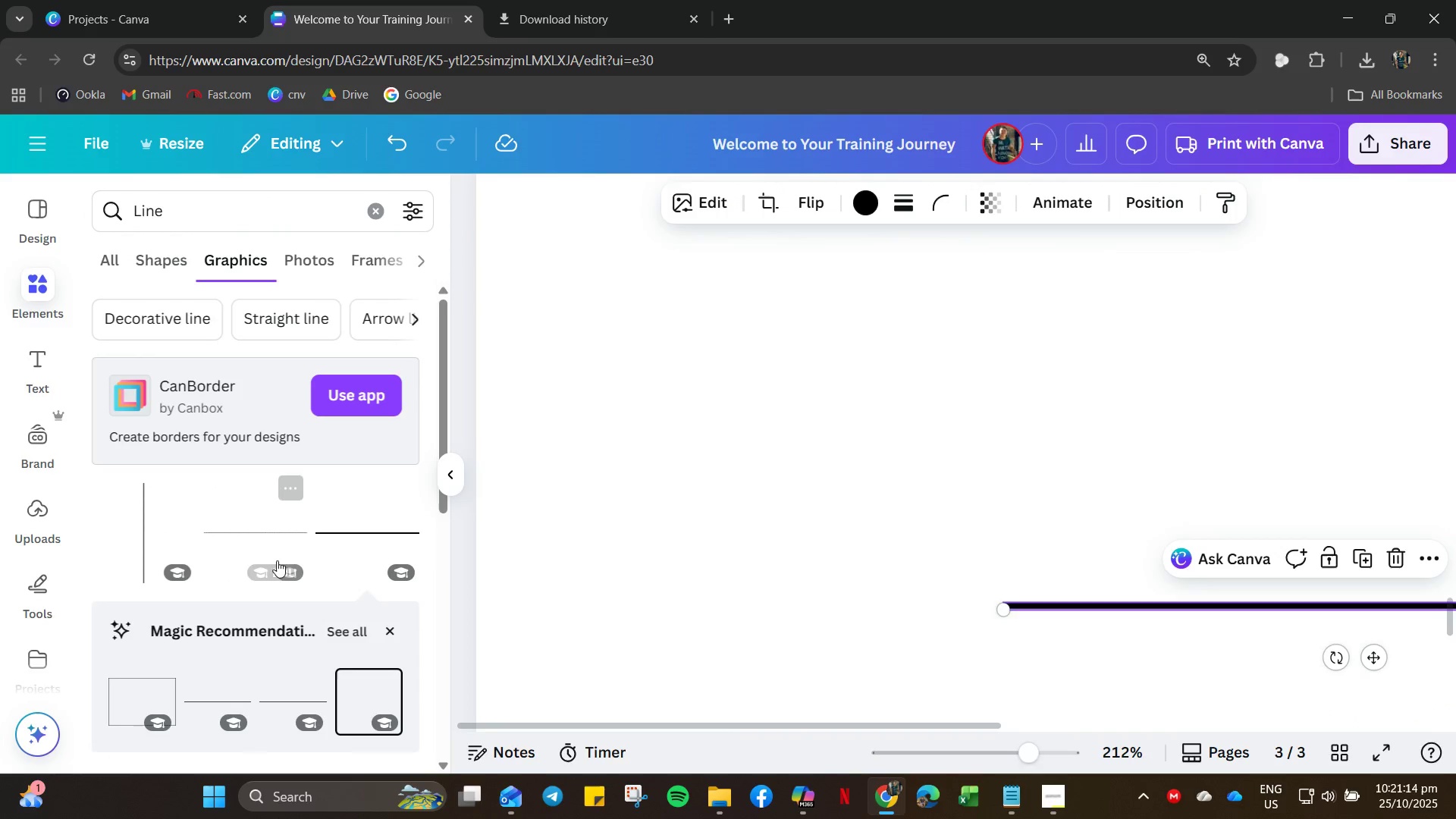 
left_click([266, 527])
 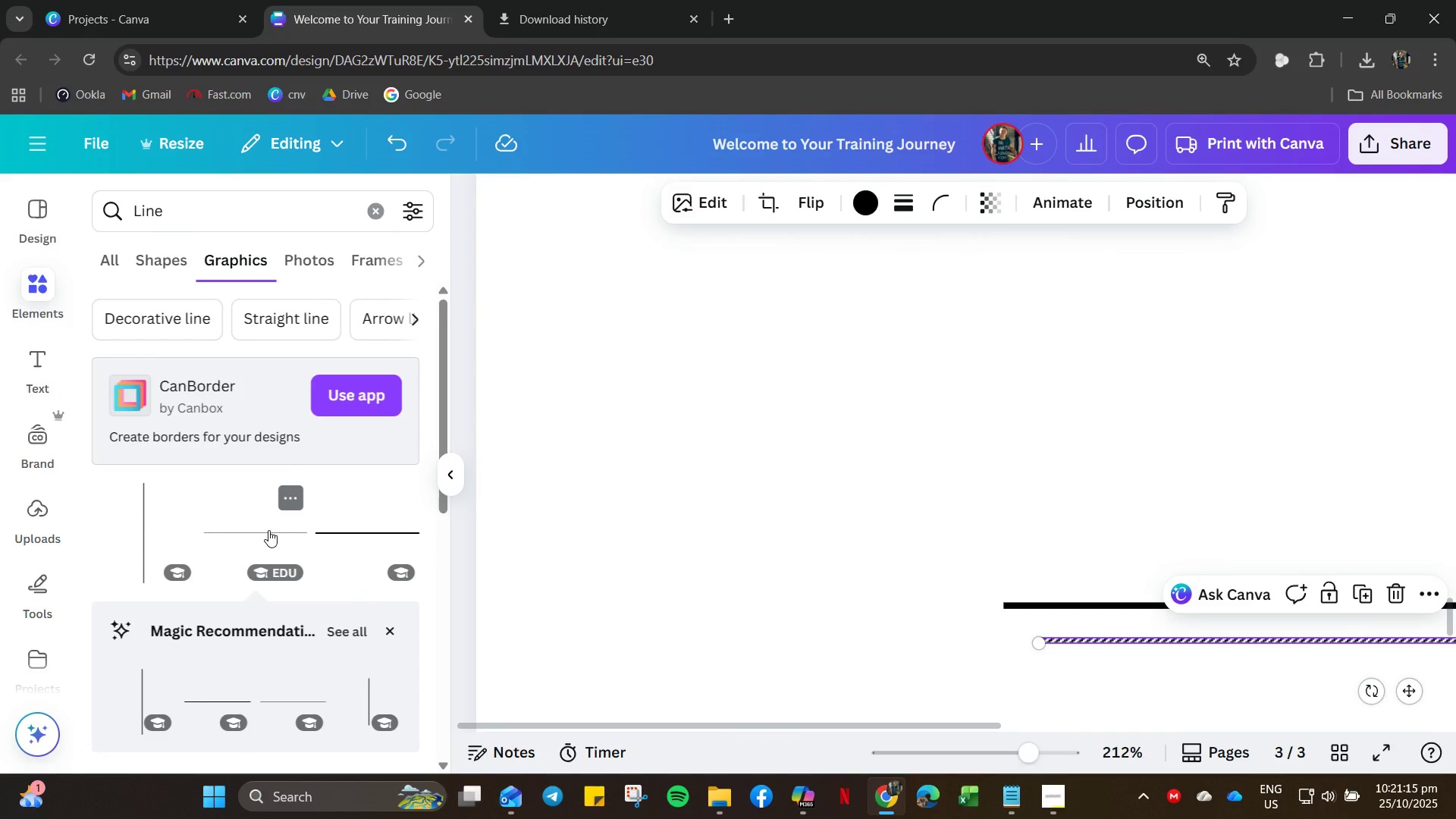 
key(Control+Z)
 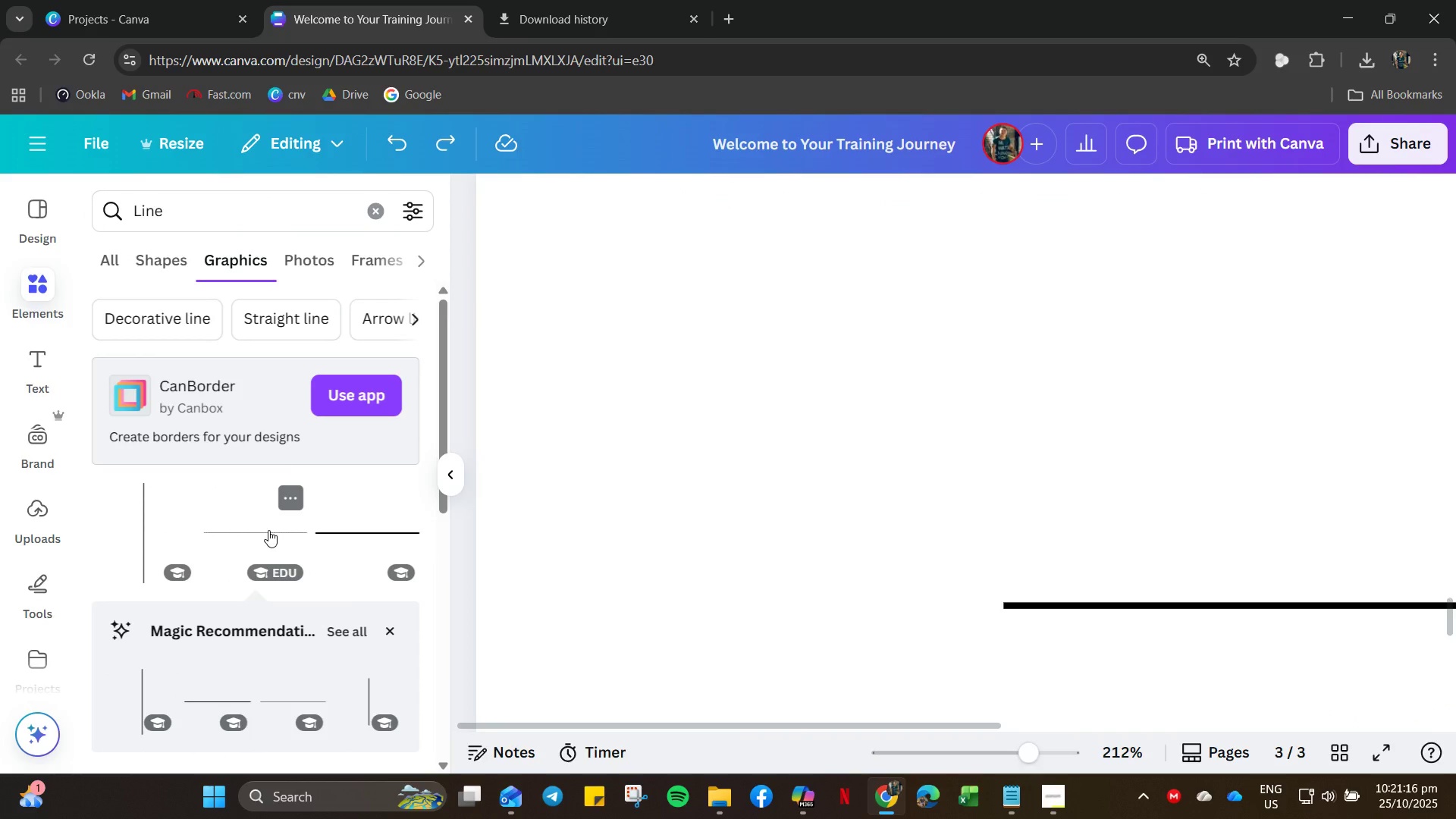 
key(Control+Z)
 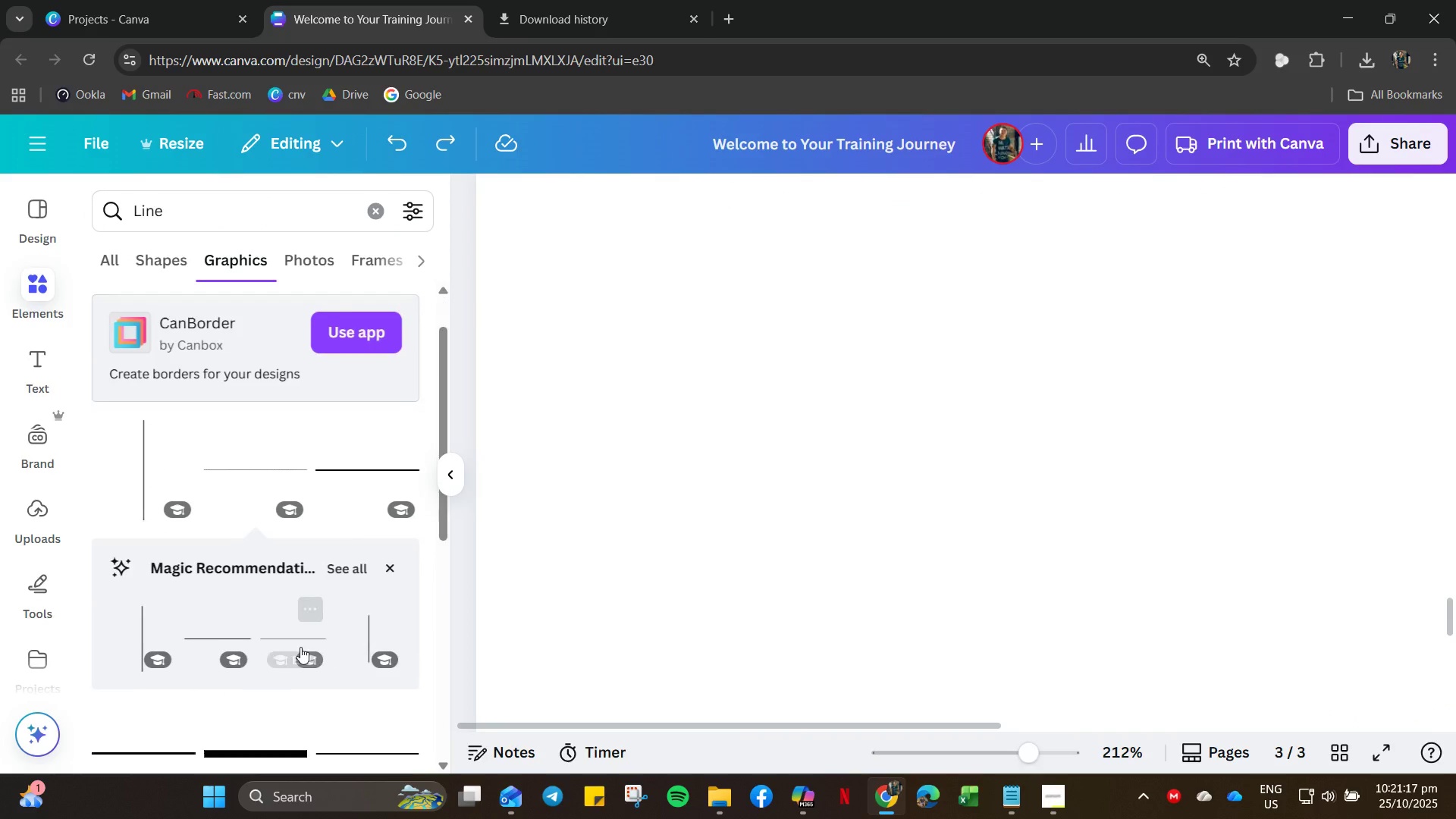 
scroll: coordinate [300, 647], scroll_direction: down, amount: 6.0
 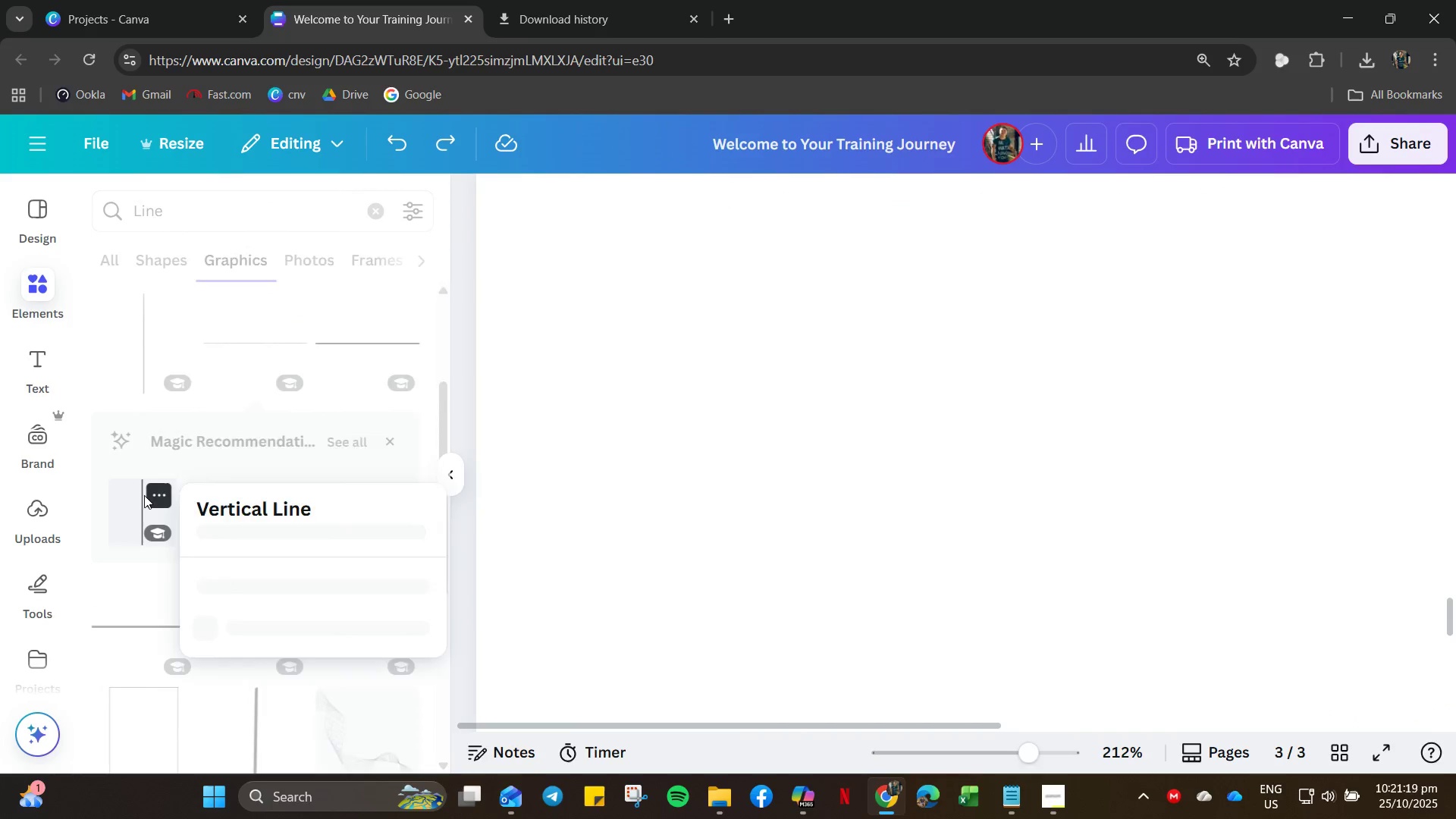 
left_click([122, 512])
 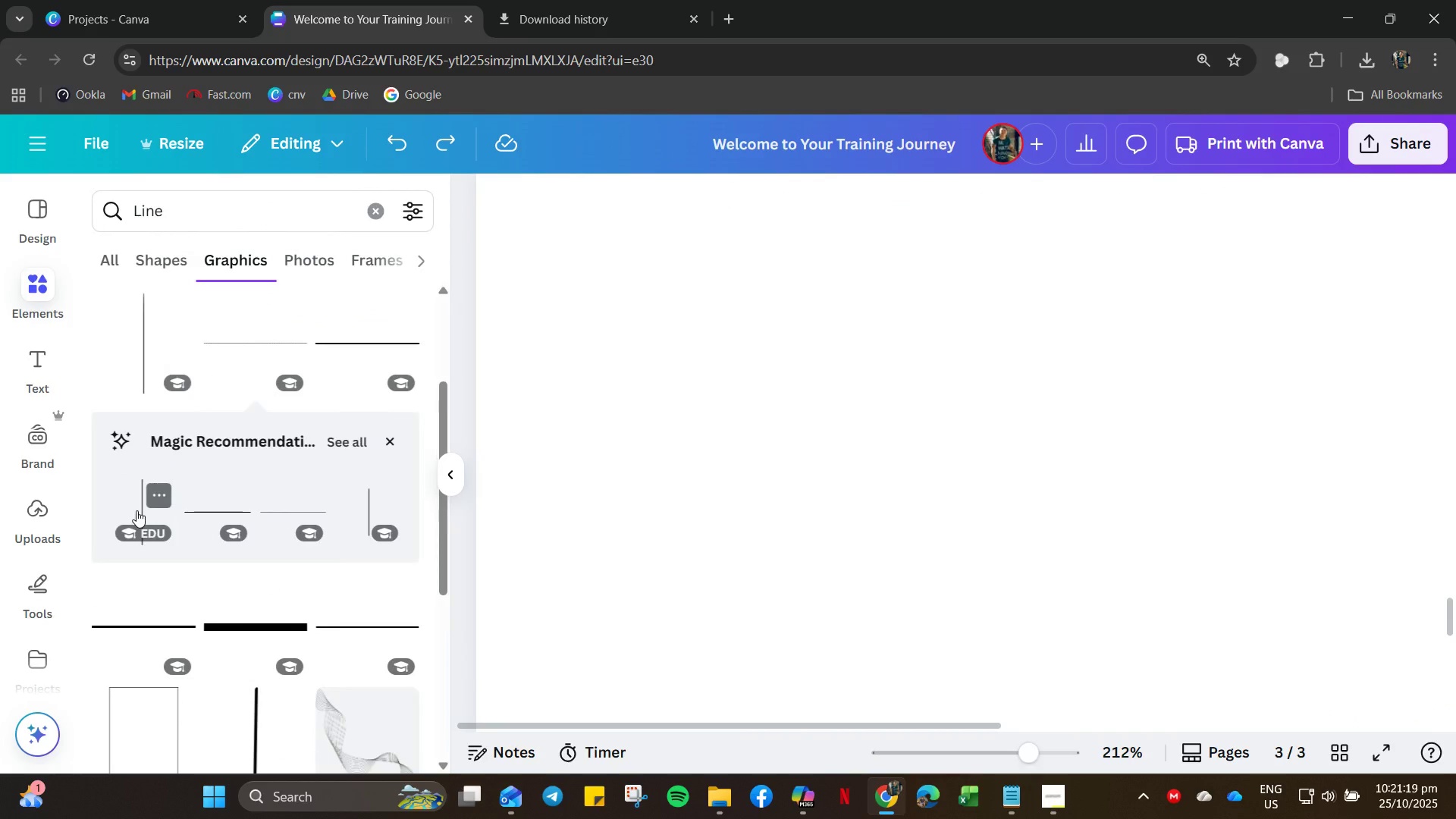 
left_click([137, 511])
 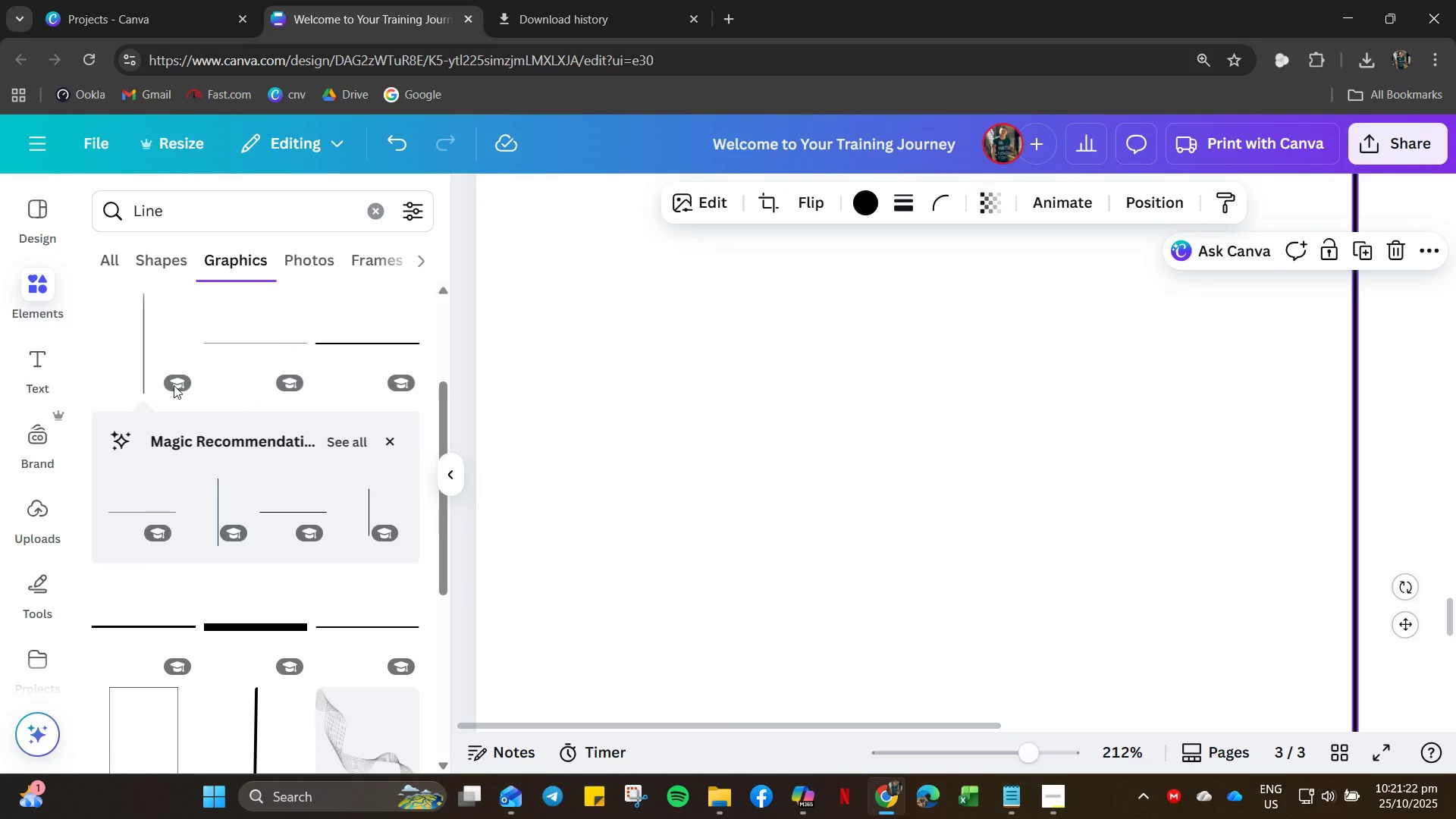 
left_click([144, 361])
 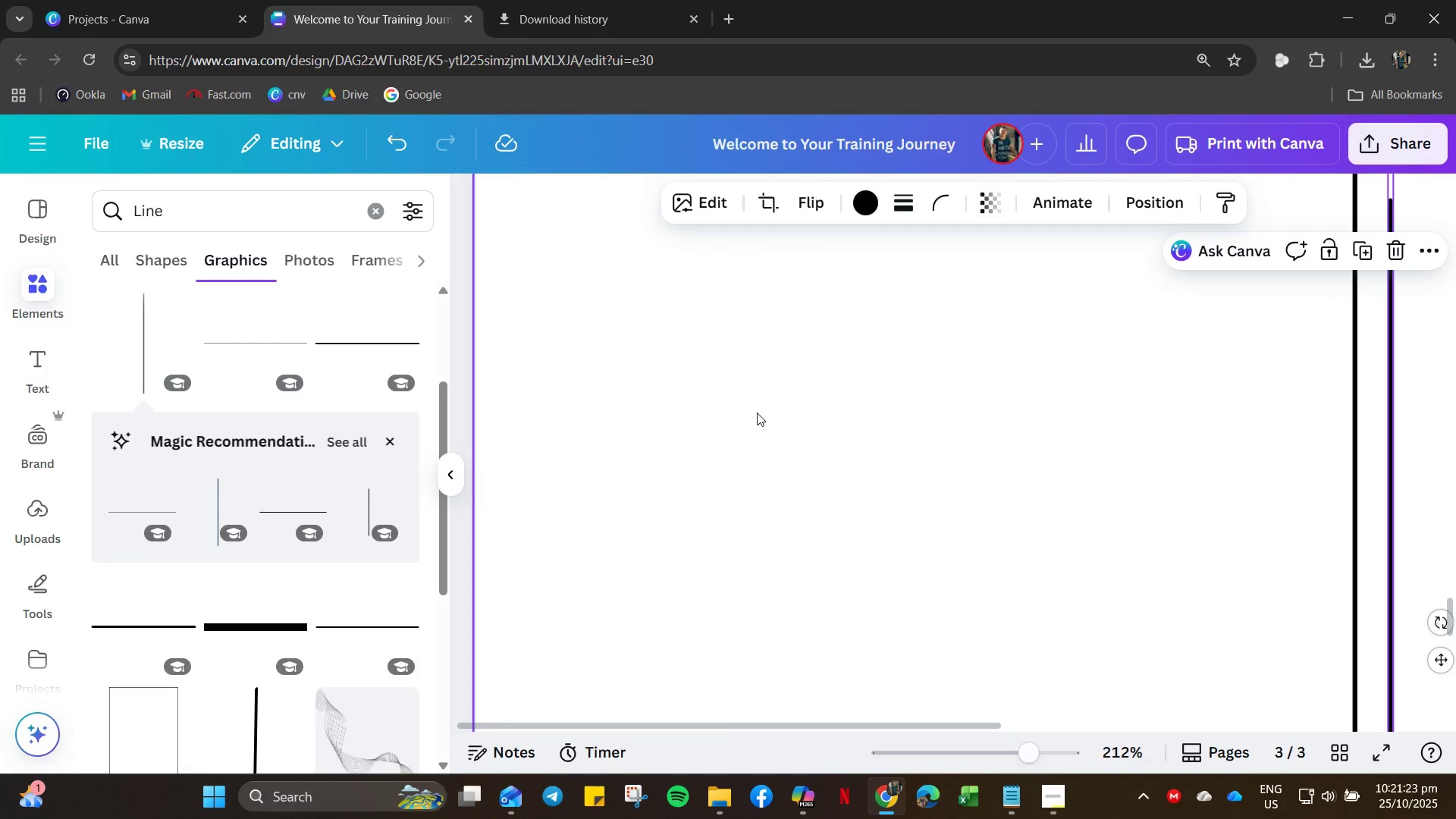 
hold_key(key=ControlLeft, duration=1.74)
scroll: coordinate [1043, 462], scroll_direction: none, amount: 0.0
 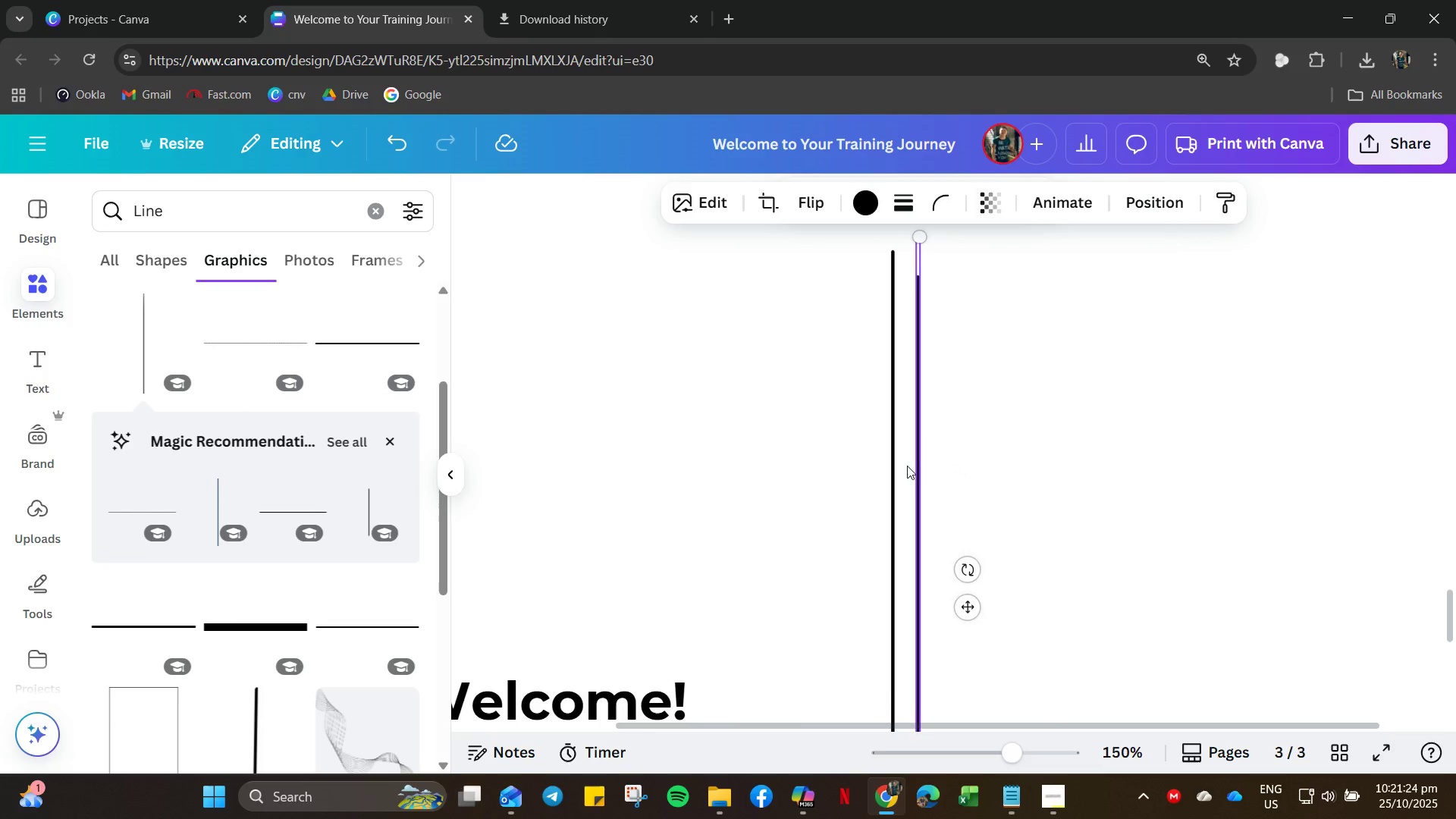 
scroll: coordinate [904, 466], scroll_direction: down, amount: 3.0
 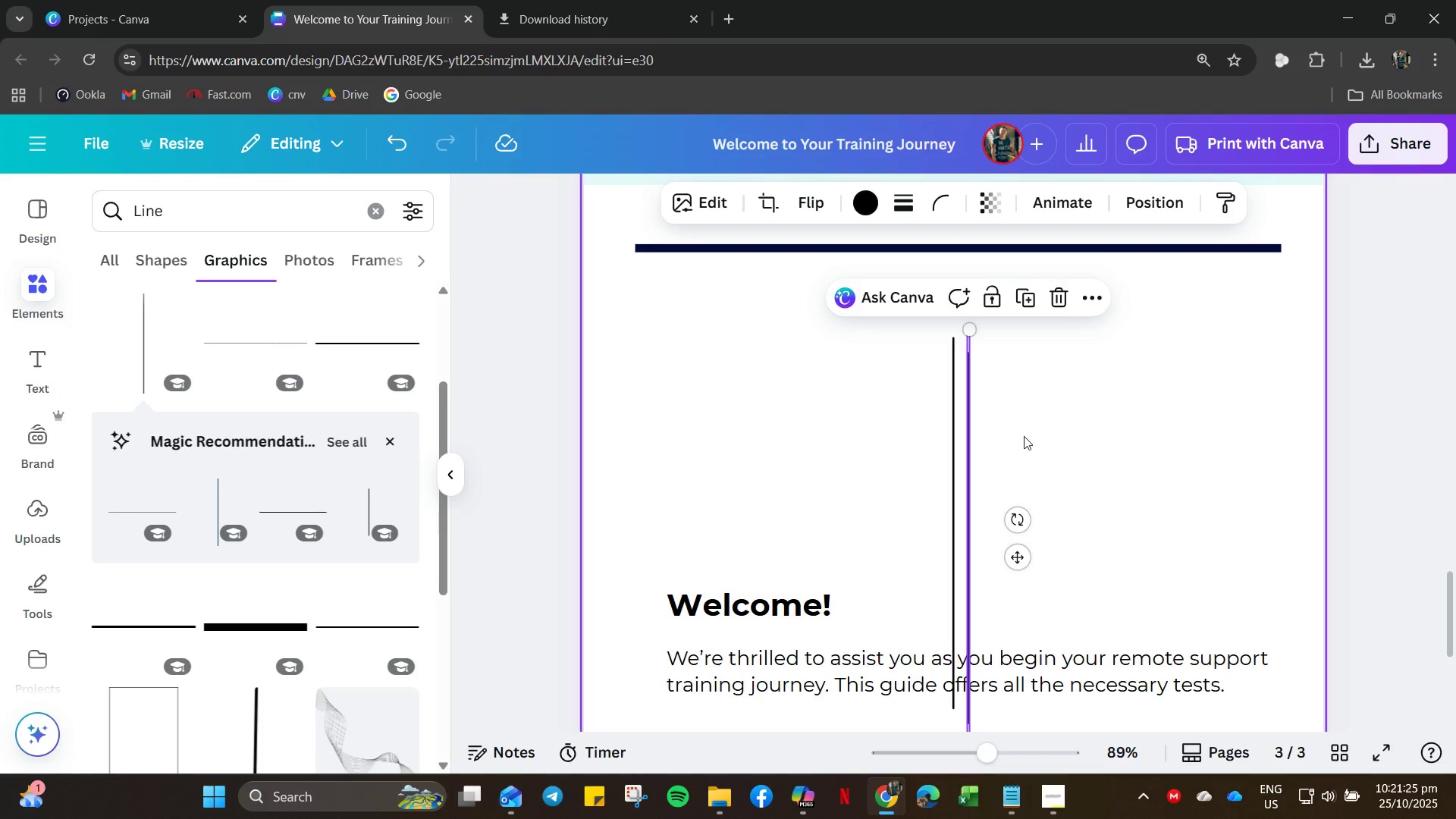 
left_click([1025, 436])
 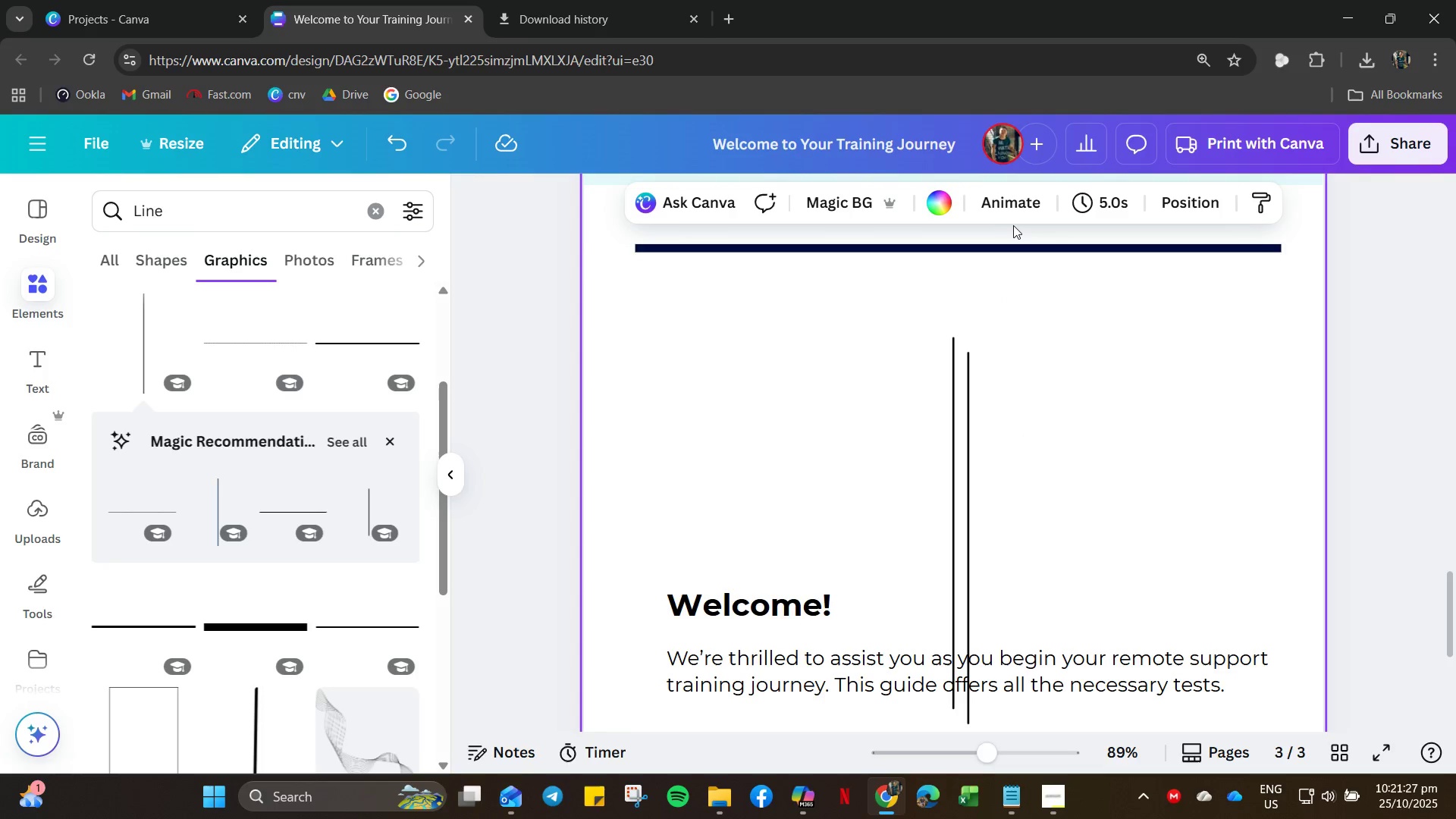 
left_click([984, 246])
 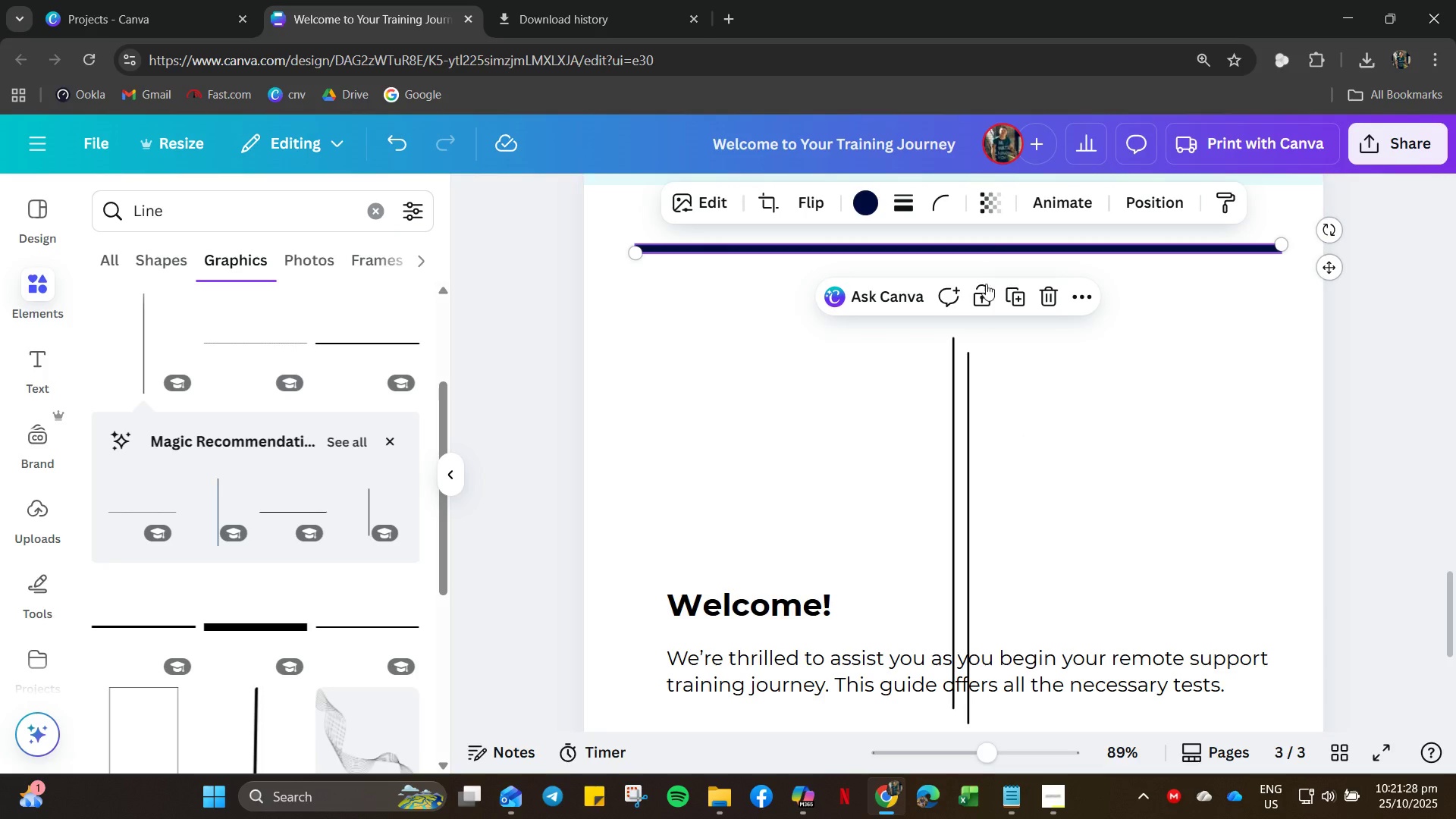 
key(Delete)
 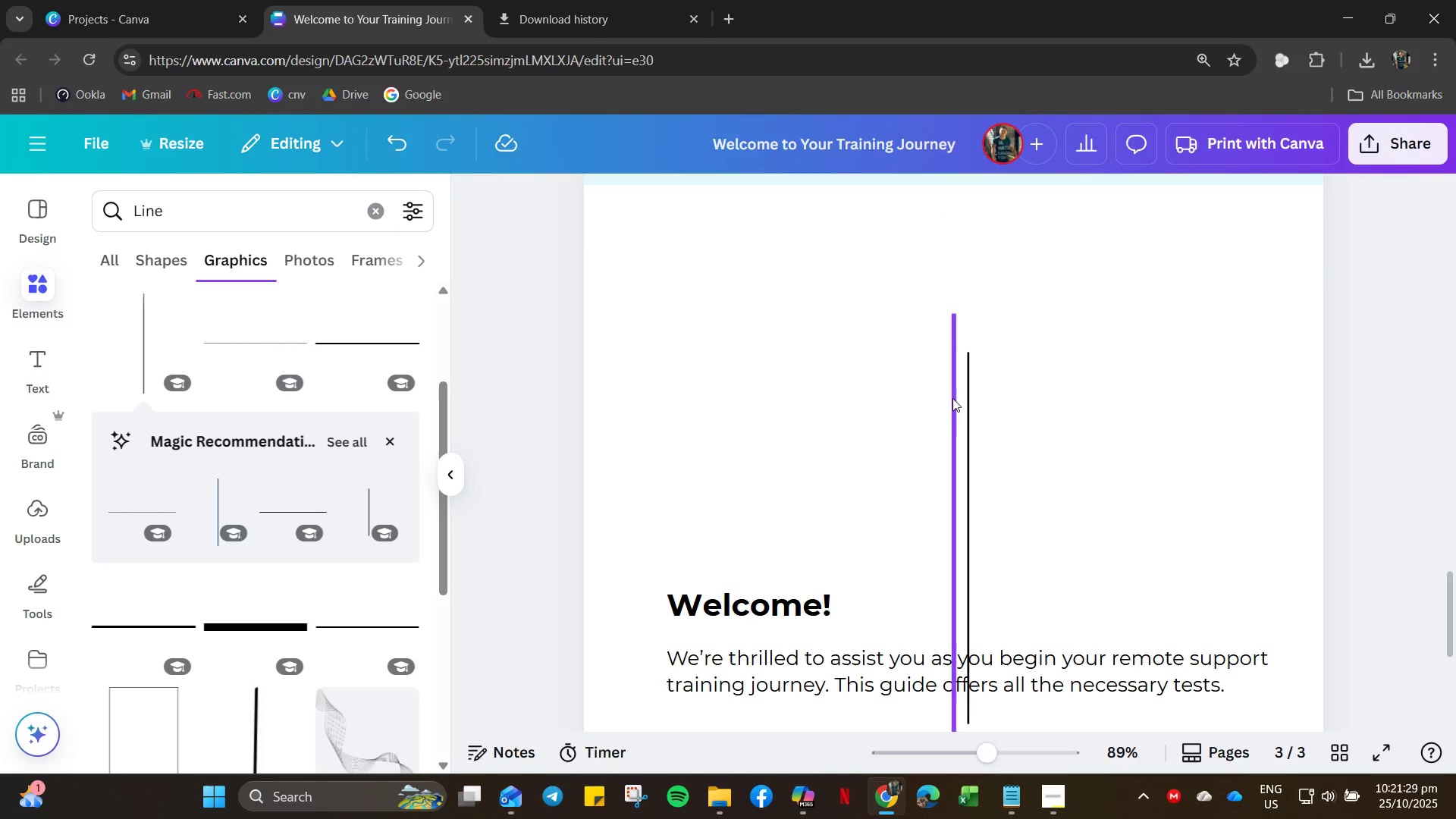 
left_click([952, 398])
 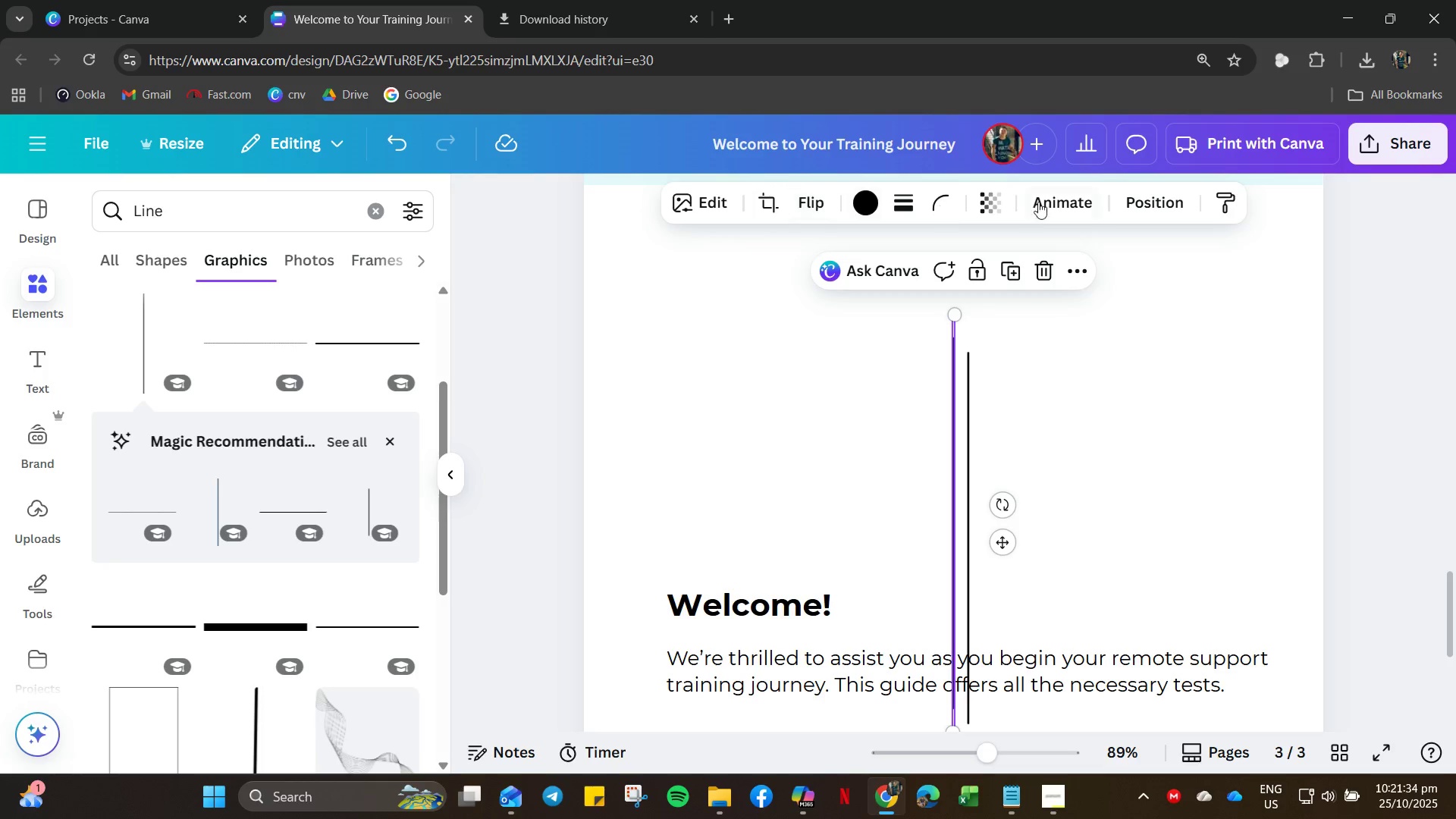 
wait(6.89)
 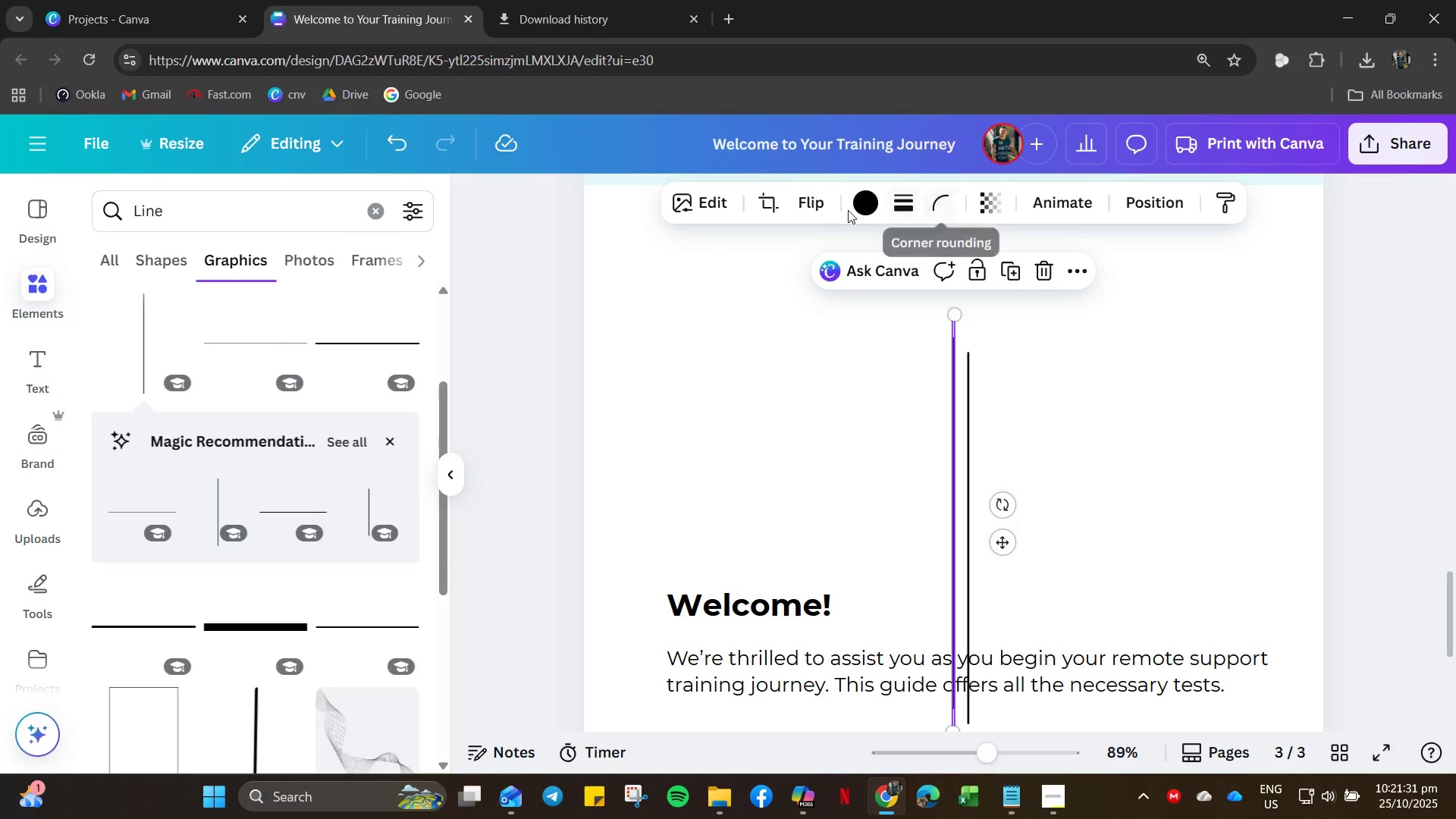 
left_click([1132, 211])
 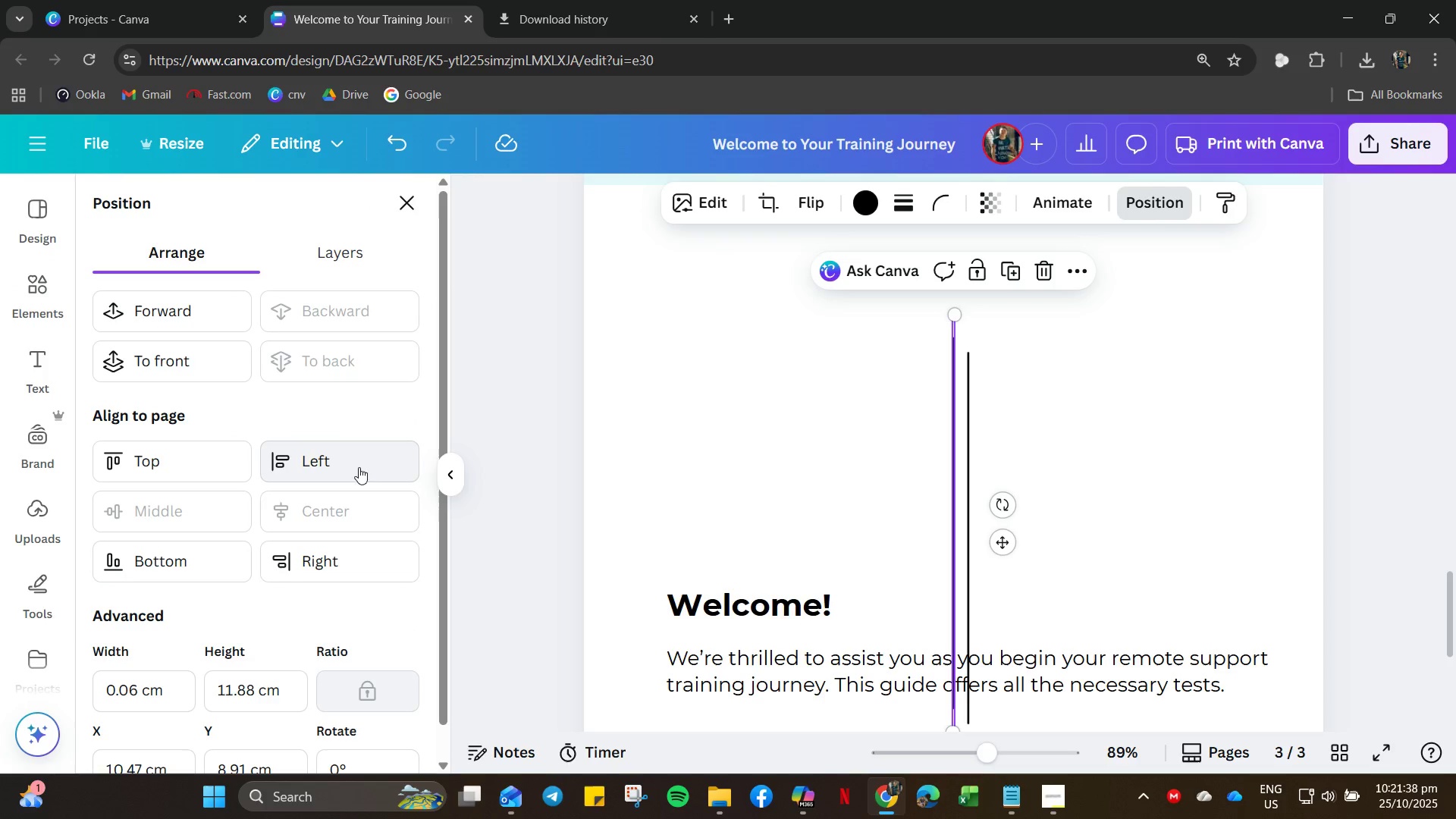 
scroll: coordinate [234, 554], scroll_direction: down, amount: 6.0
 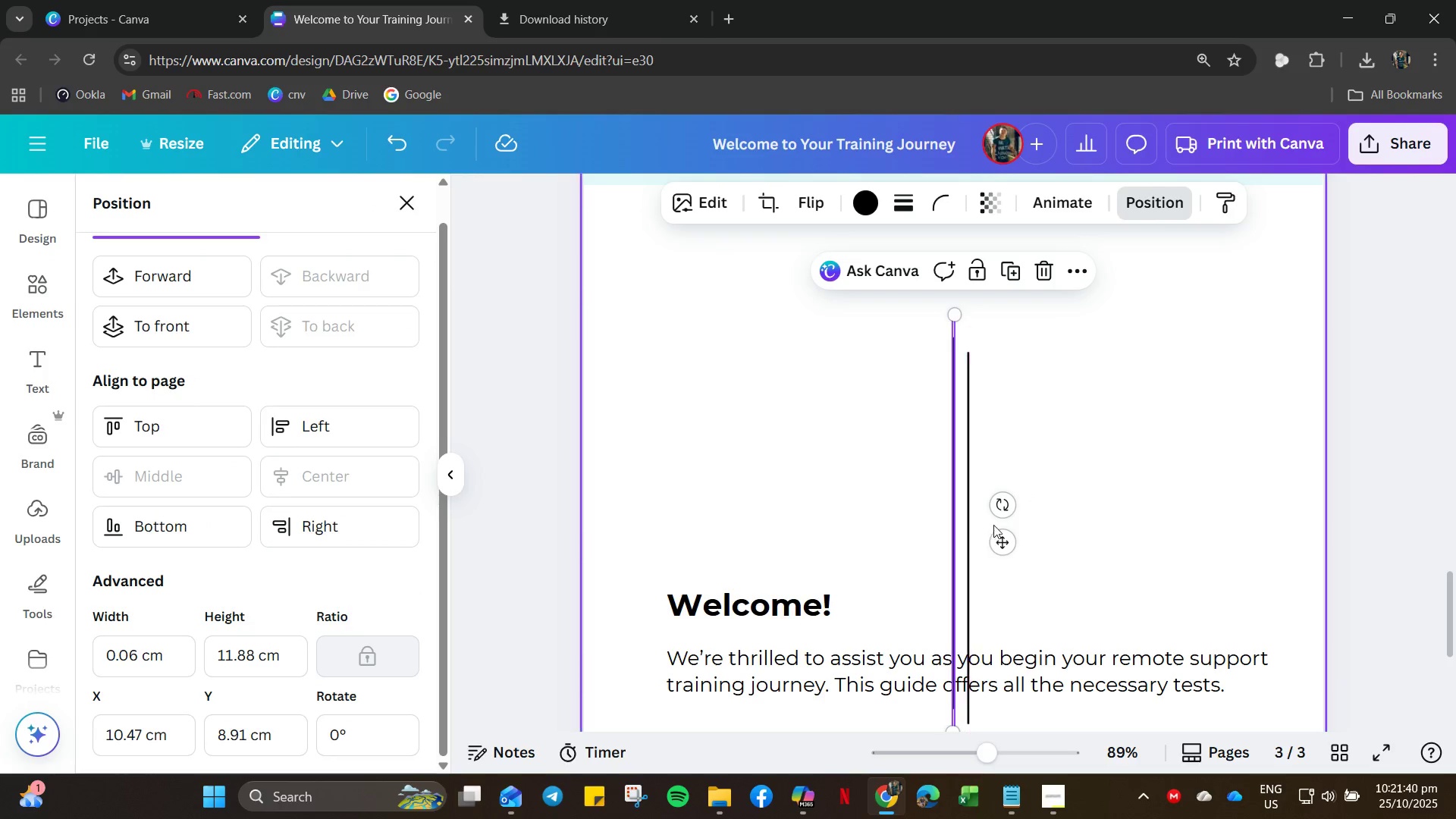 
left_click_drag(start_coordinate=[1003, 508], to_coordinate=[968, 581])
 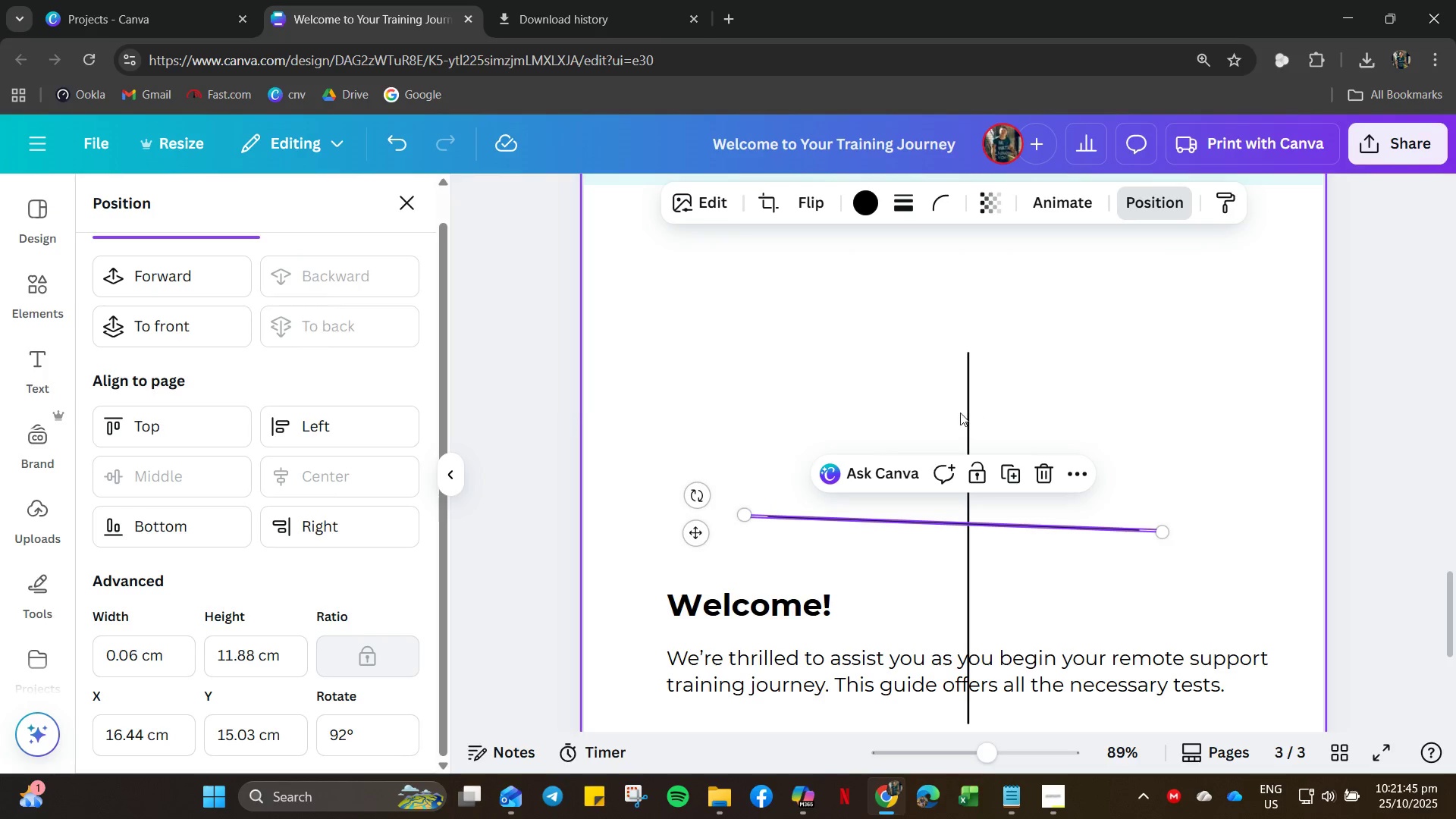 
double_click([969, 410])
 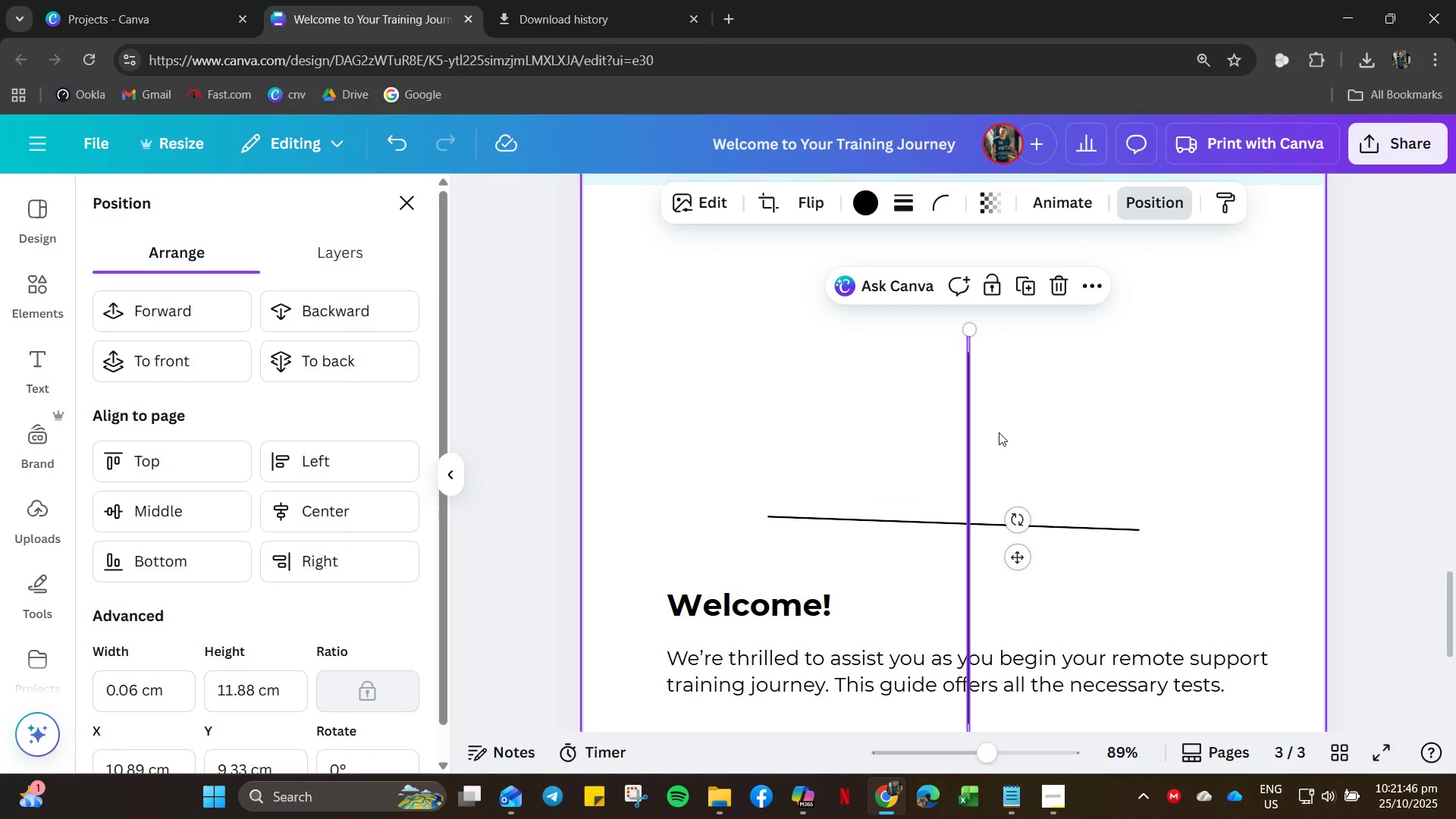 
key(Delete)
 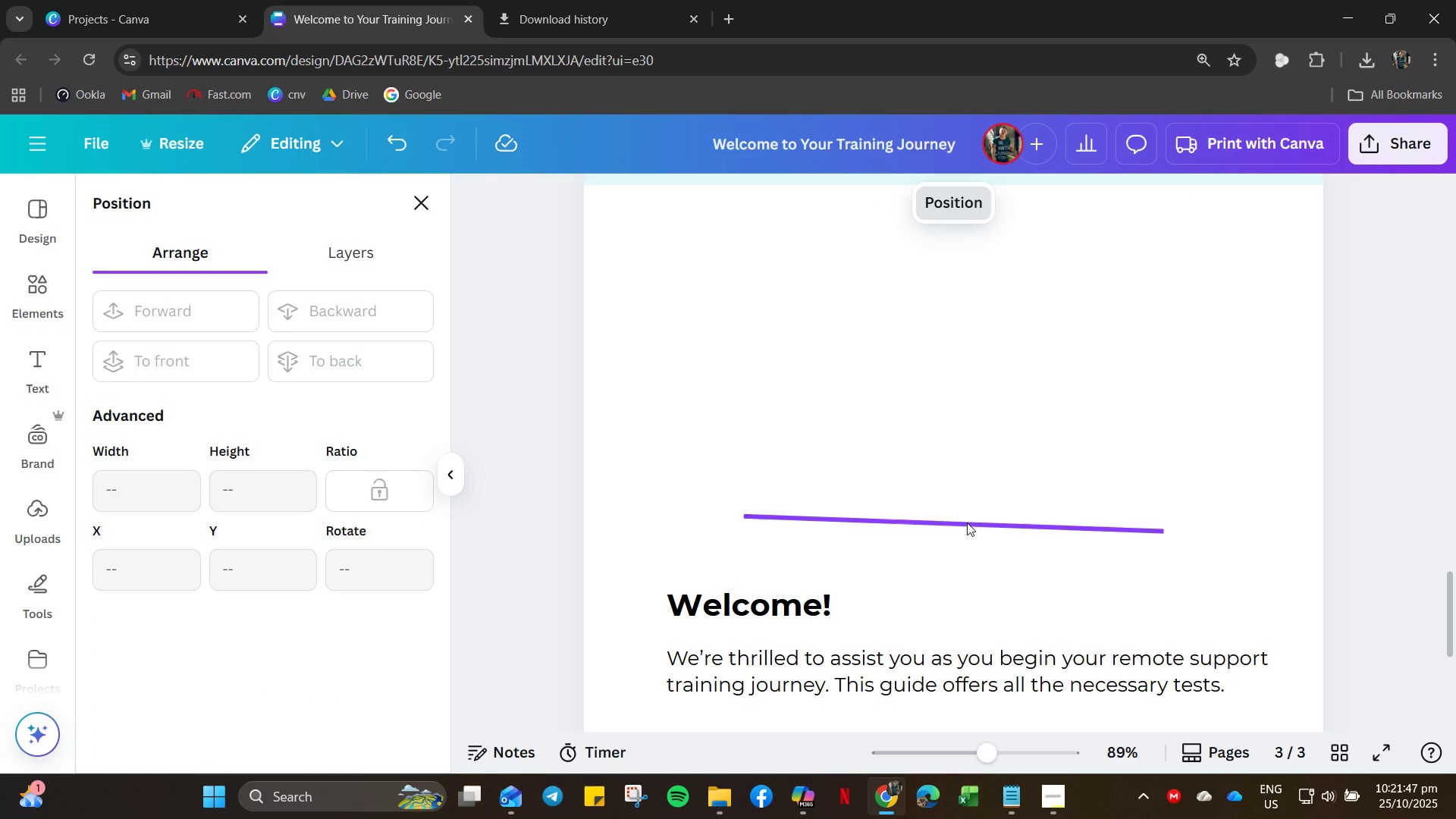 
left_click([967, 522])
 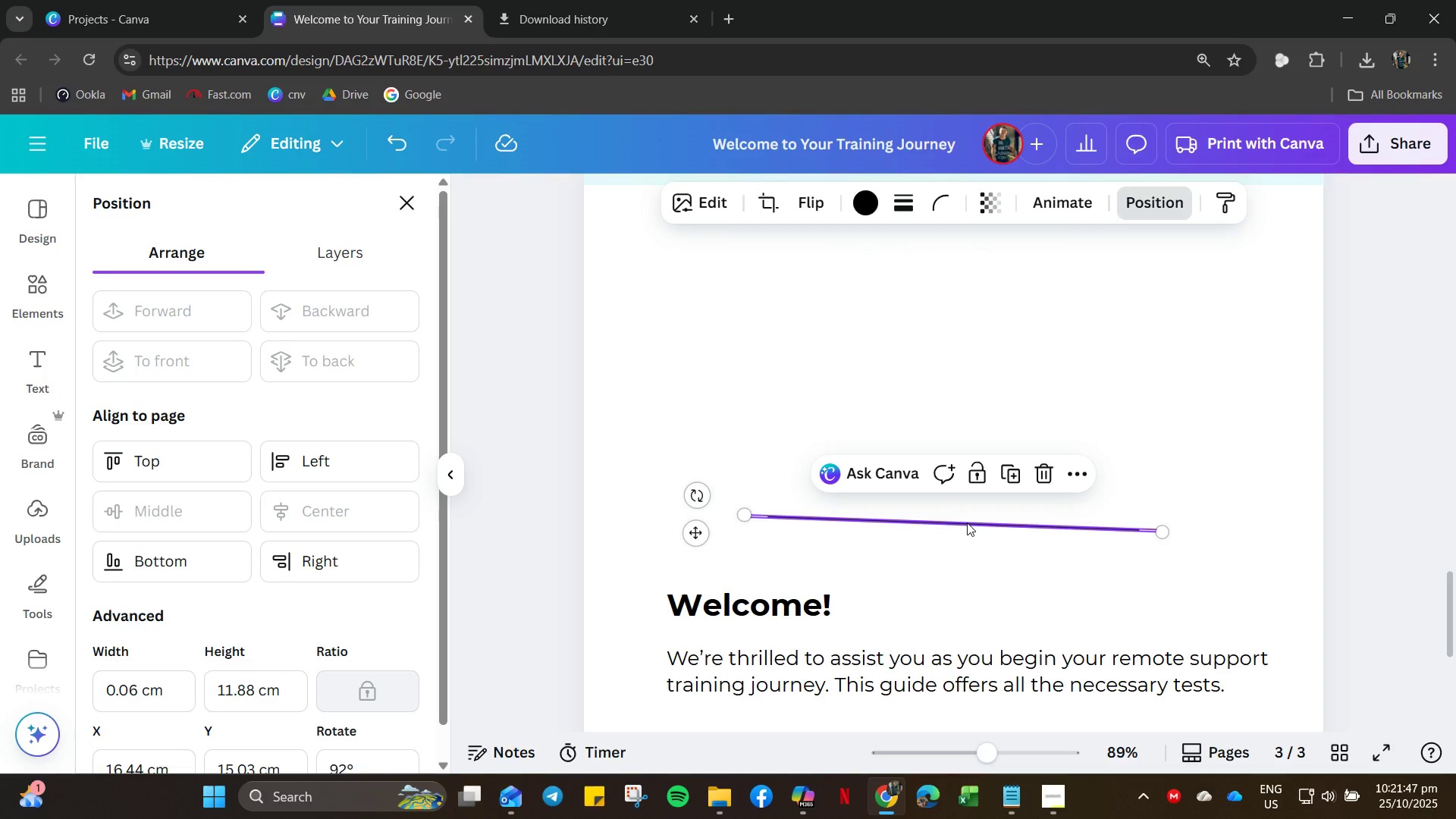 
left_click_drag(start_coordinate=[967, 522], to_coordinate=[909, 253])
 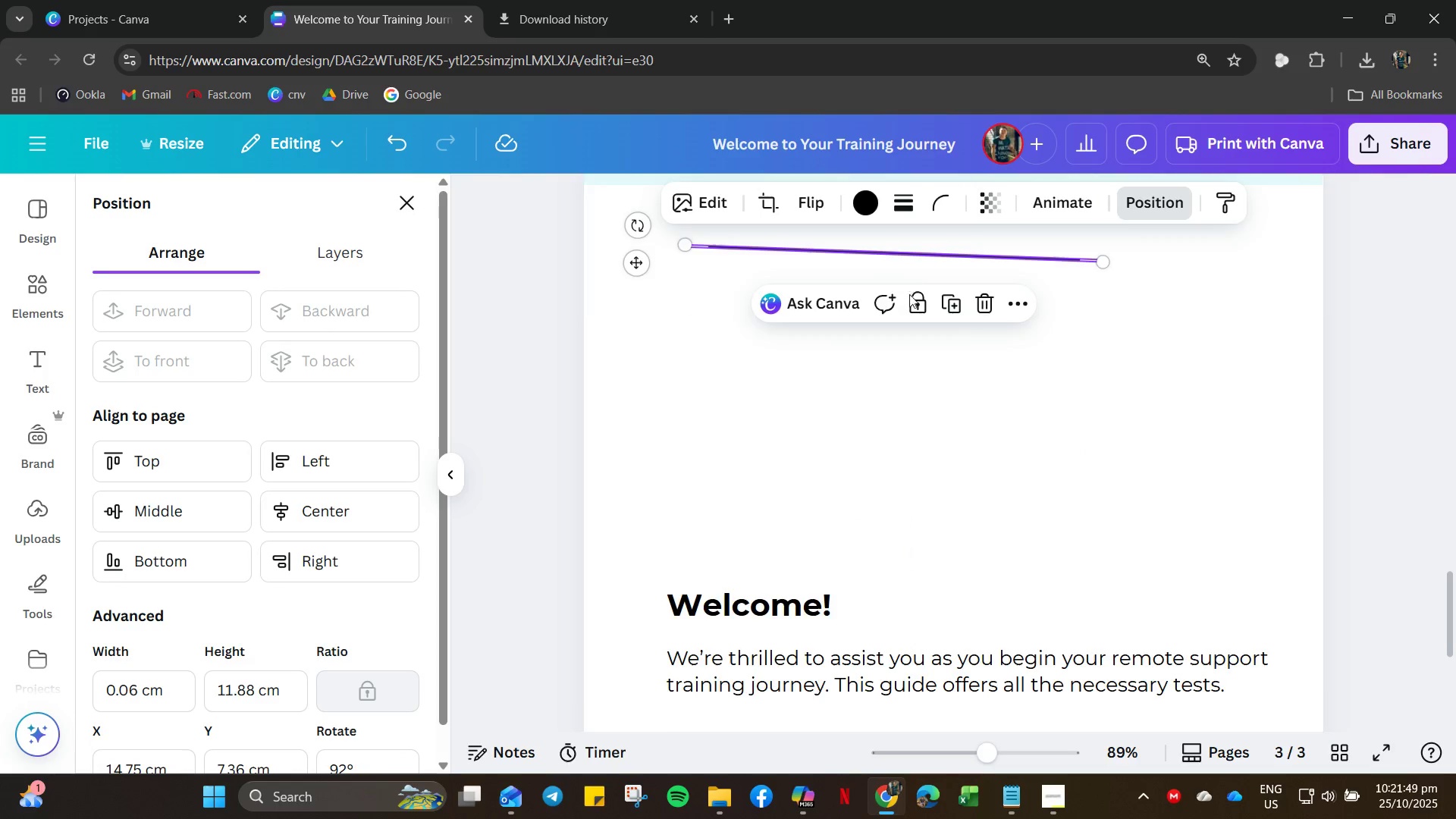 
scroll: coordinate [915, 368], scroll_direction: up, amount: 7.0
 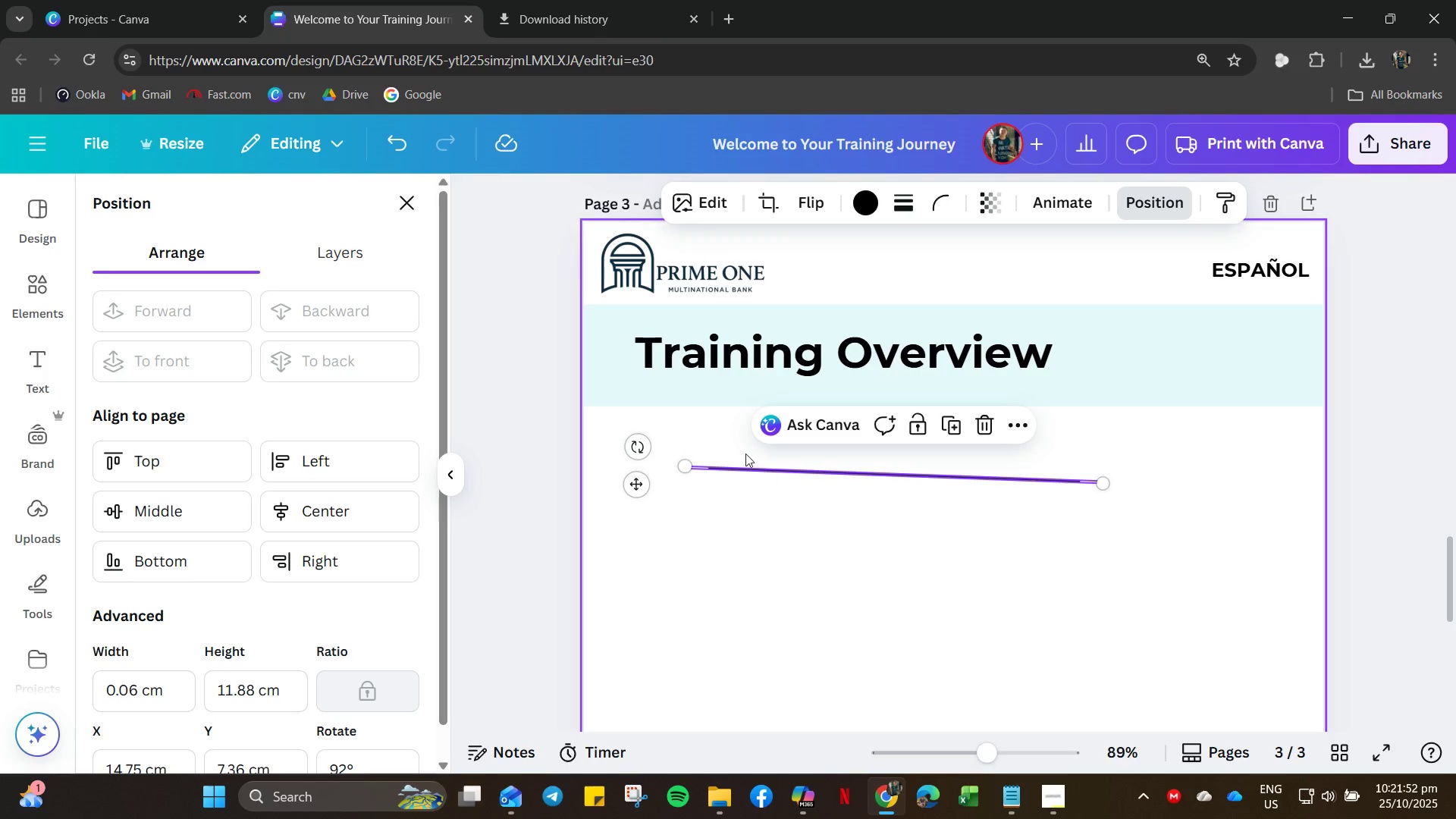 
left_click_drag(start_coordinate=[632, 452], to_coordinate=[632, 461])
 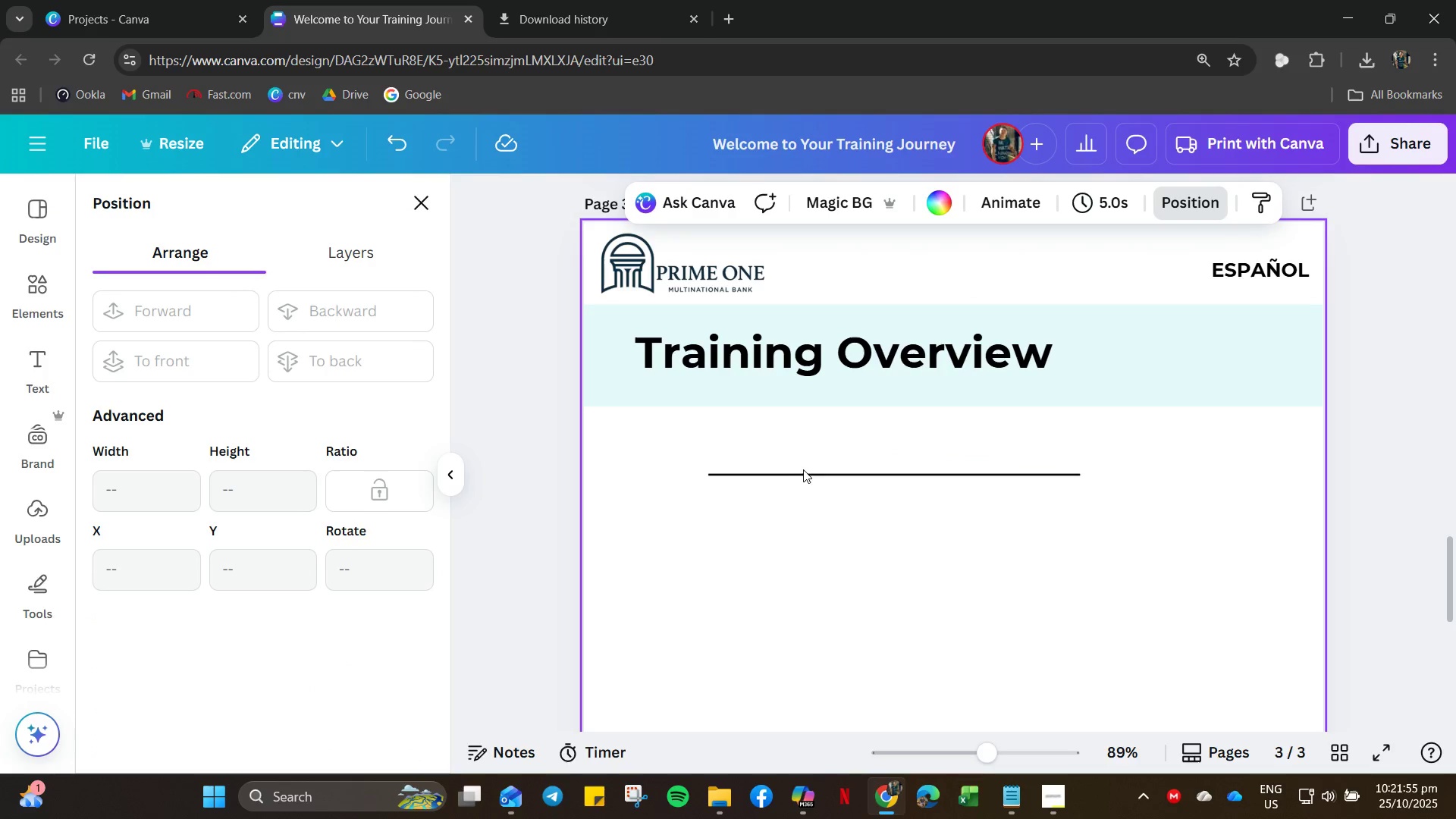 
left_click_drag(start_coordinate=[799, 476], to_coordinate=[705, 482])
 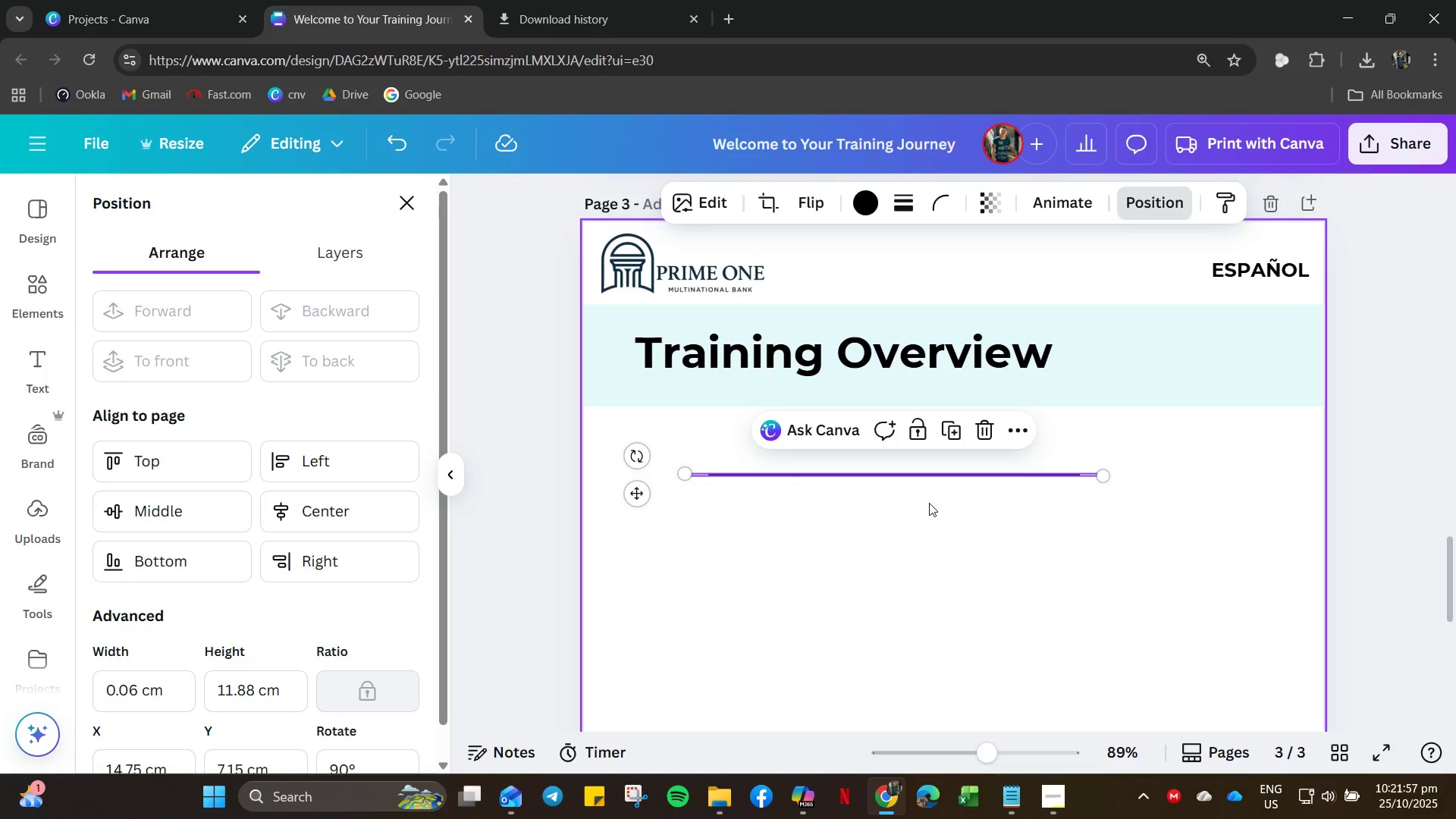 
hold_key(key=ArrowLeft, duration=0.75)
 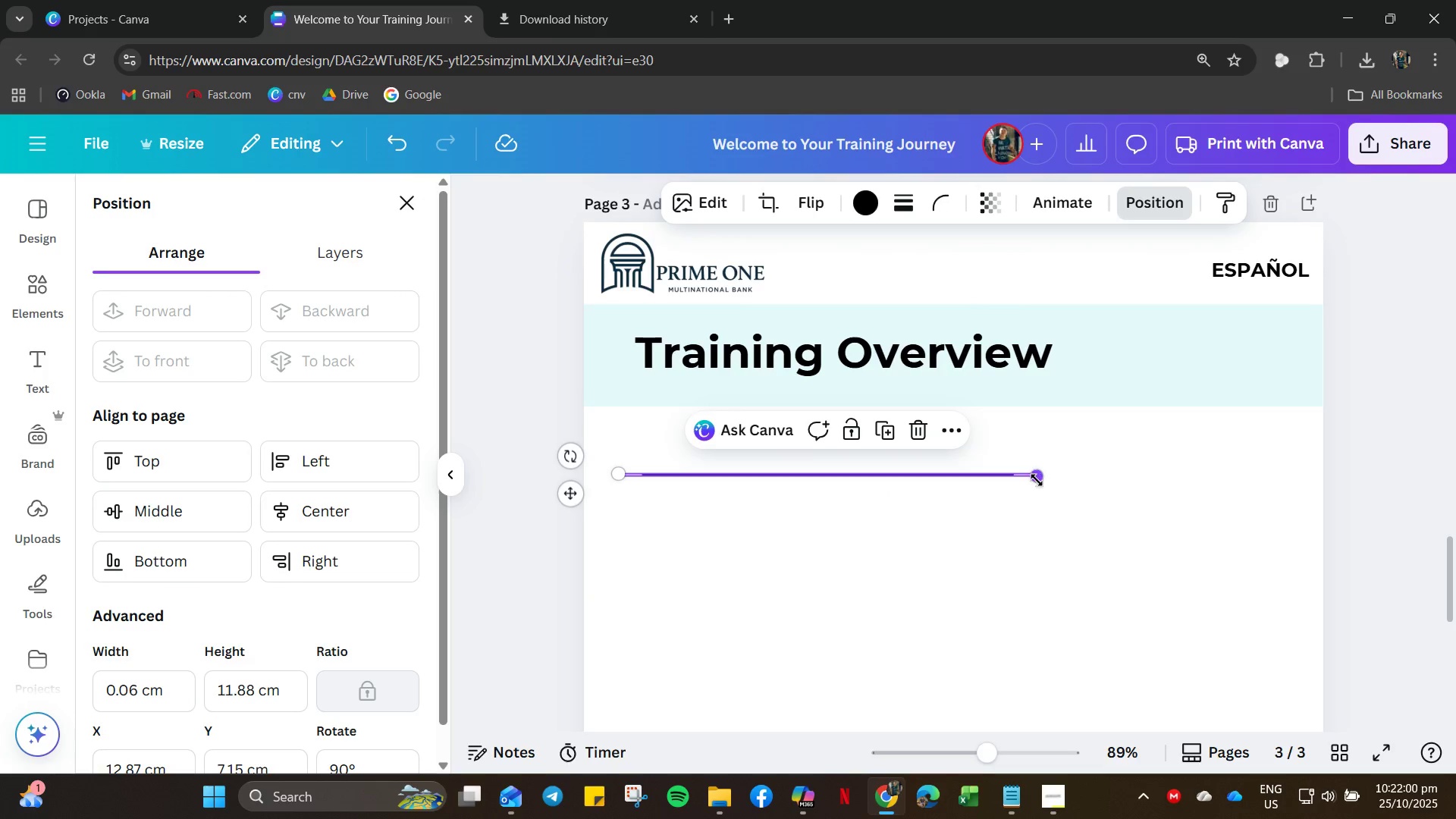 
left_click_drag(start_coordinate=[1039, 479], to_coordinate=[1310, 465])
 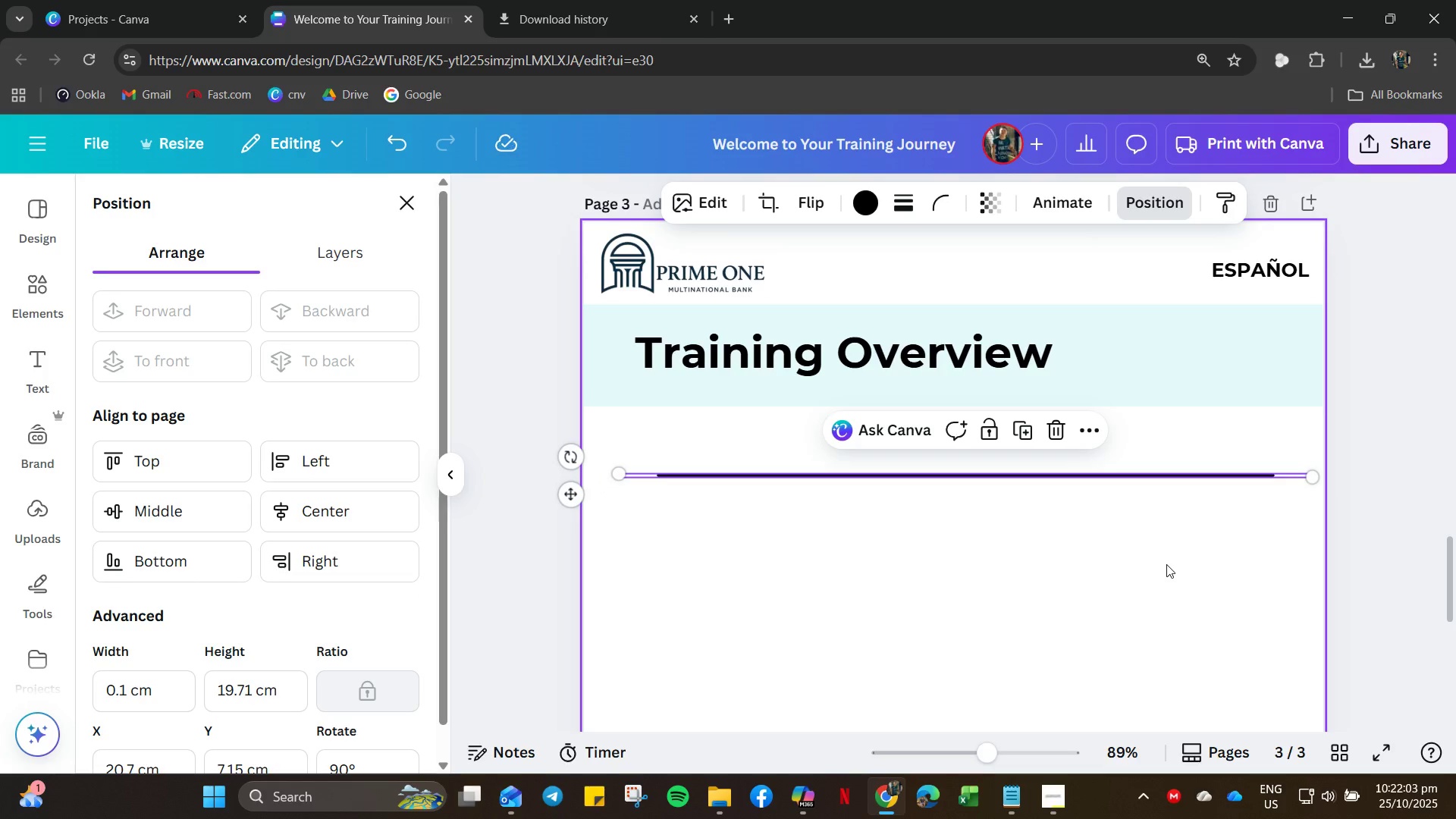 
left_click([1166, 564])
 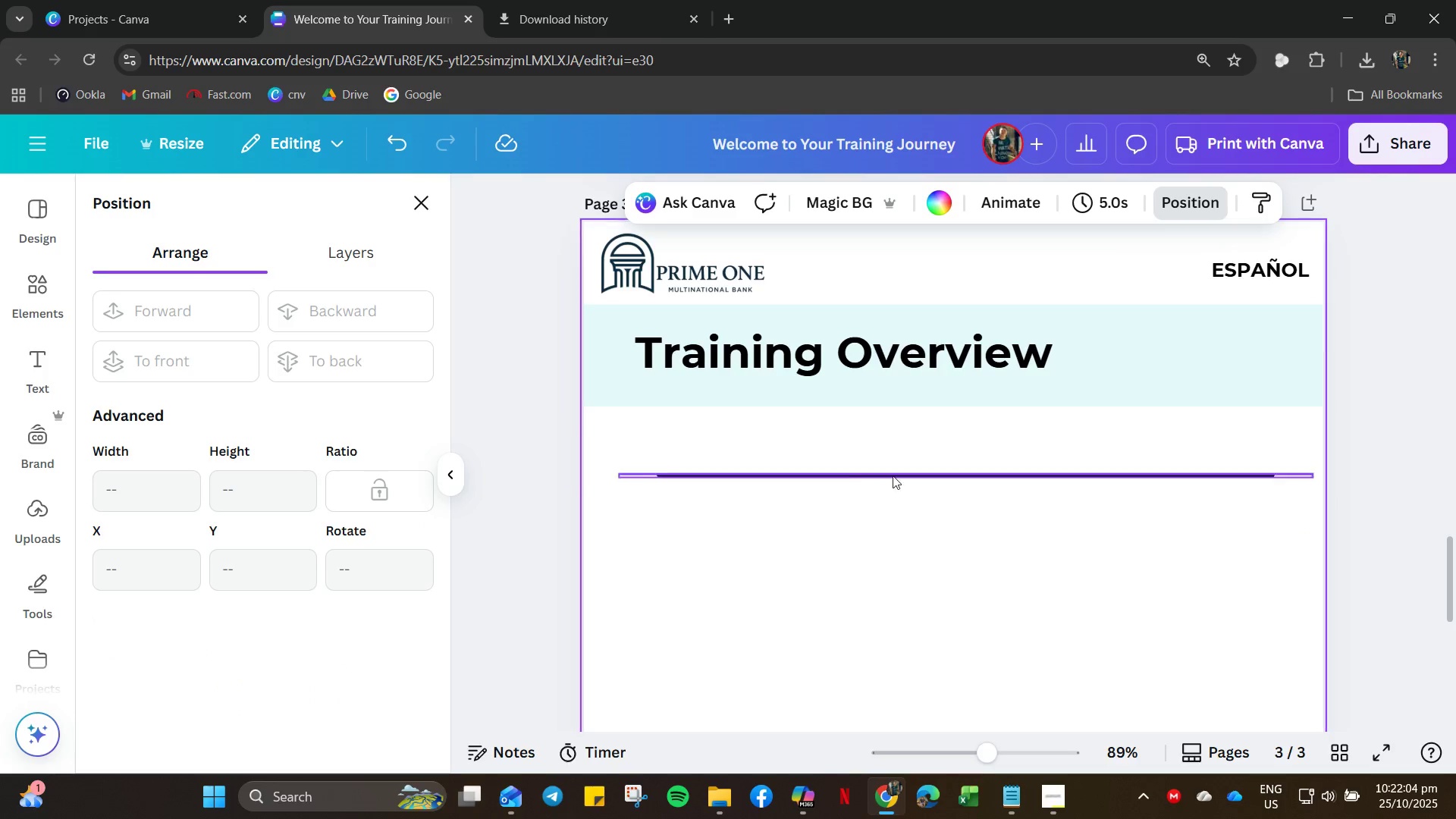 
left_click([864, 470])
 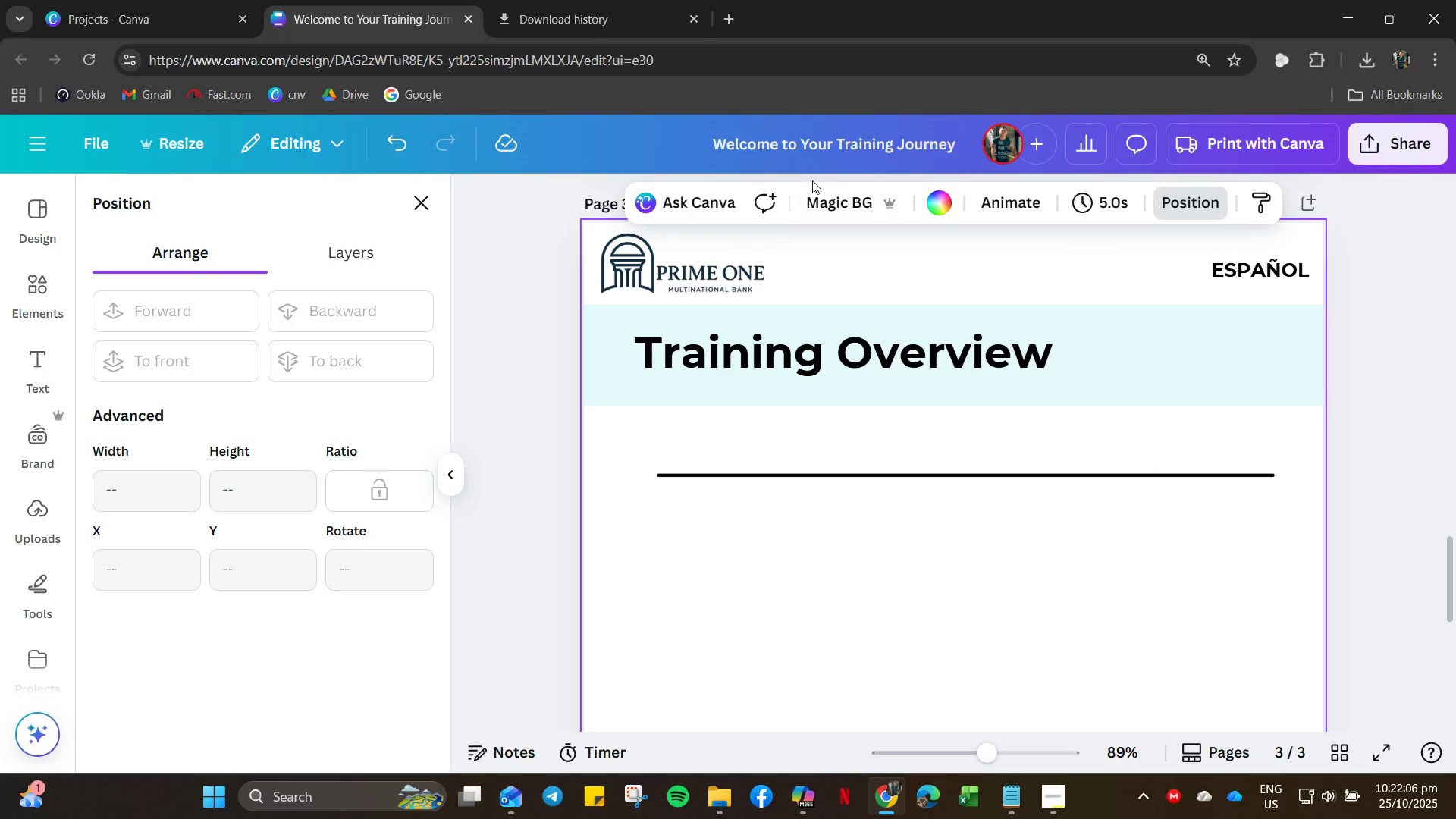 
left_click_drag(start_coordinate=[830, 526], to_coordinate=[826, 512])
 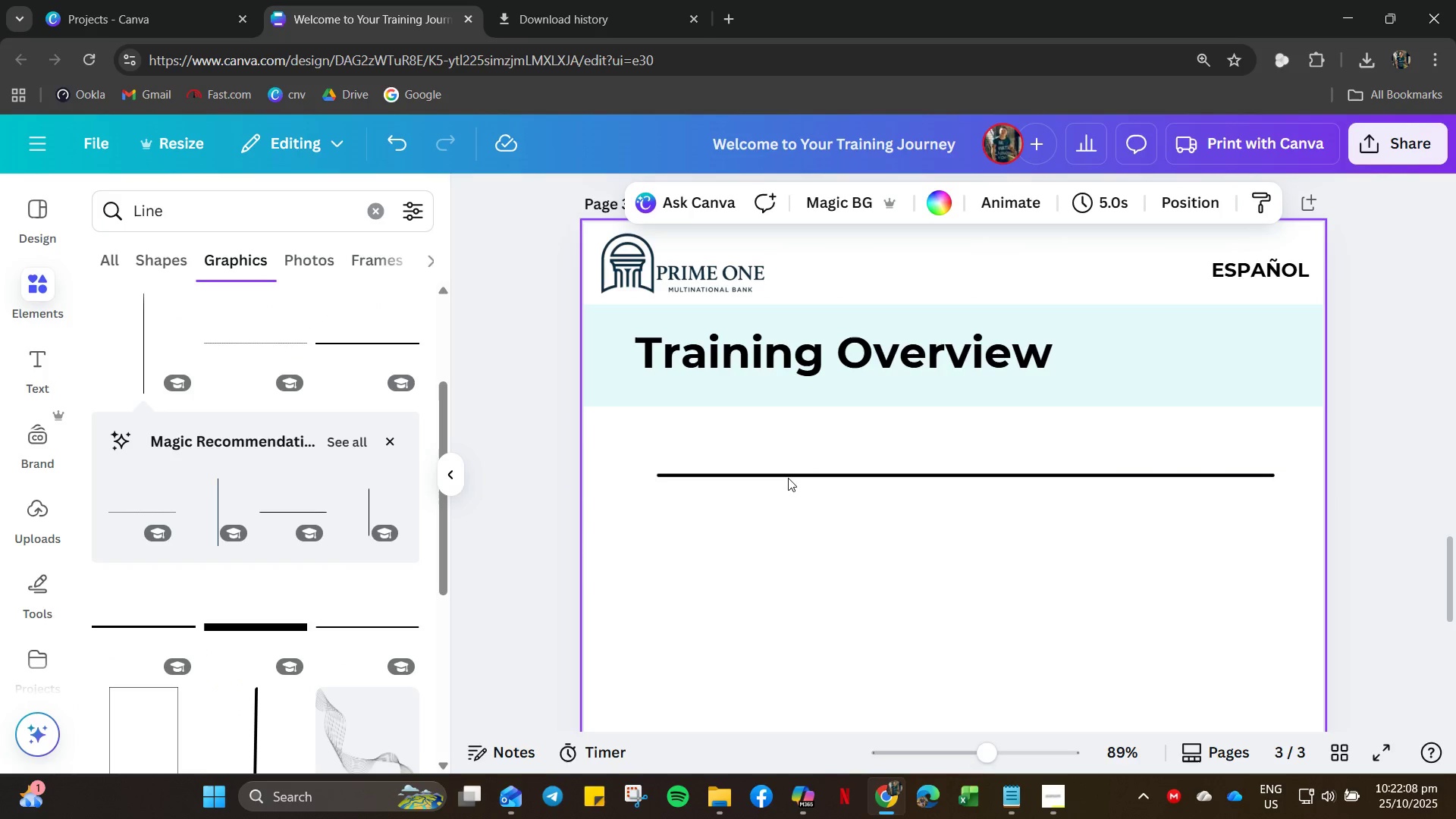 
triple_click([788, 478])
 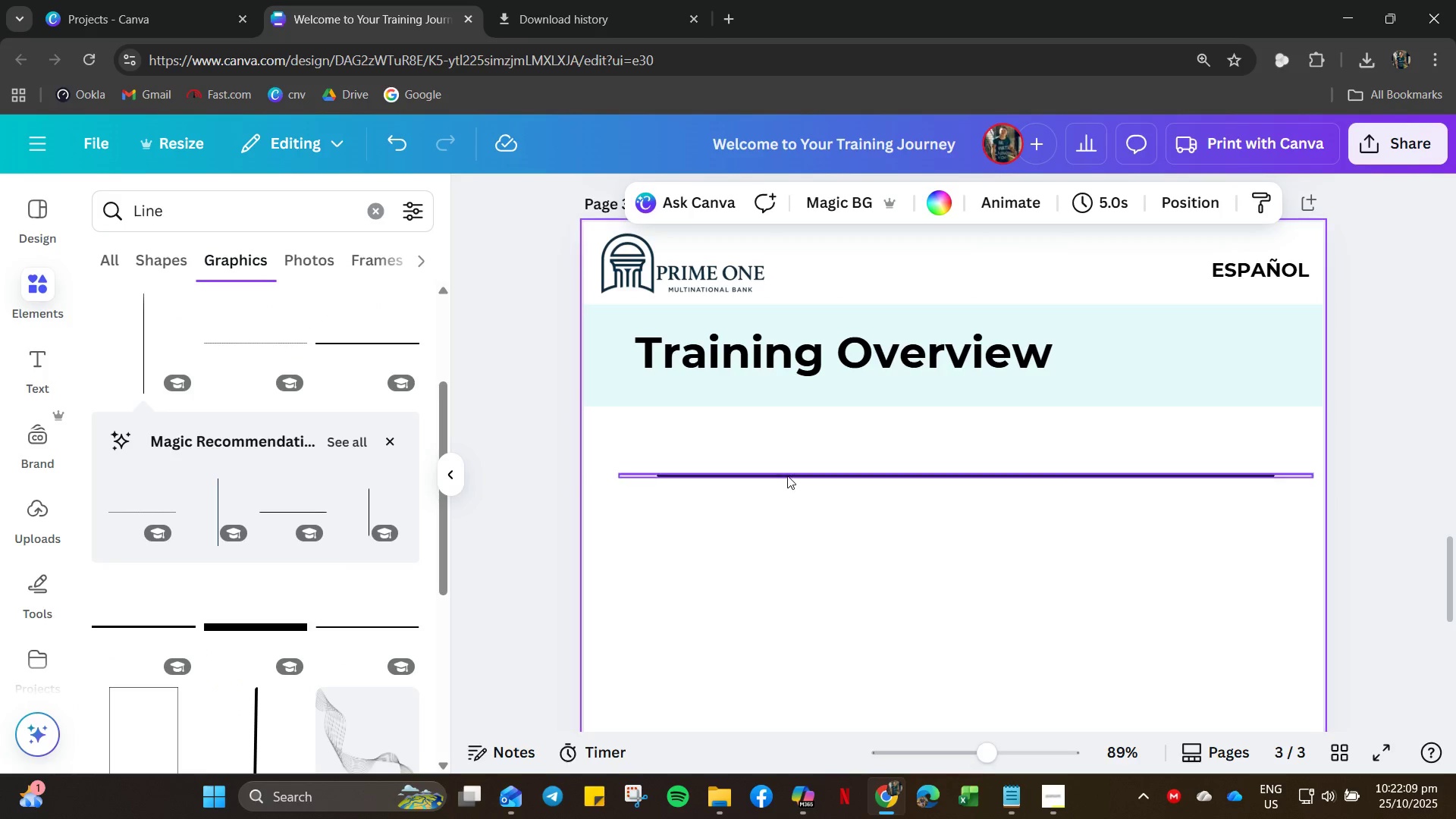 
double_click([787, 475])
 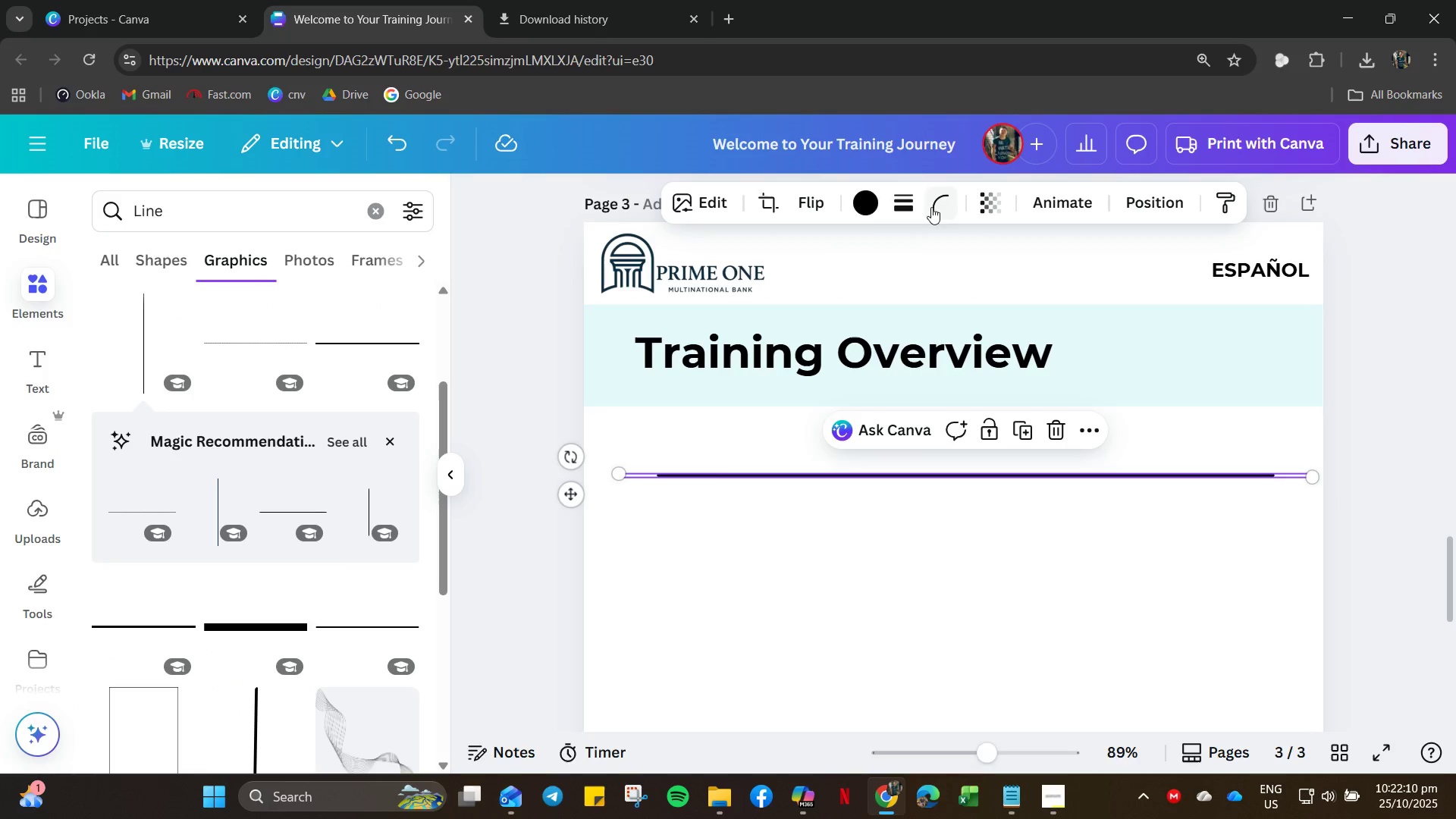 
left_click([867, 212])
 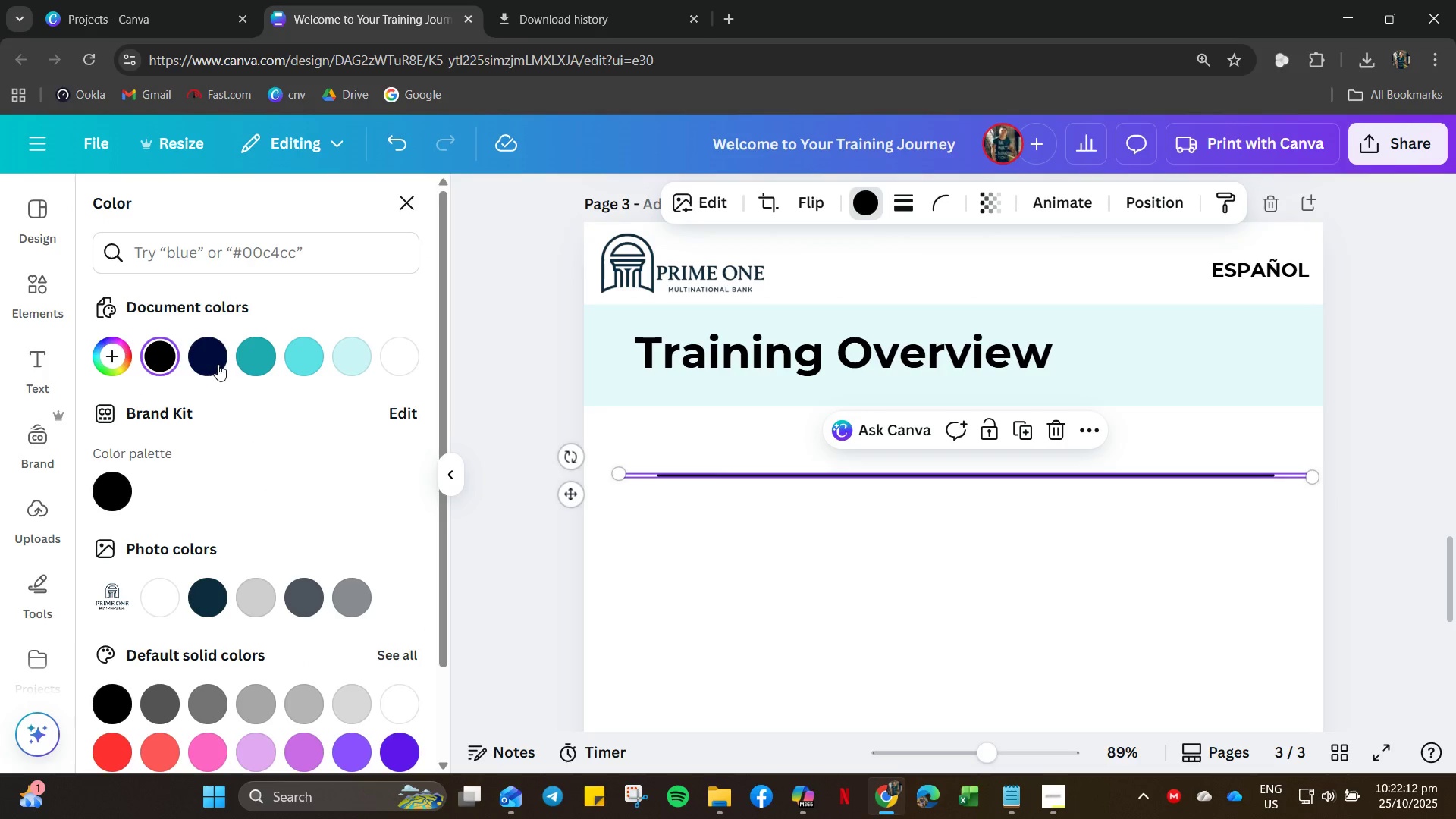 
left_click([215, 364])
 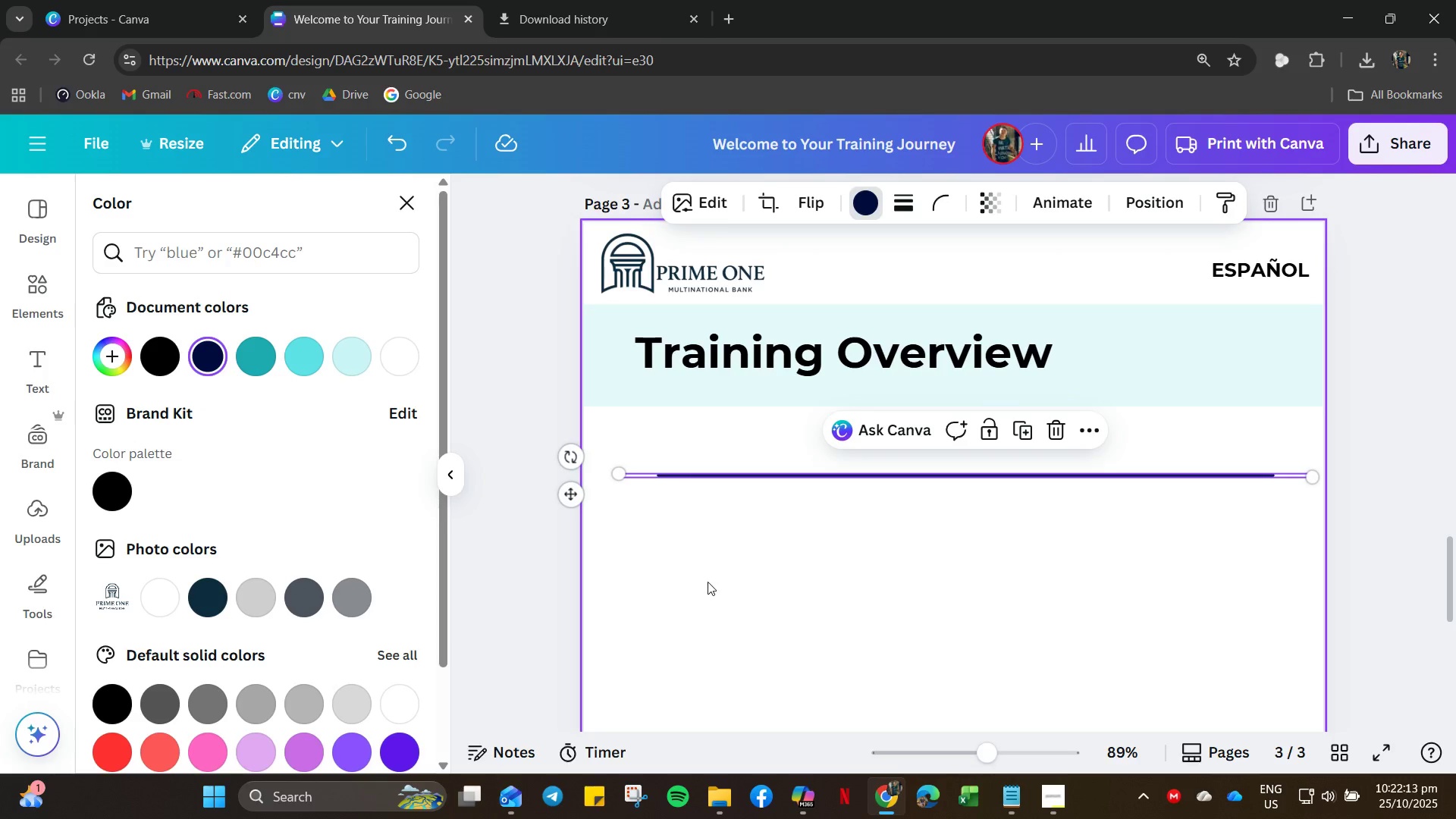 
left_click_drag(start_coordinate=[708, 582], to_coordinate=[712, 582])
 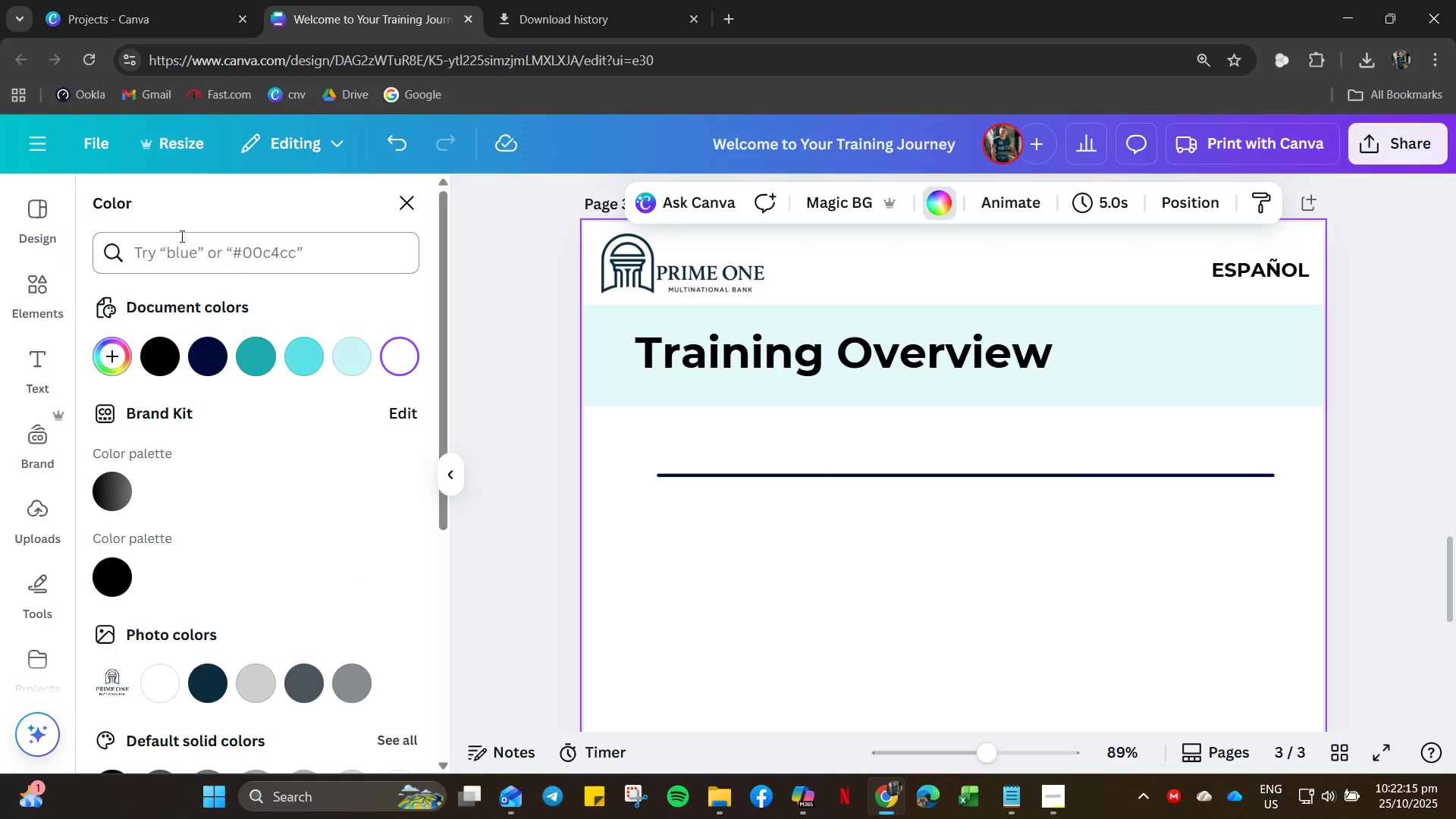 
double_click([190, 261])
 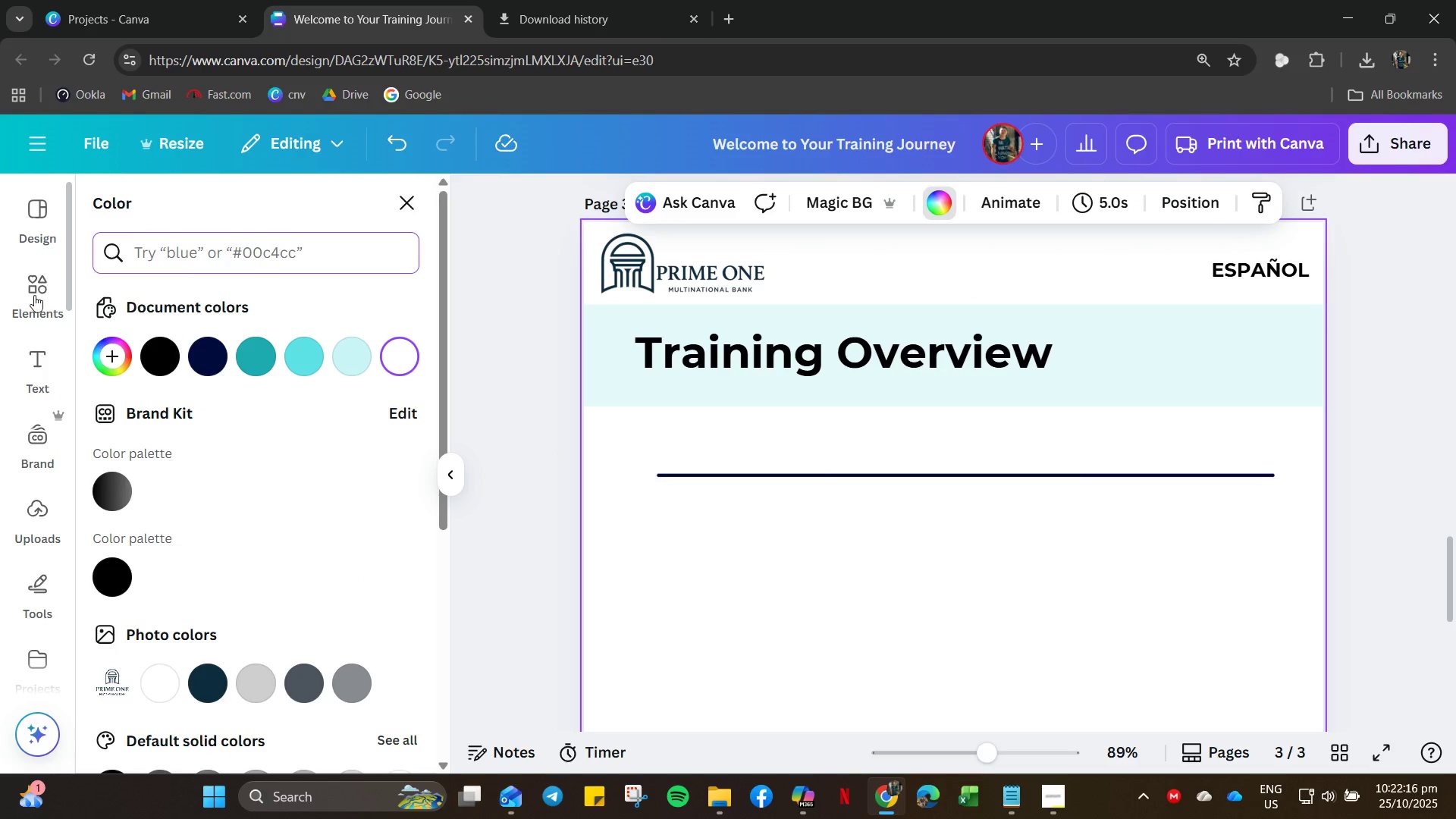 
left_click([35, 296])
 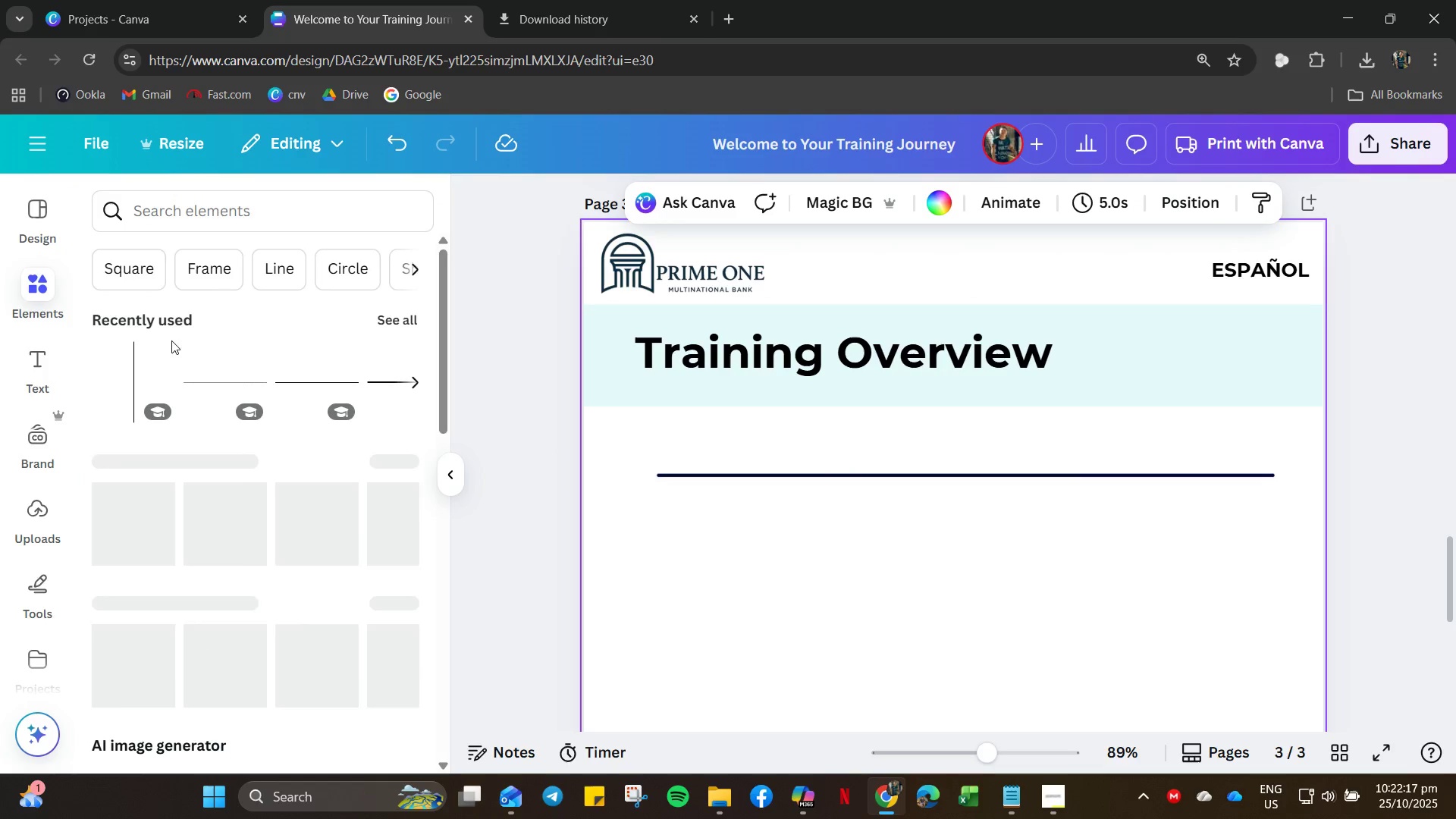 
left_click_drag(start_coordinate=[167, 249], to_coordinate=[168, 234])
 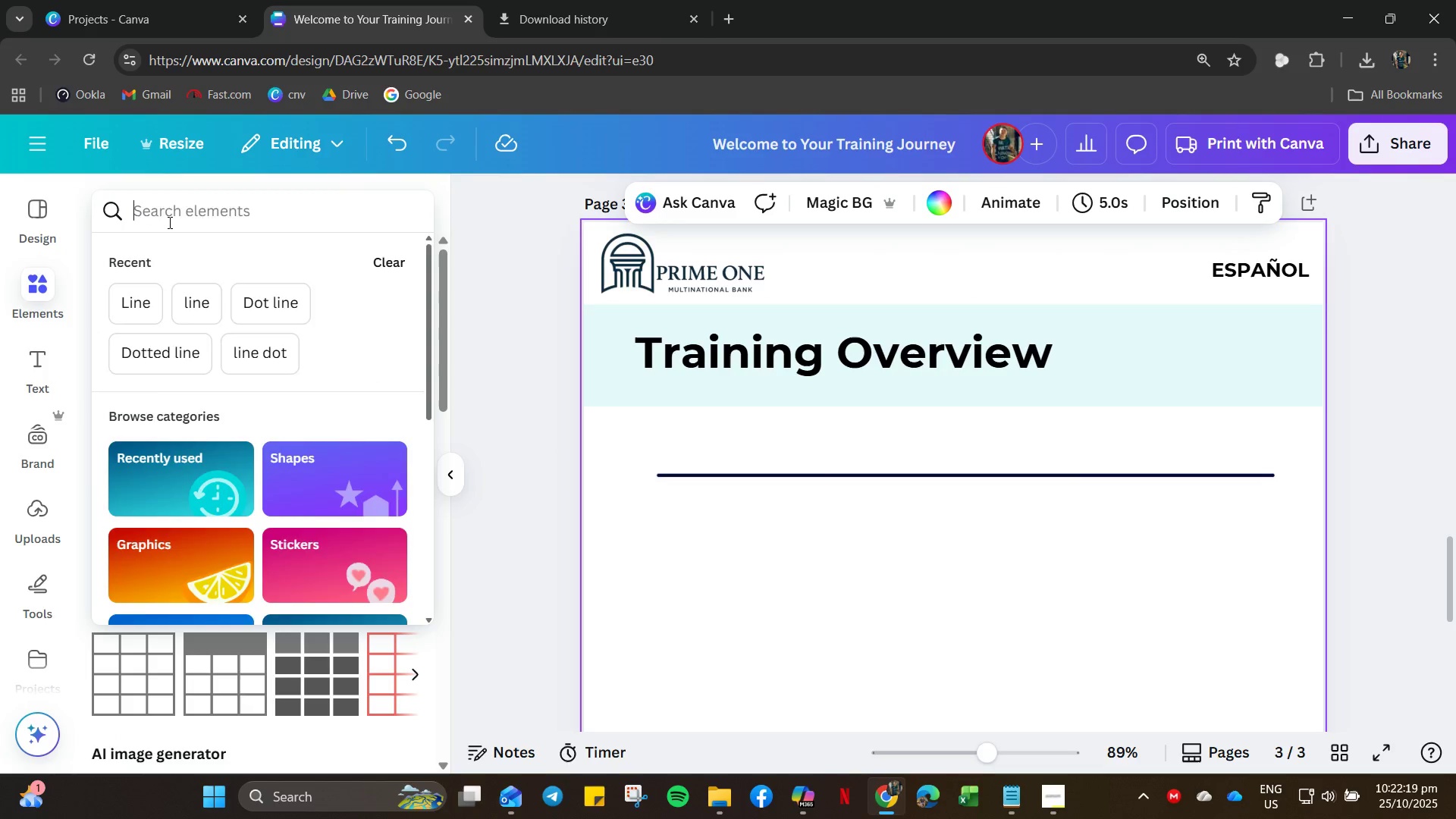 
type(dpo)
key(Backspace)
key(Backspace)
type(ot)
 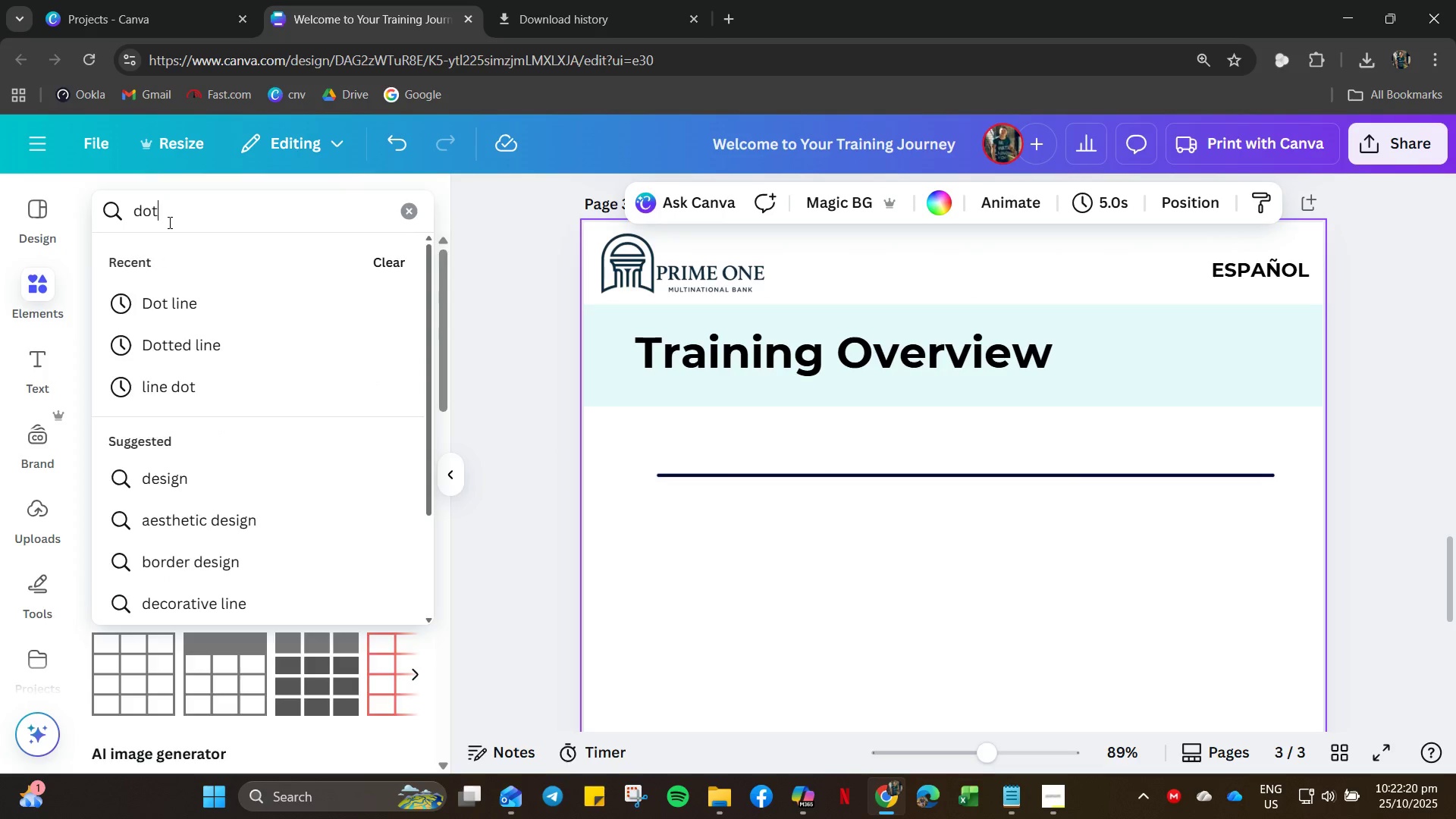 
key(Enter)
 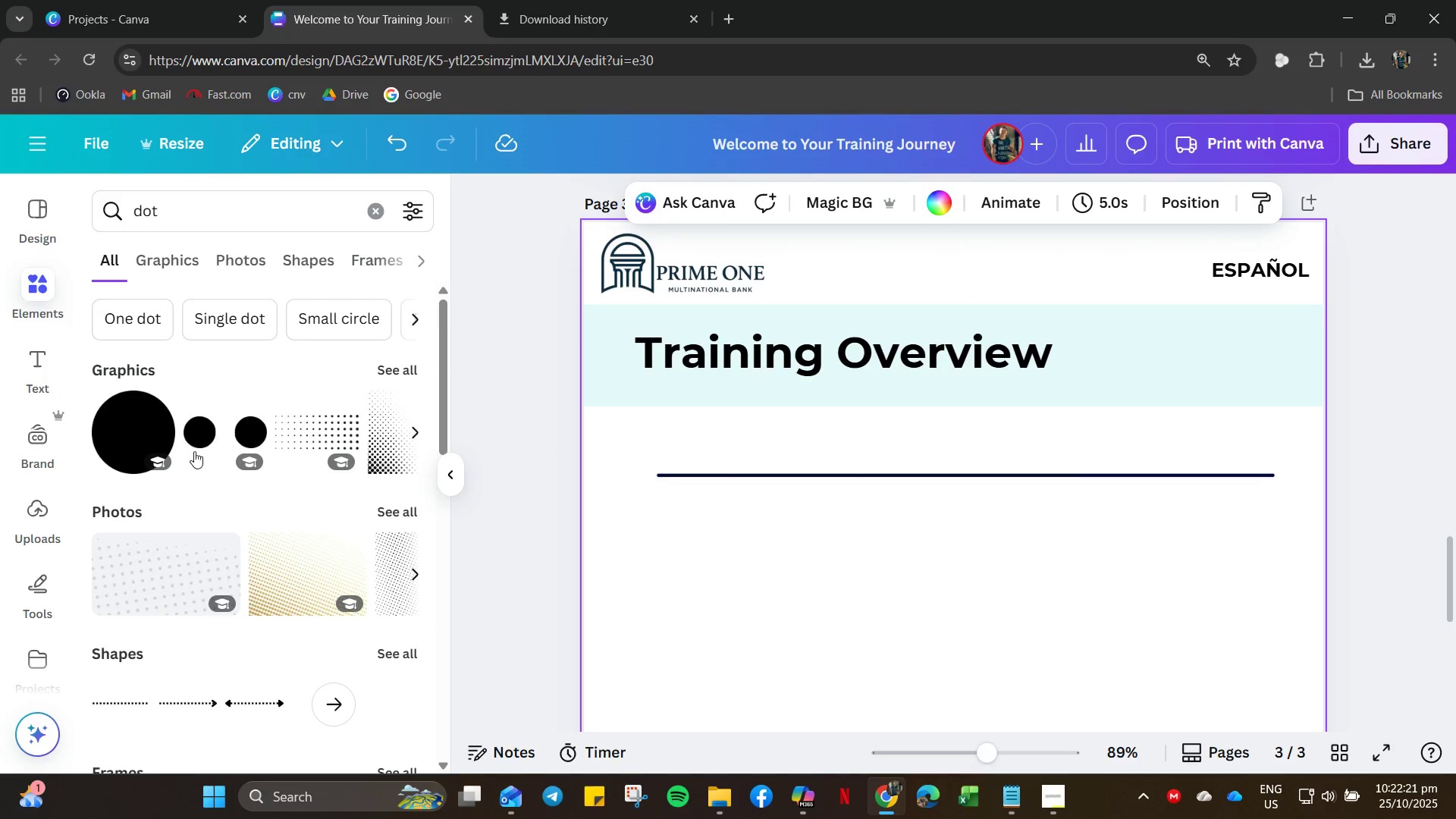 
left_click([201, 426])
 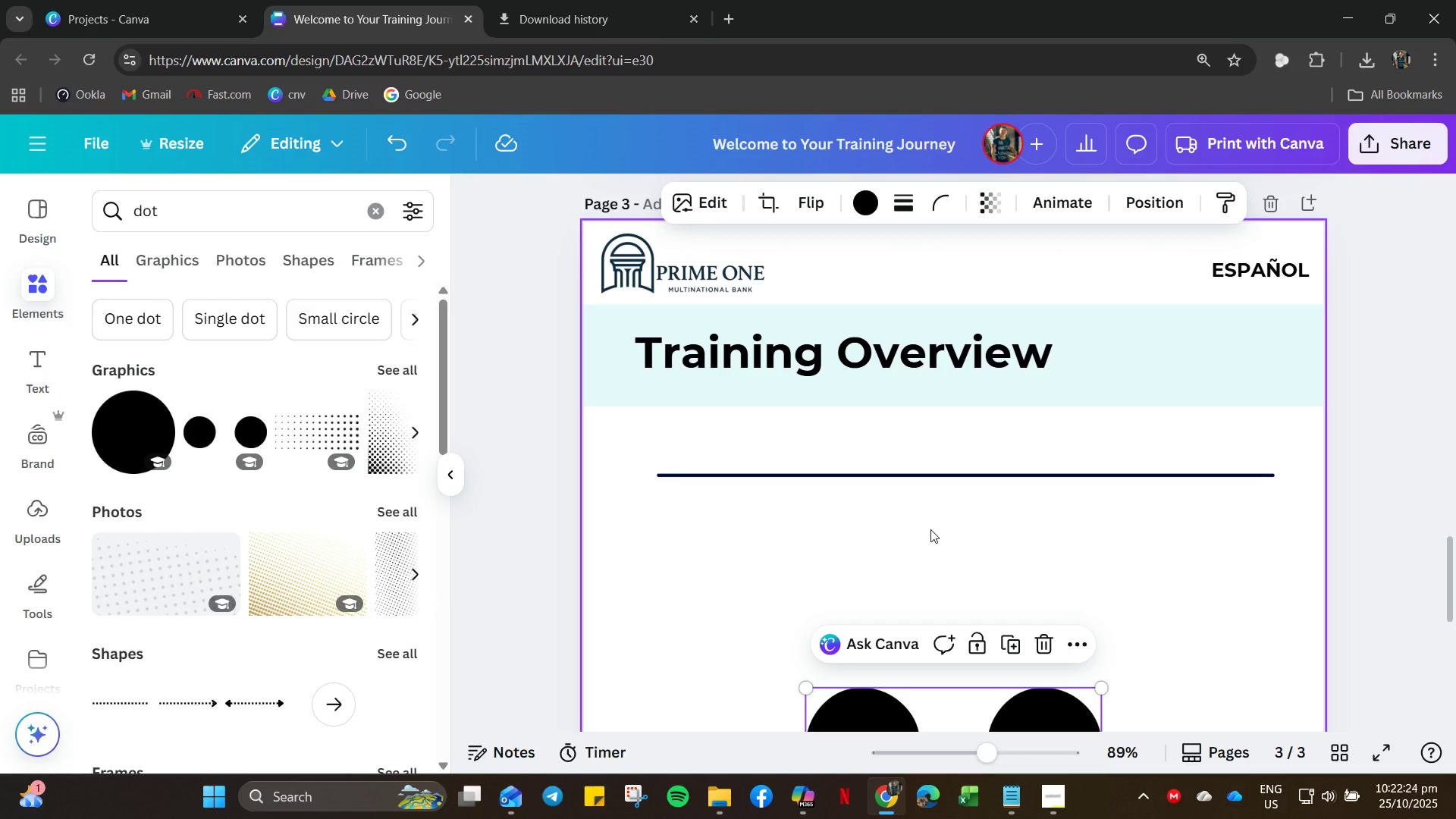 
key(Control+Z)
 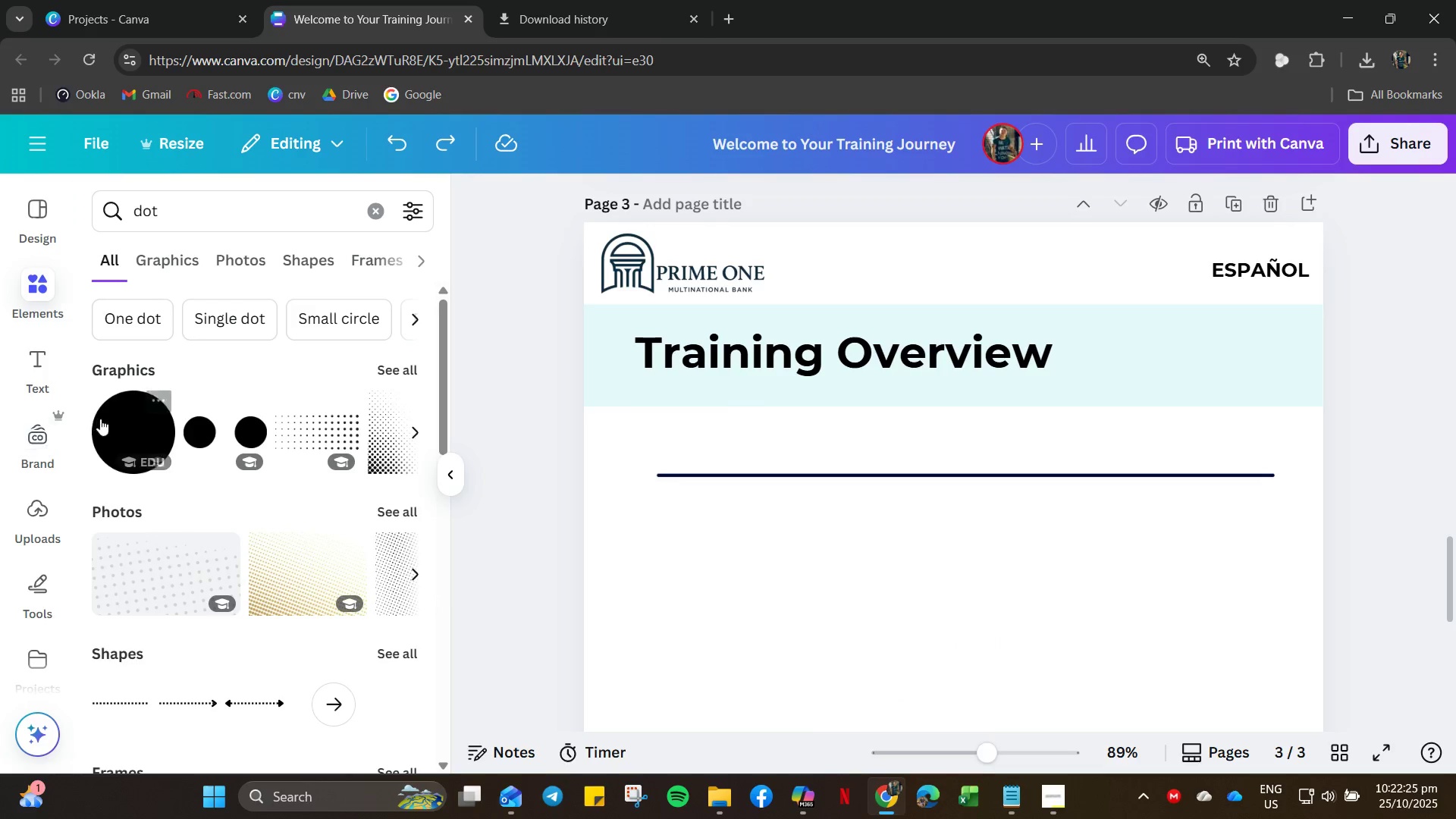 
left_click([104, 419])
 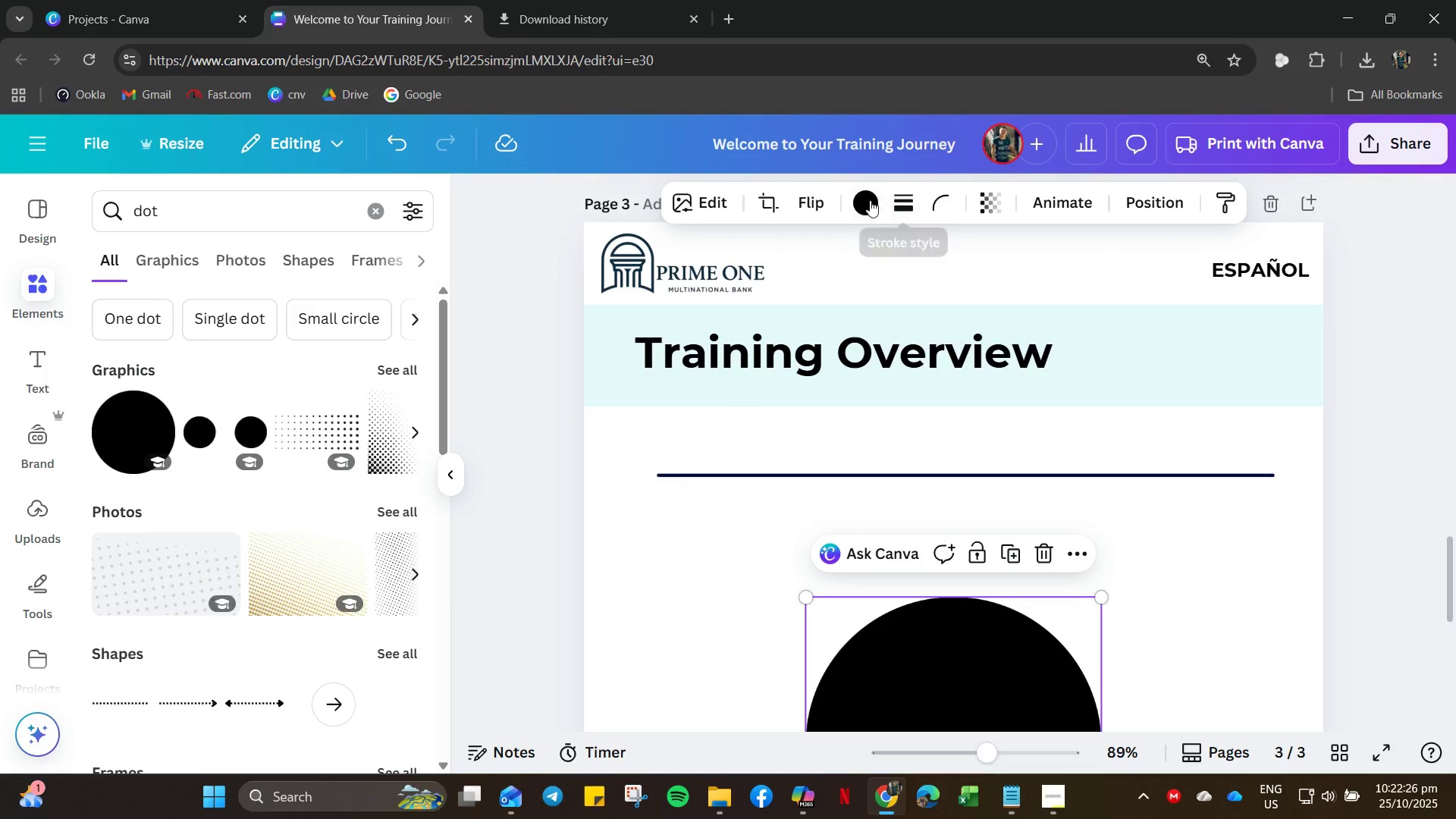 
left_click([877, 201])
 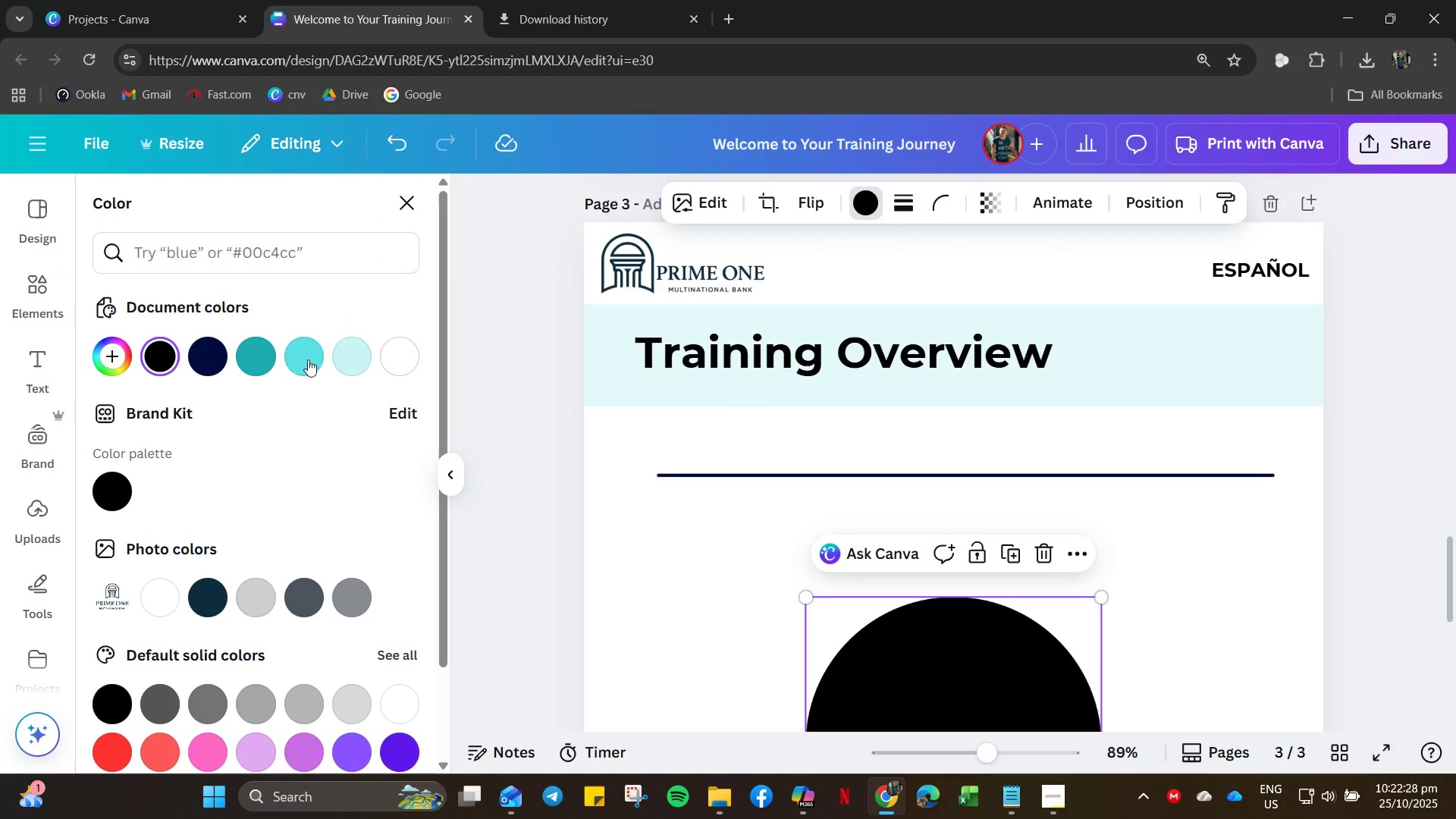 
left_click([263, 361])
 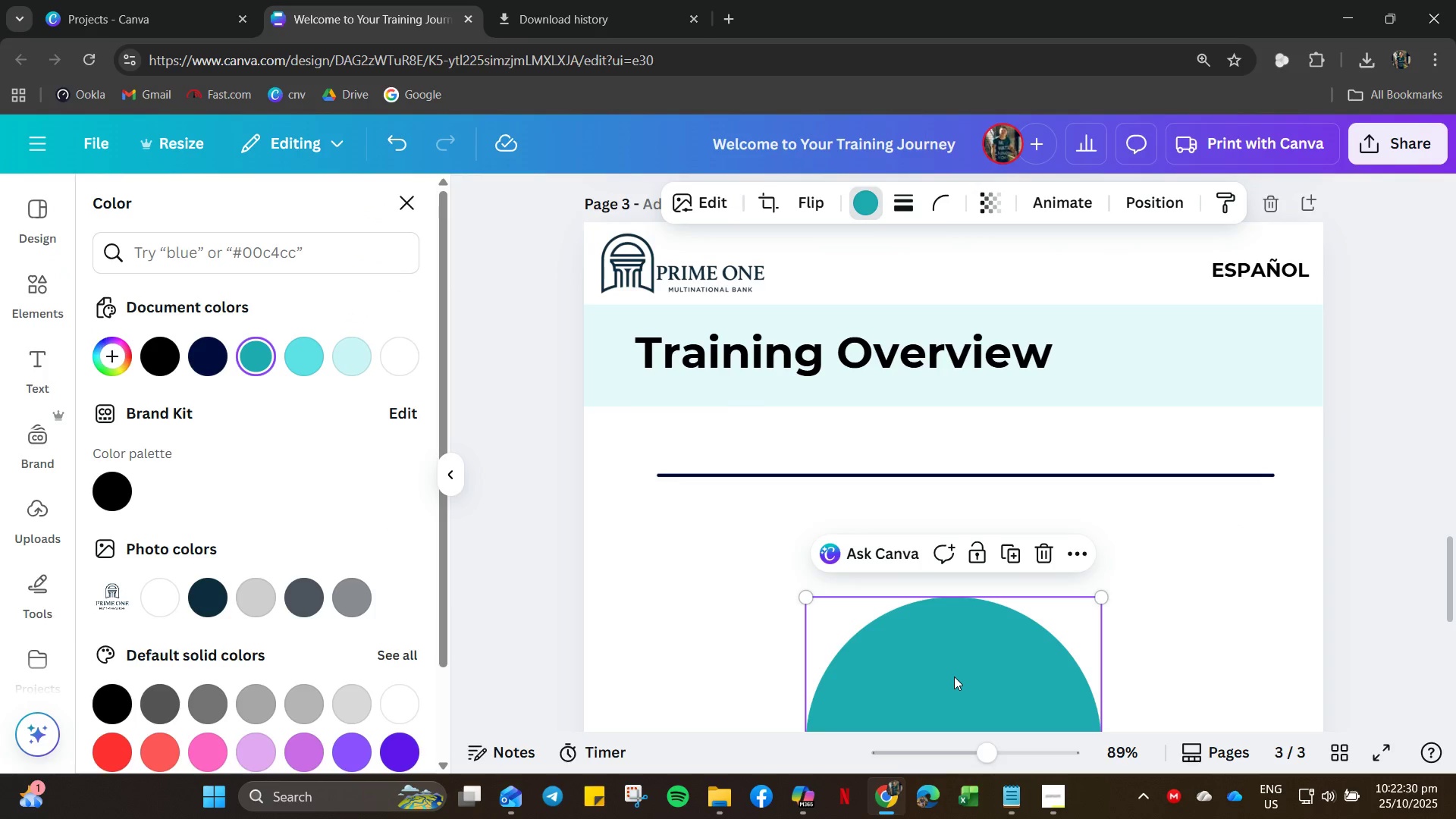 
left_click_drag(start_coordinate=[954, 676], to_coordinate=[833, 488])
 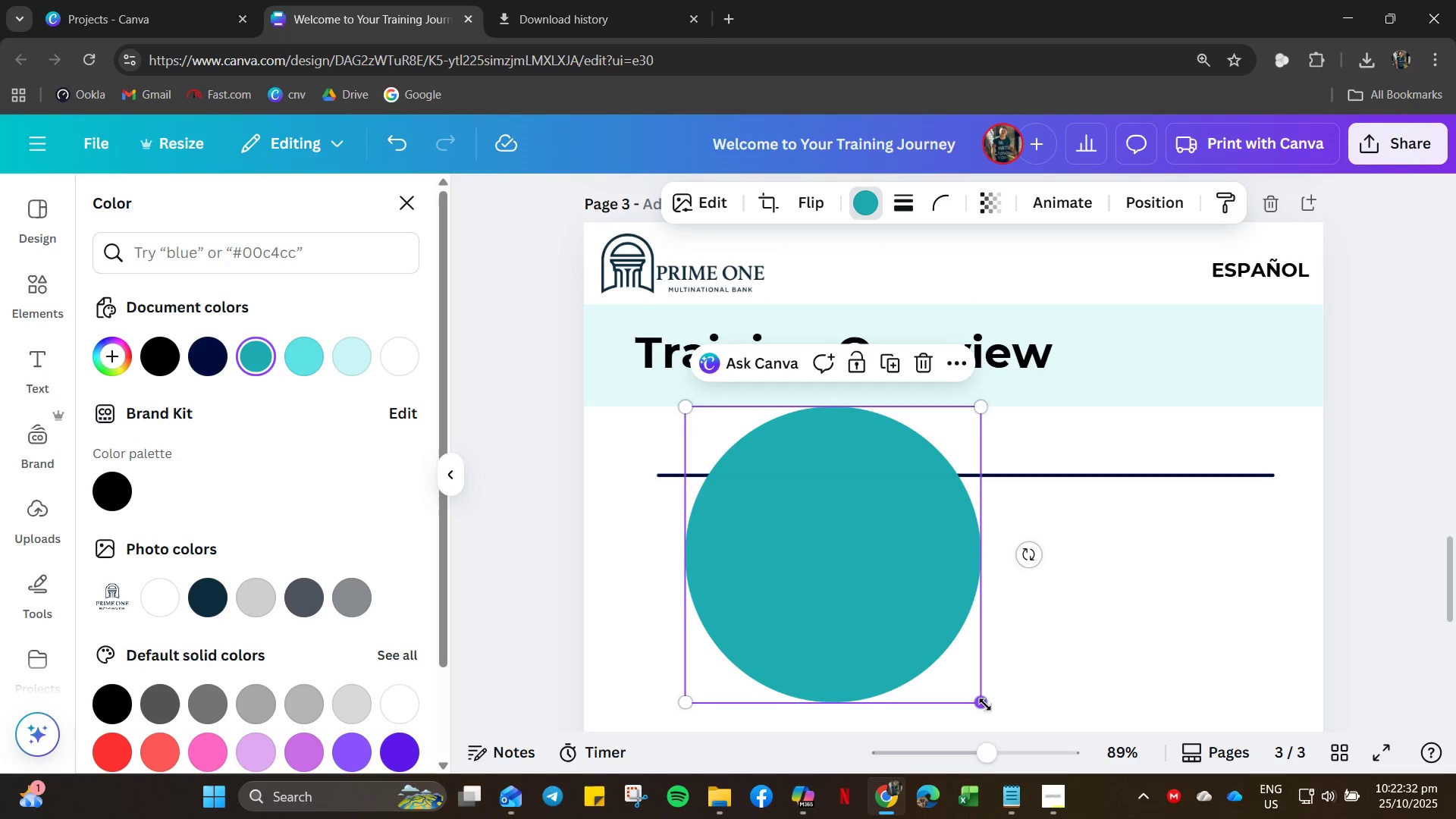 
left_click_drag(start_coordinate=[985, 704], to_coordinate=[693, 481])
 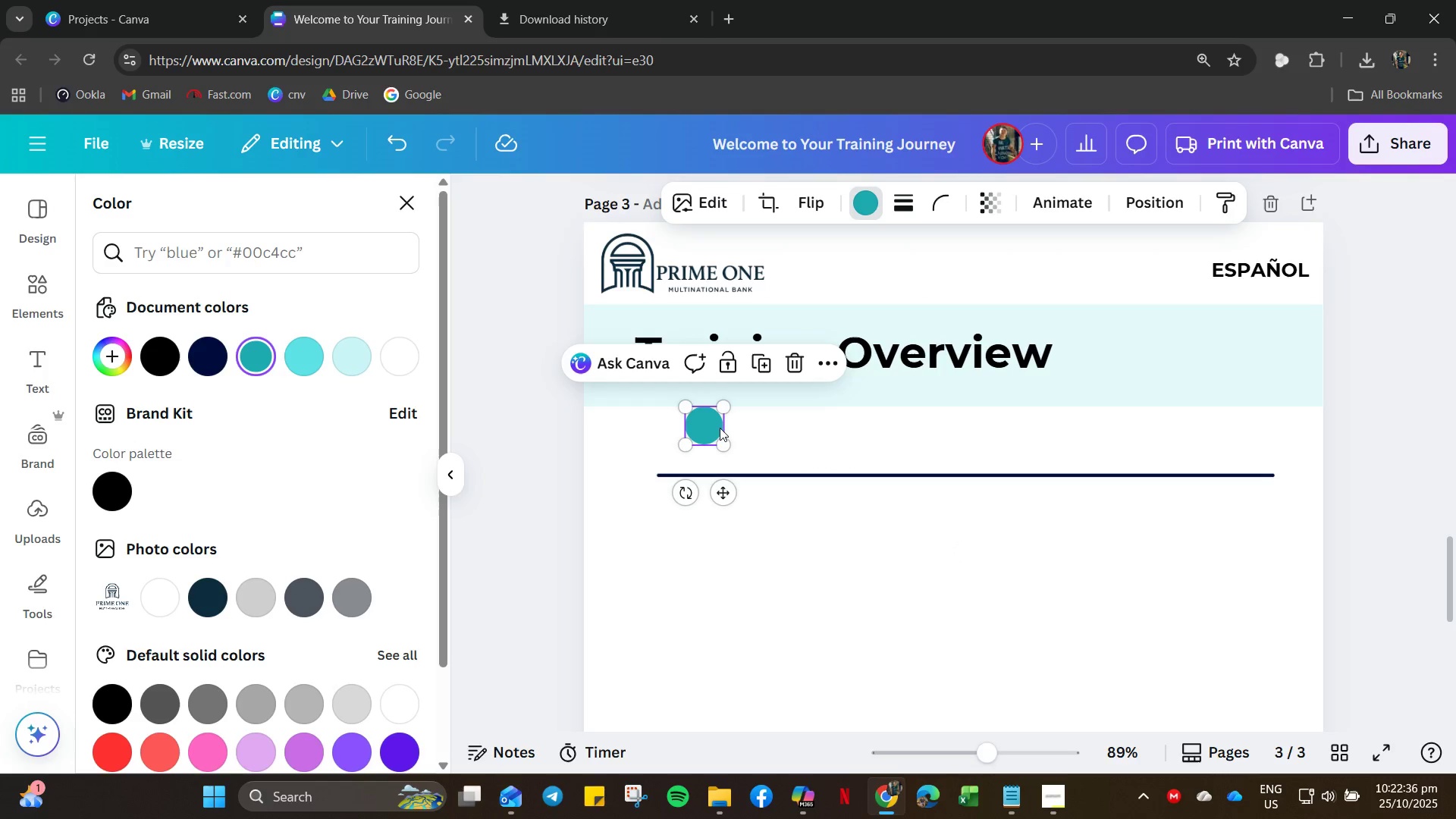 
left_click_drag(start_coordinate=[719, 428], to_coordinate=[688, 477])
 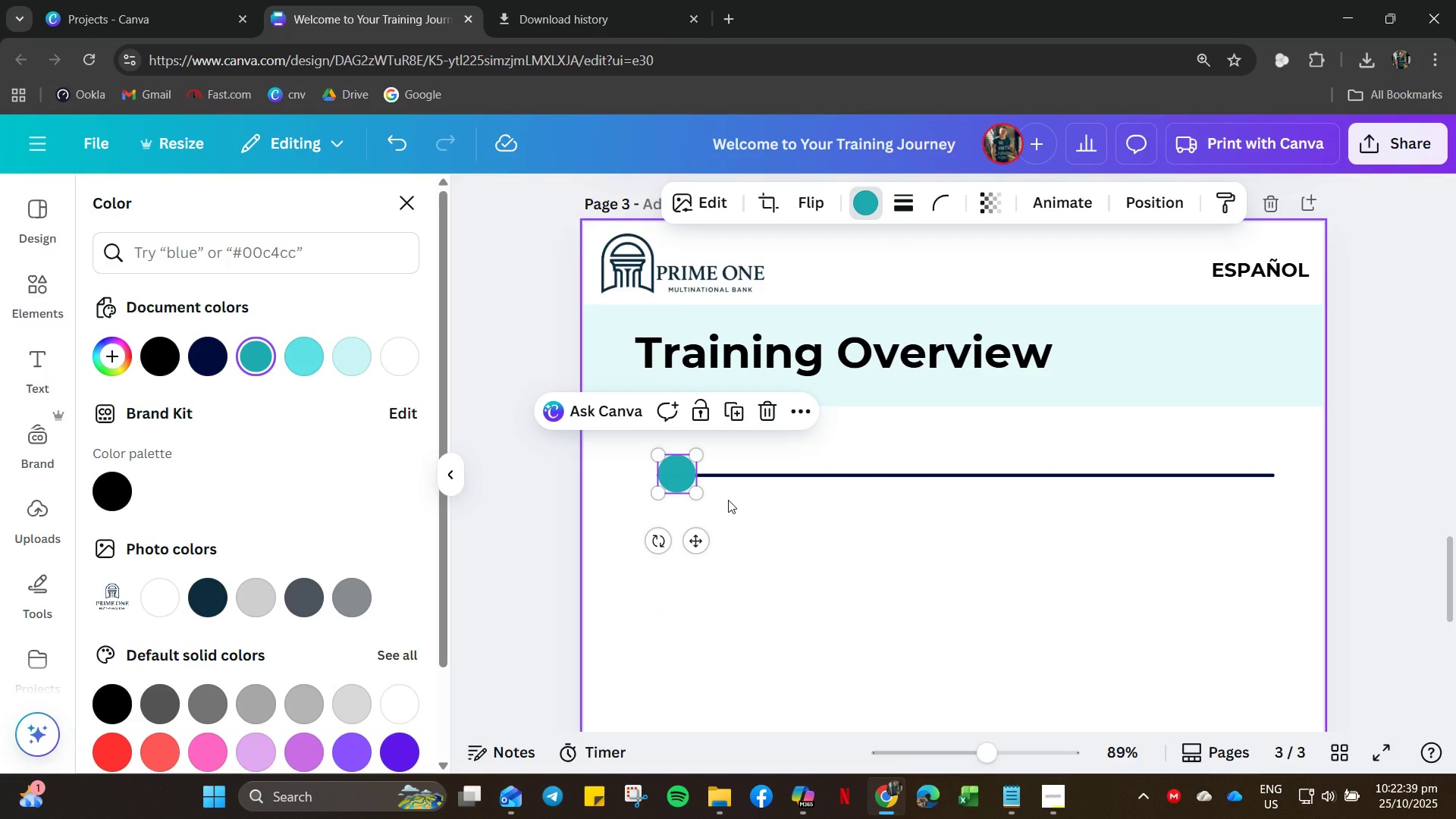 
key(ArrowDown)
 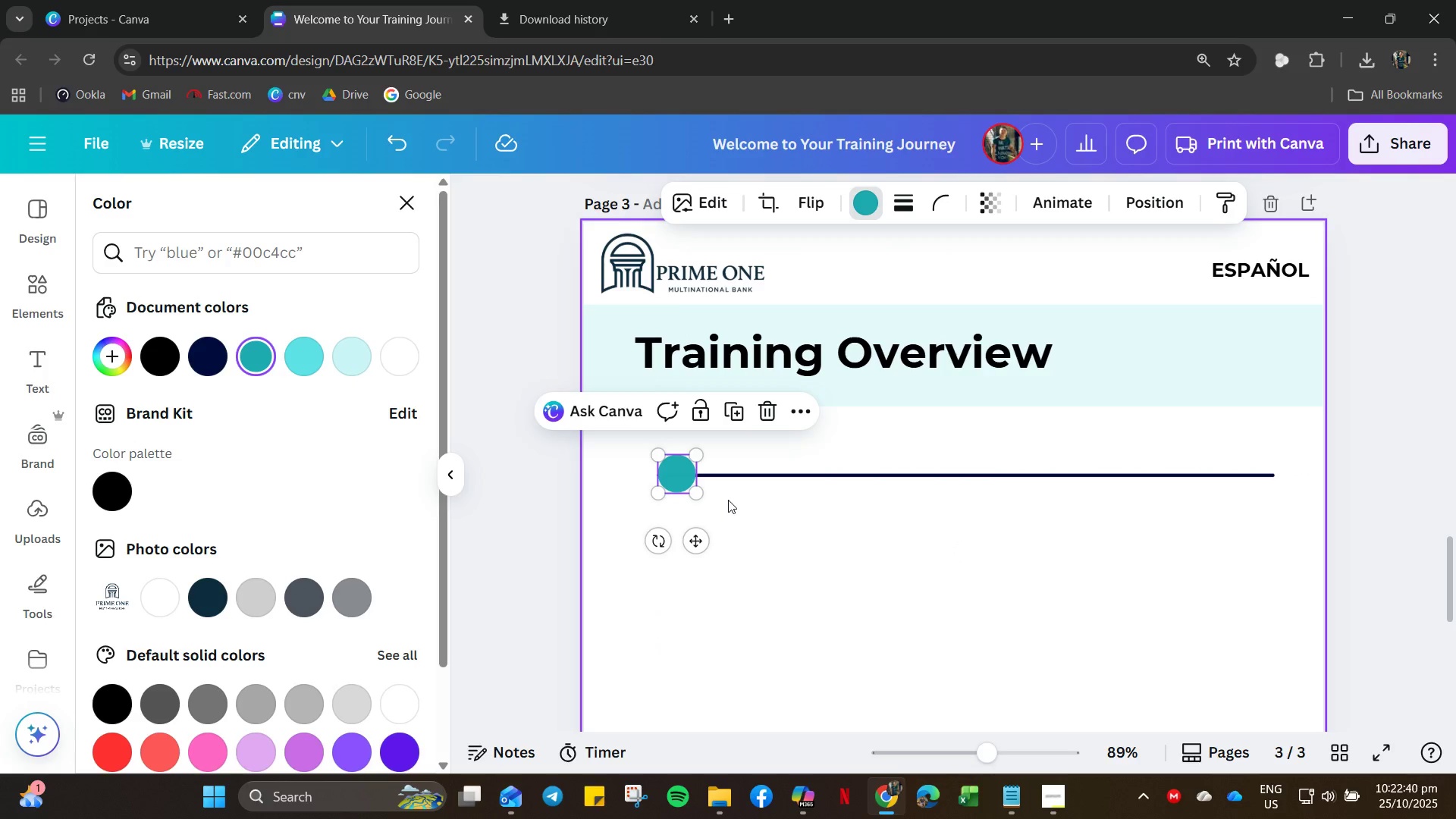 
key(ArrowDown)
 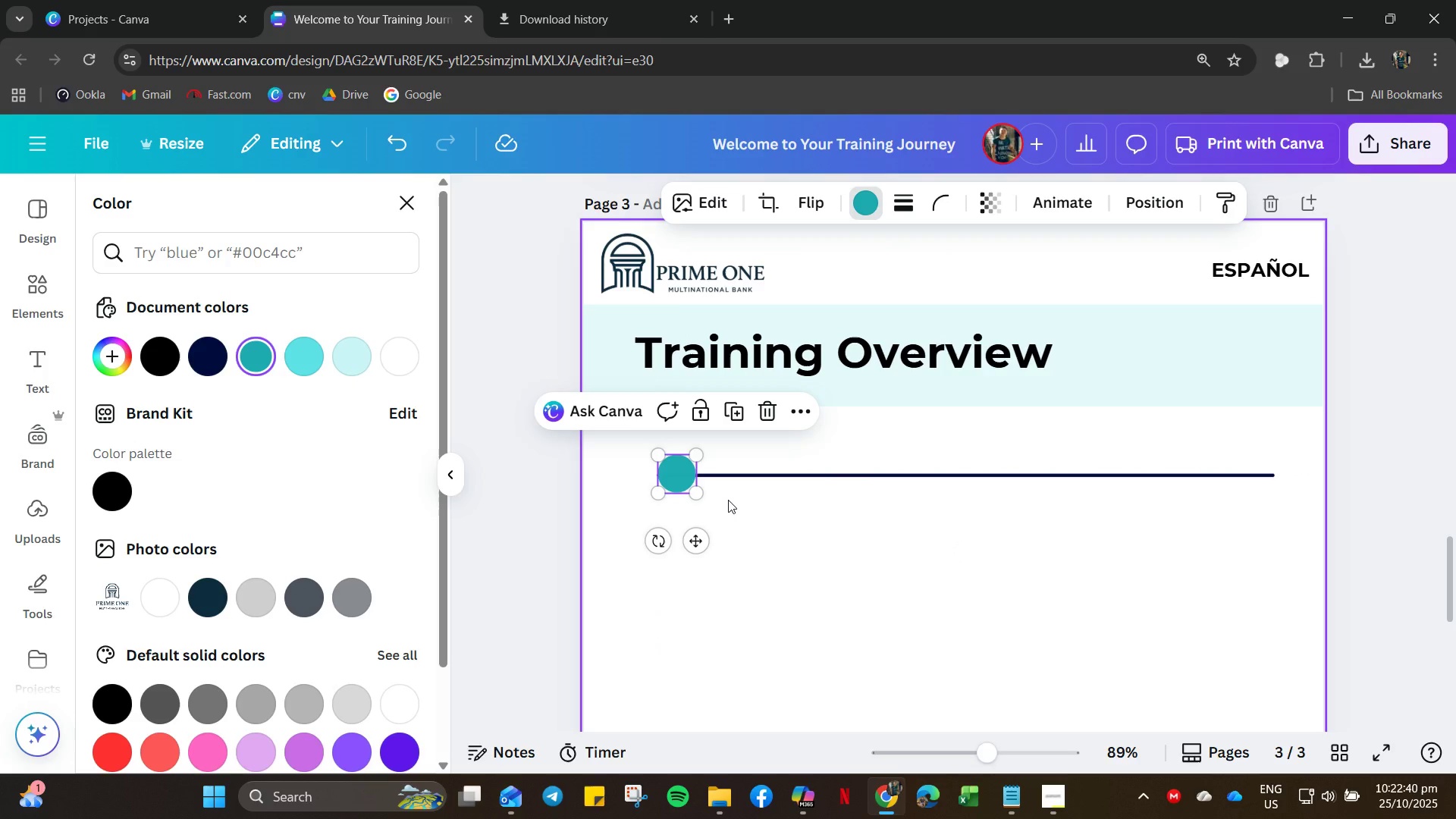 
key(ArrowDown)
 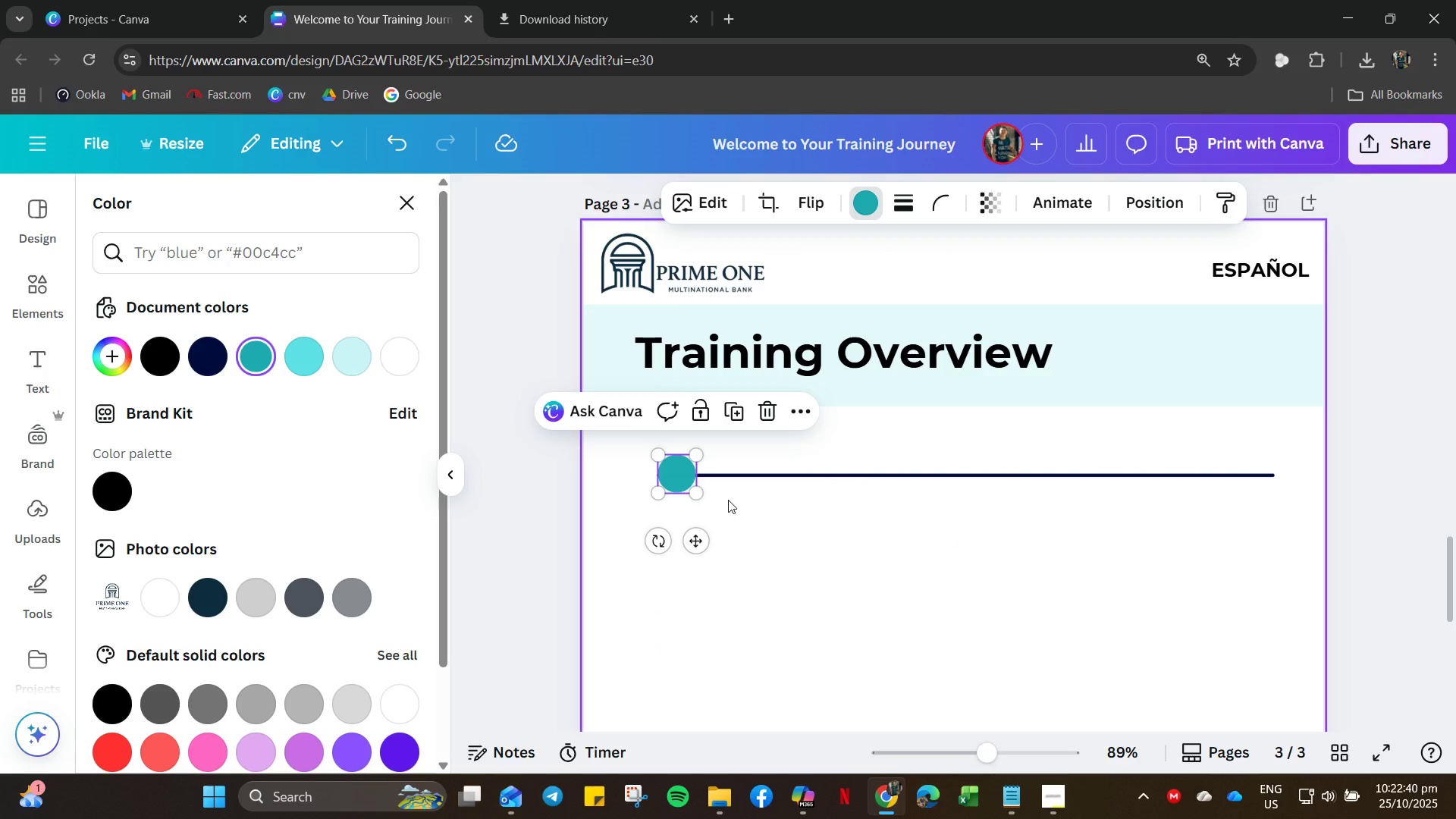 
key(ArrowDown)
 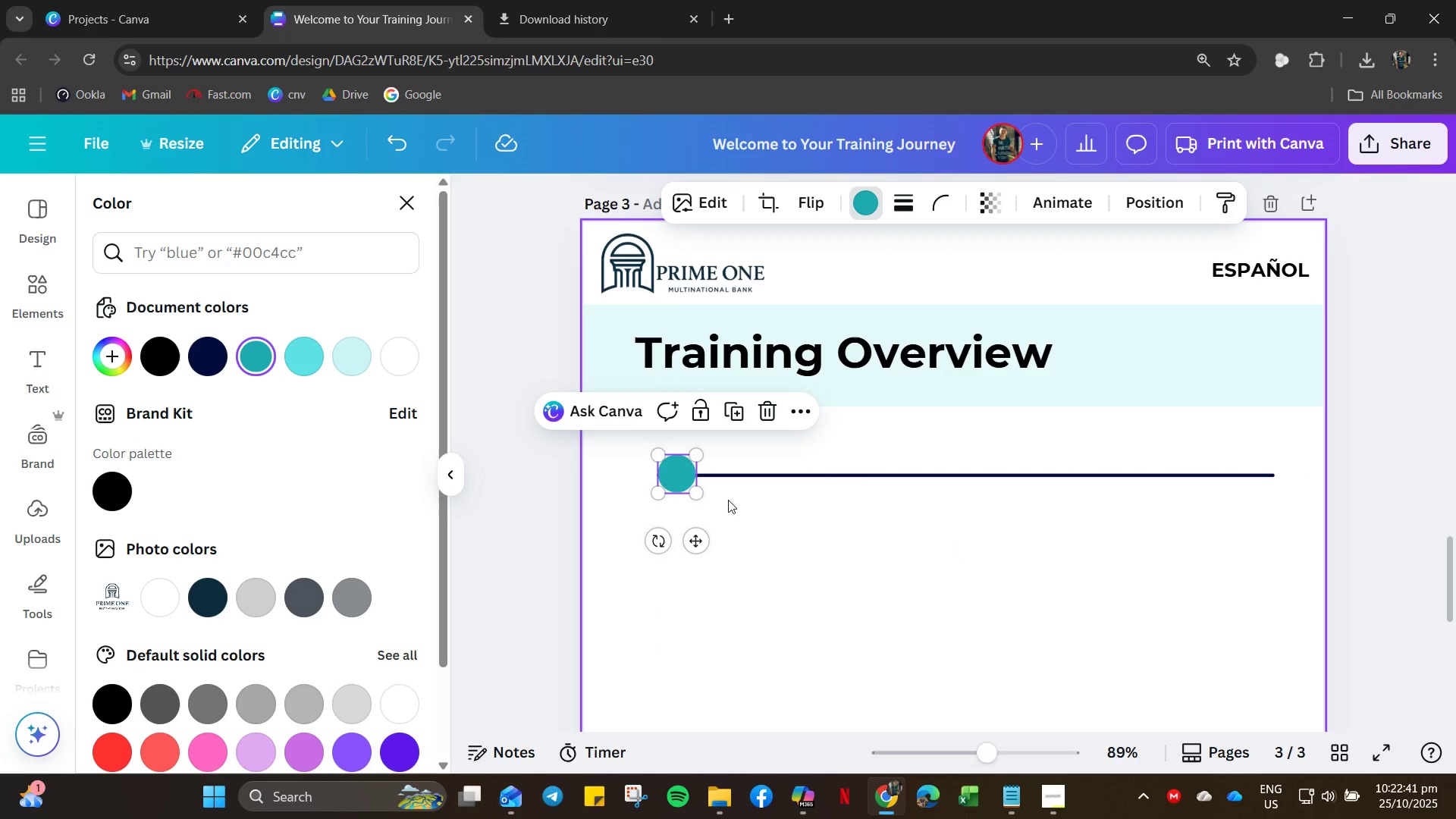 
hold_key(key=ArrowDown, duration=0.56)
 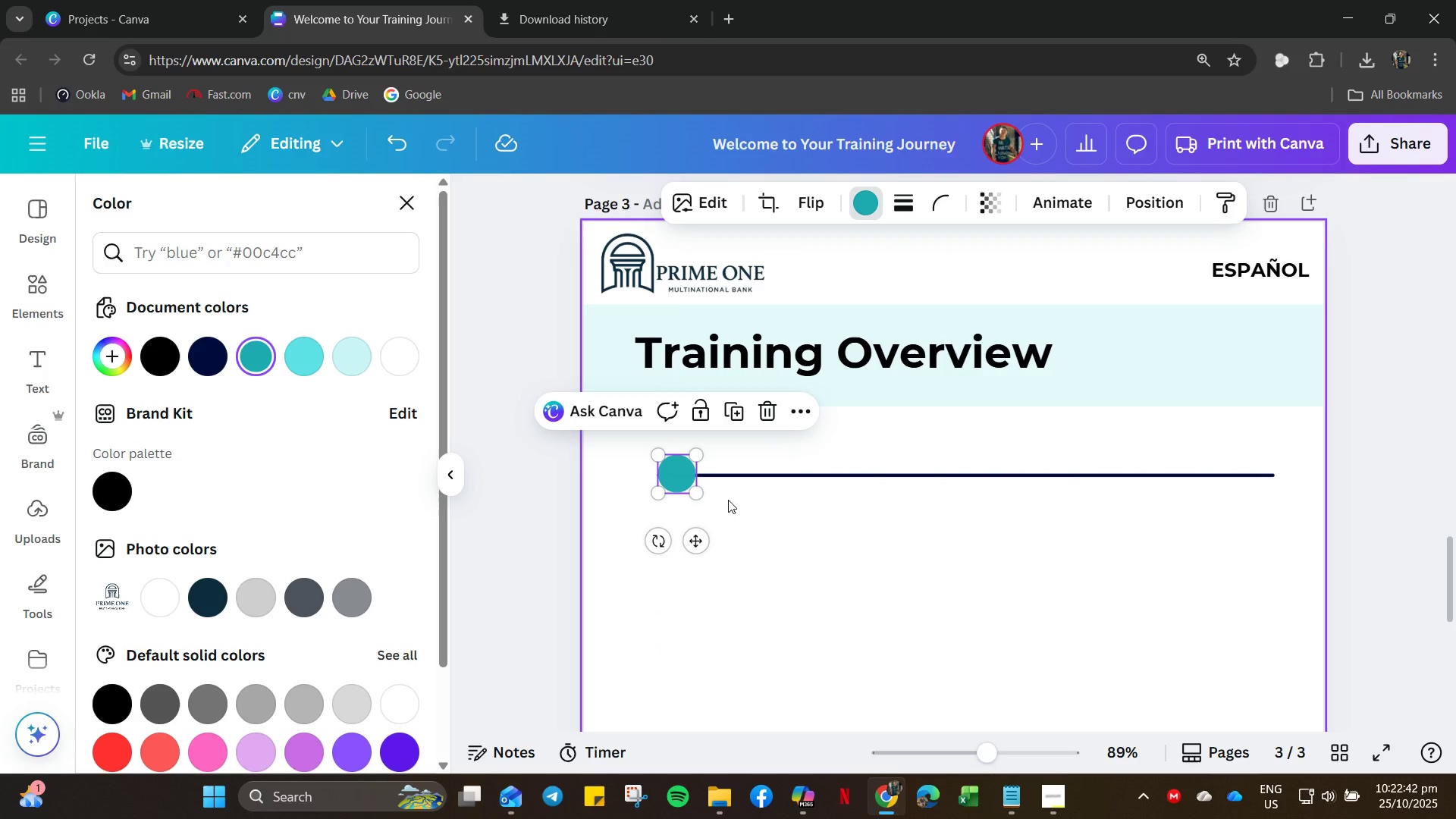 
left_click_drag(start_coordinate=[728, 500], to_coordinate=[726, 495])
 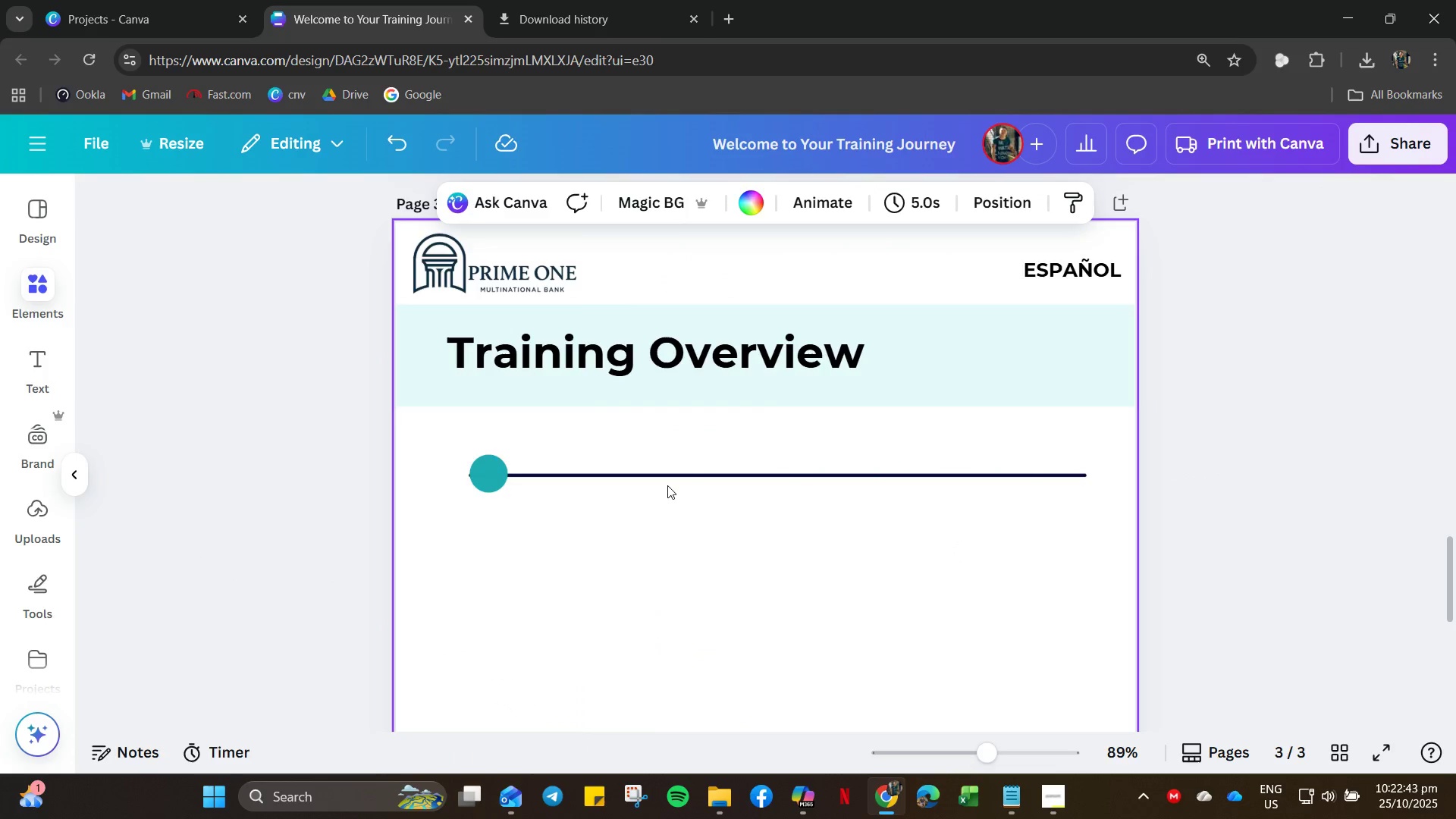 
double_click([667, 485])
 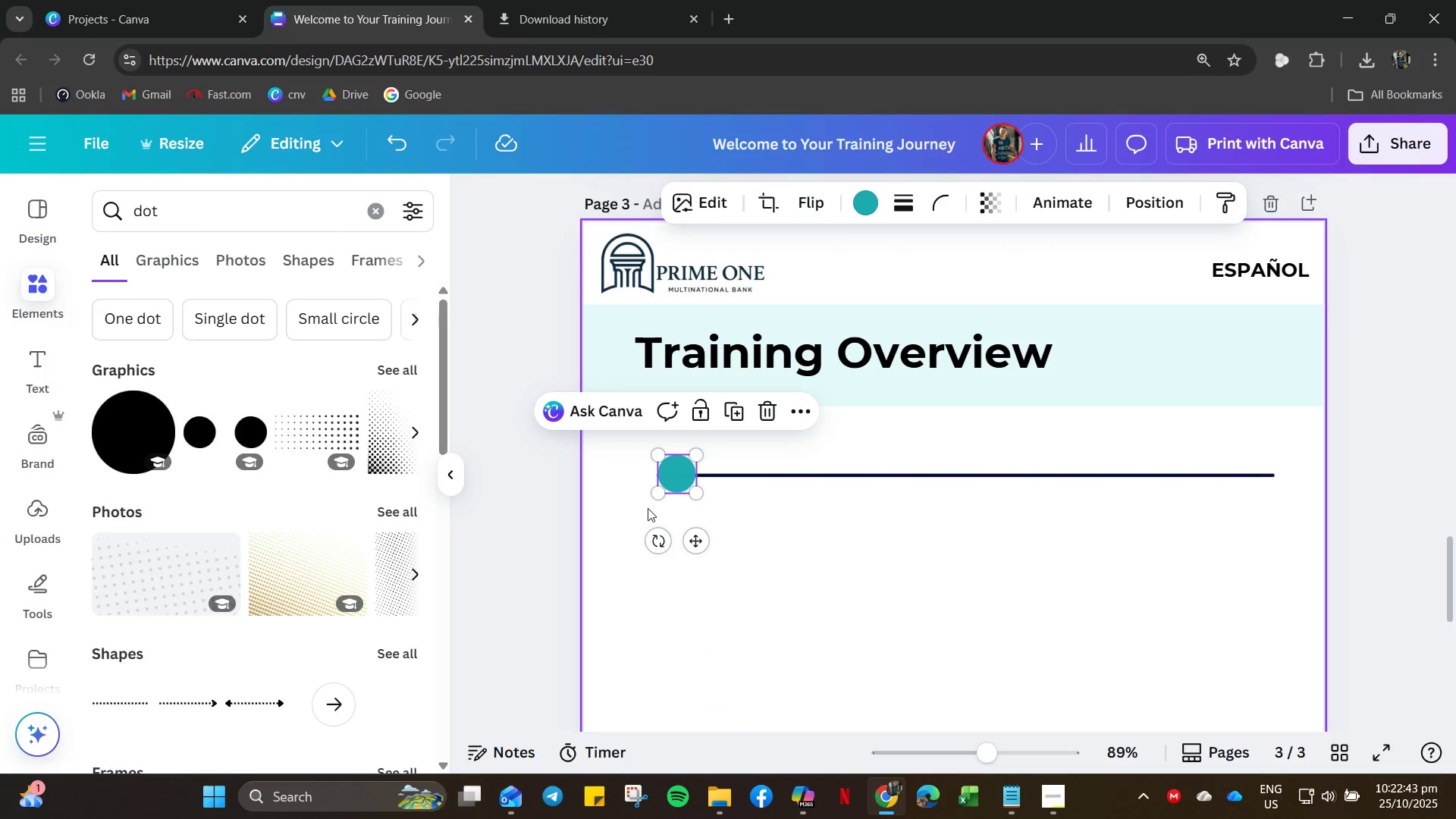 
hold_key(key=ControlLeft, duration=0.72)
scroll: coordinate [678, 505], scroll_direction: up, amount: 8.0
 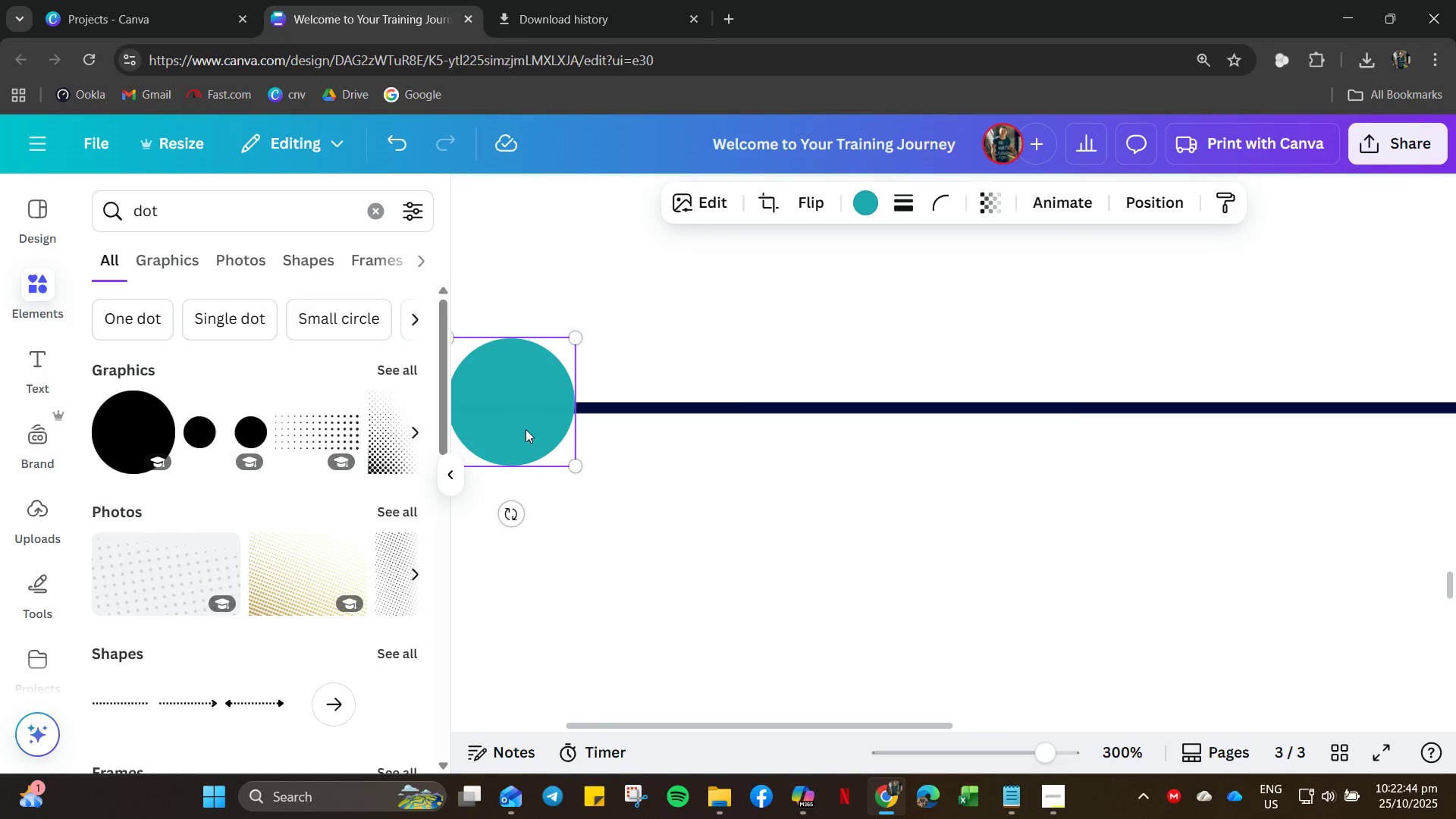 
left_click([526, 429])
 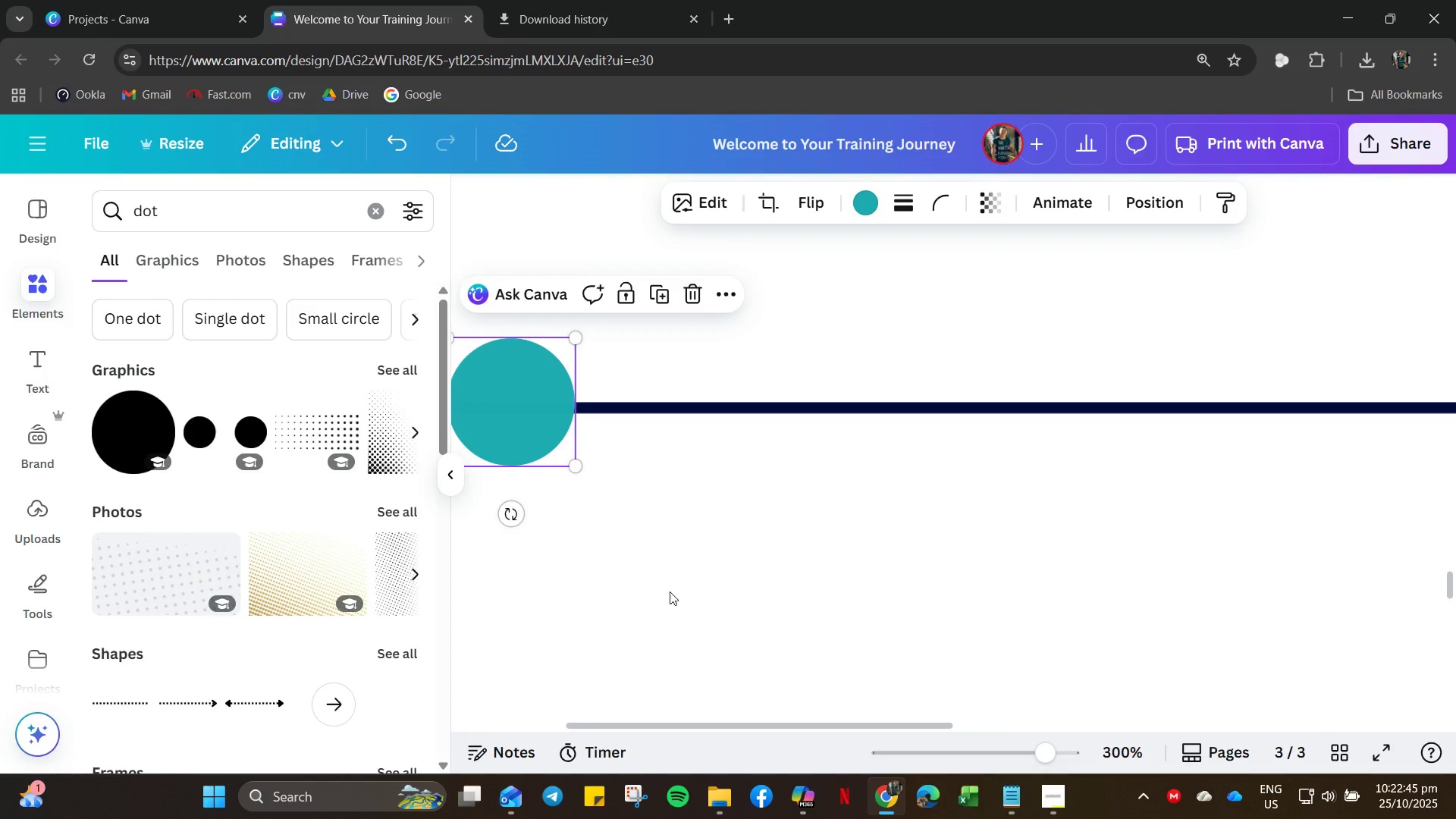 
key(ArrowLeft)
 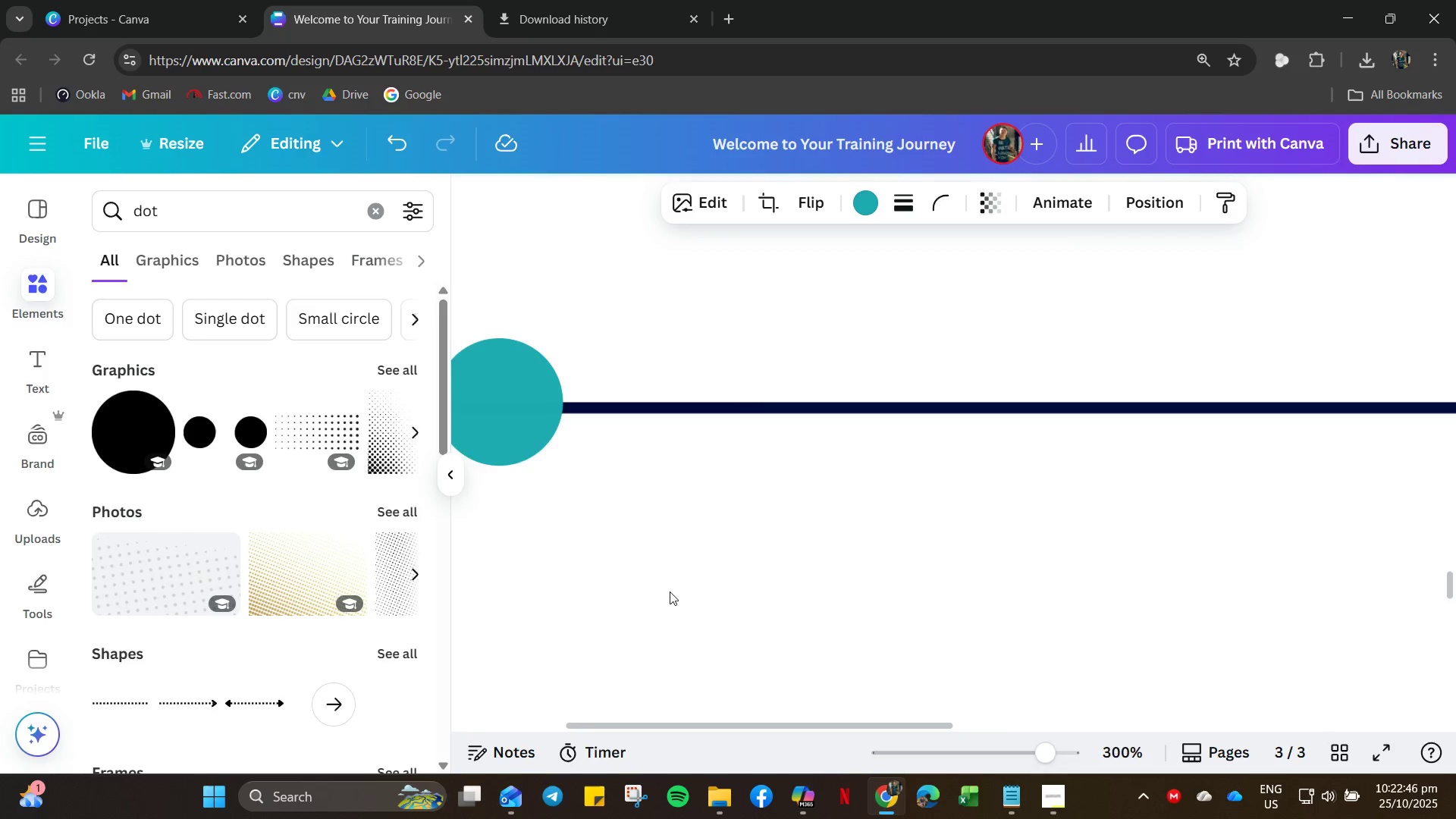 
key(ArrowLeft)
 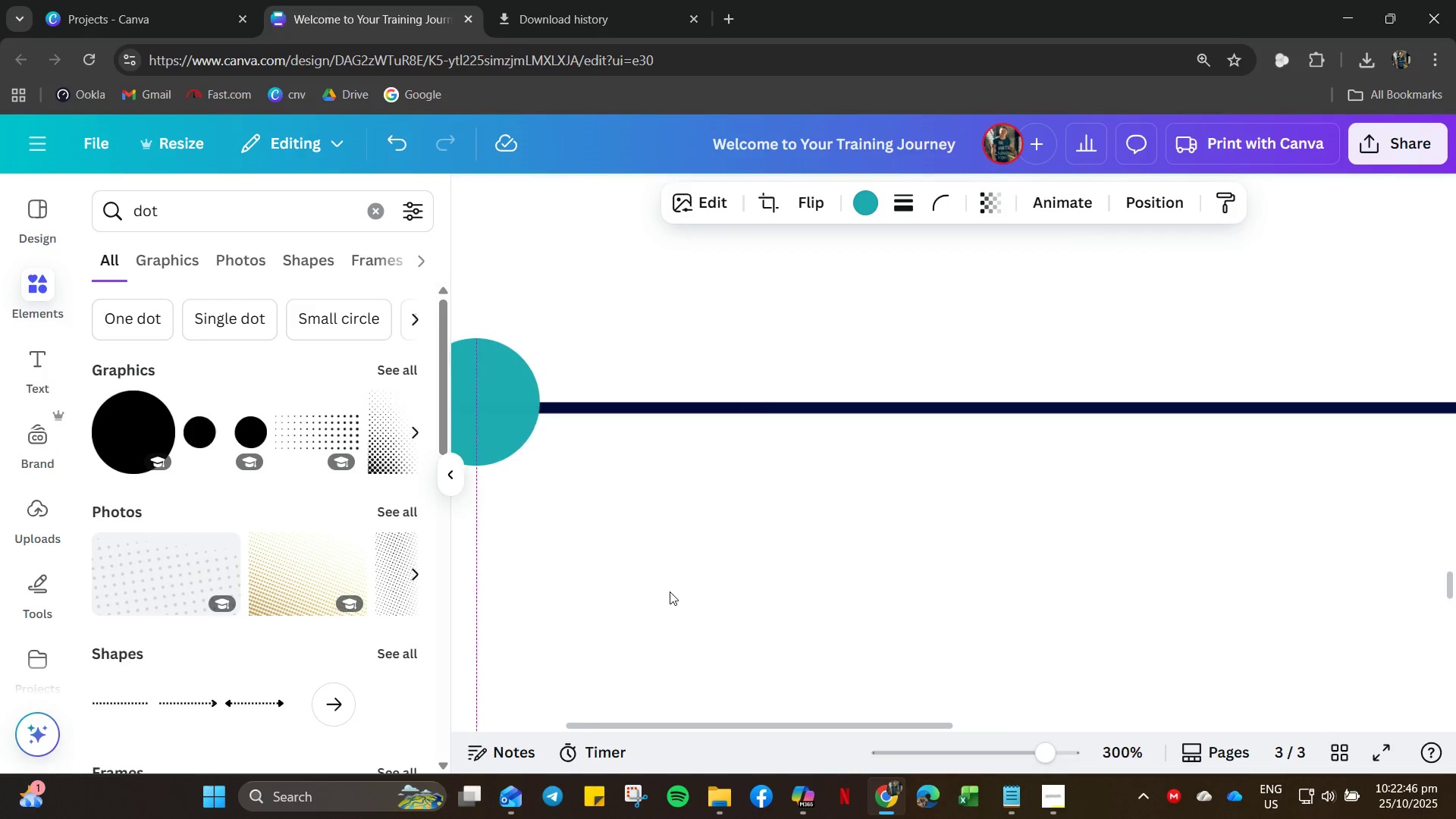 
key(ArrowLeft)
 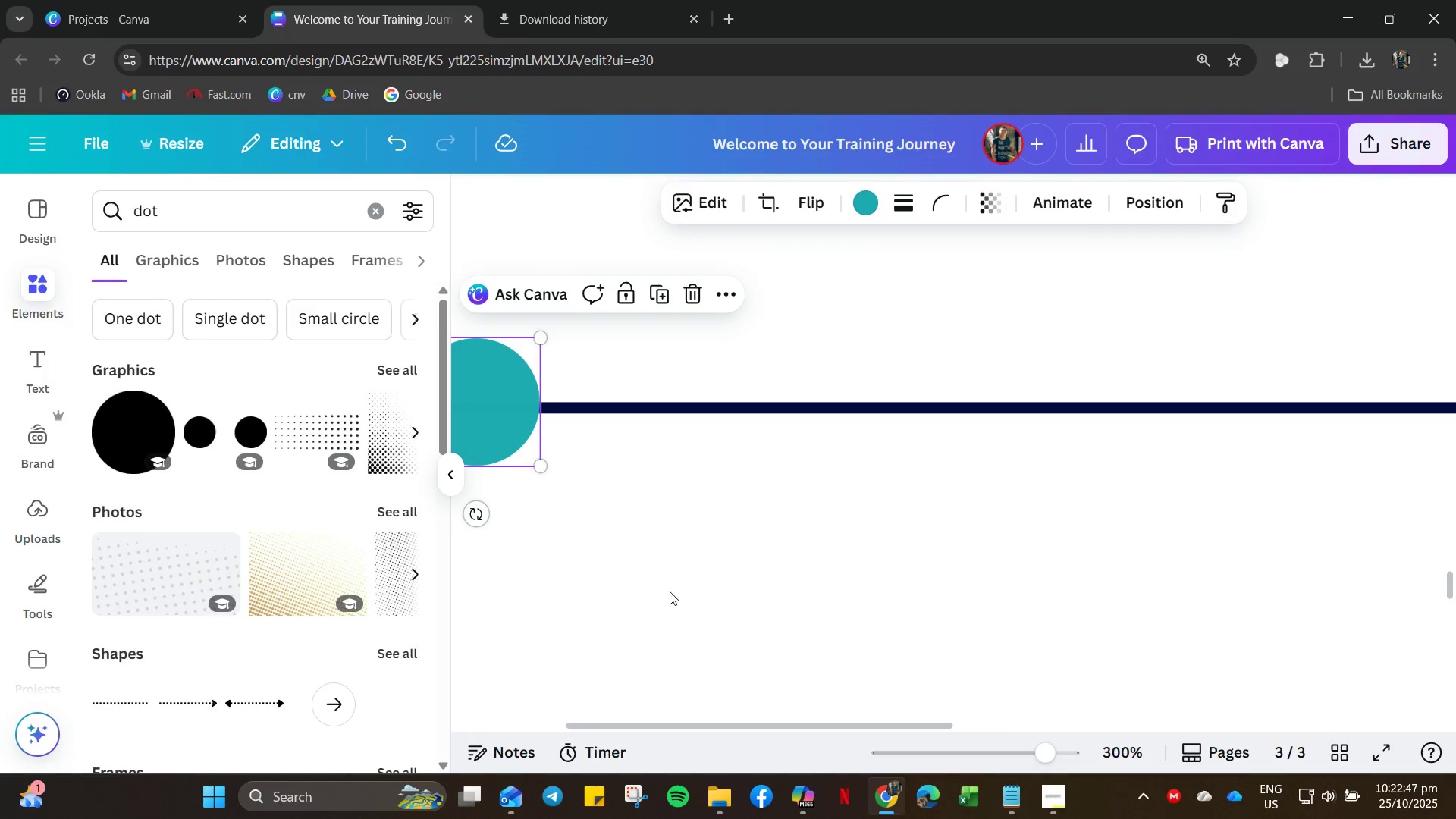 
scroll: coordinate [733, 604], scroll_direction: up, amount: 1.0
 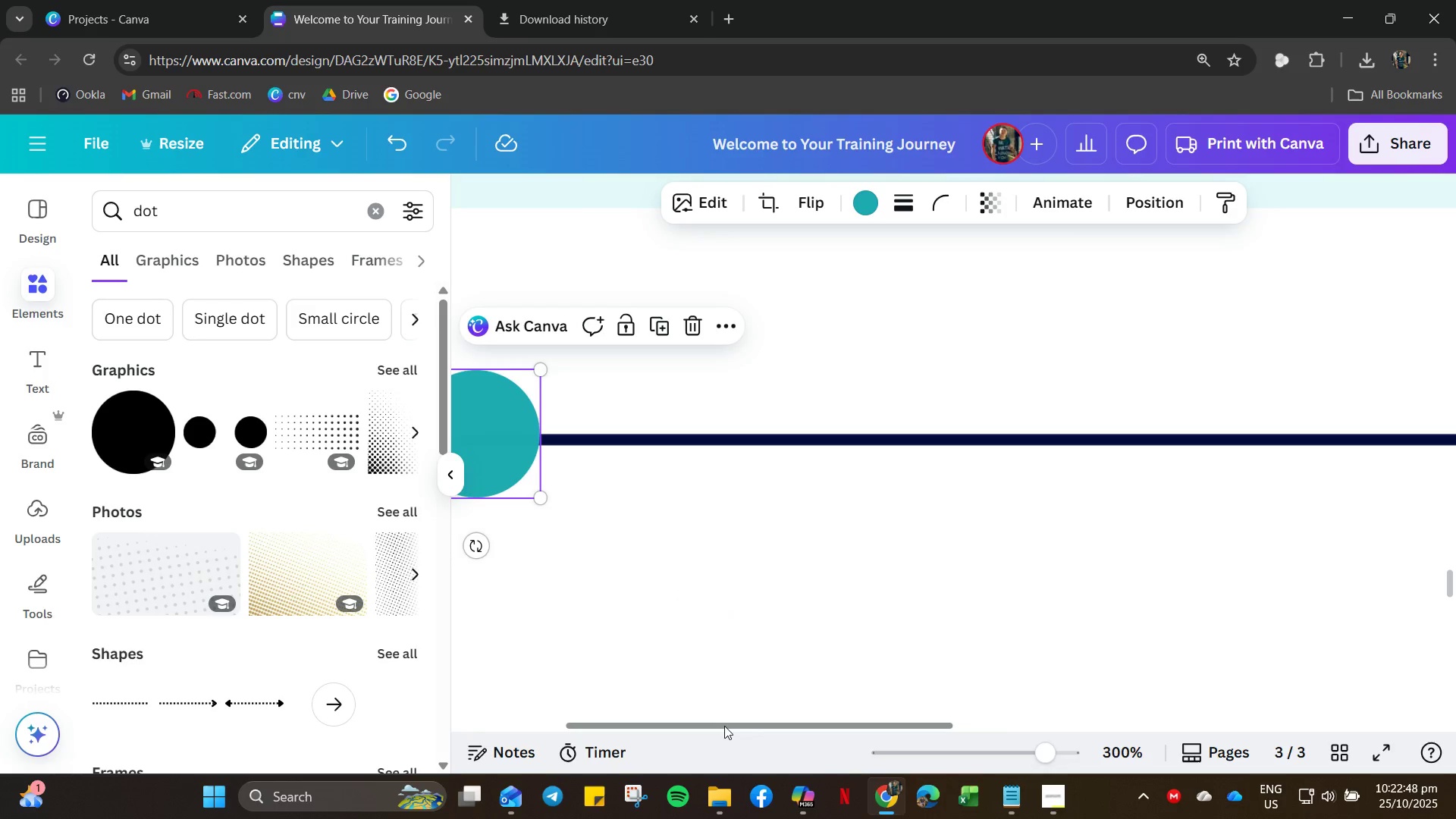 
left_click_drag(start_coordinate=[724, 726], to_coordinate=[651, 714])
 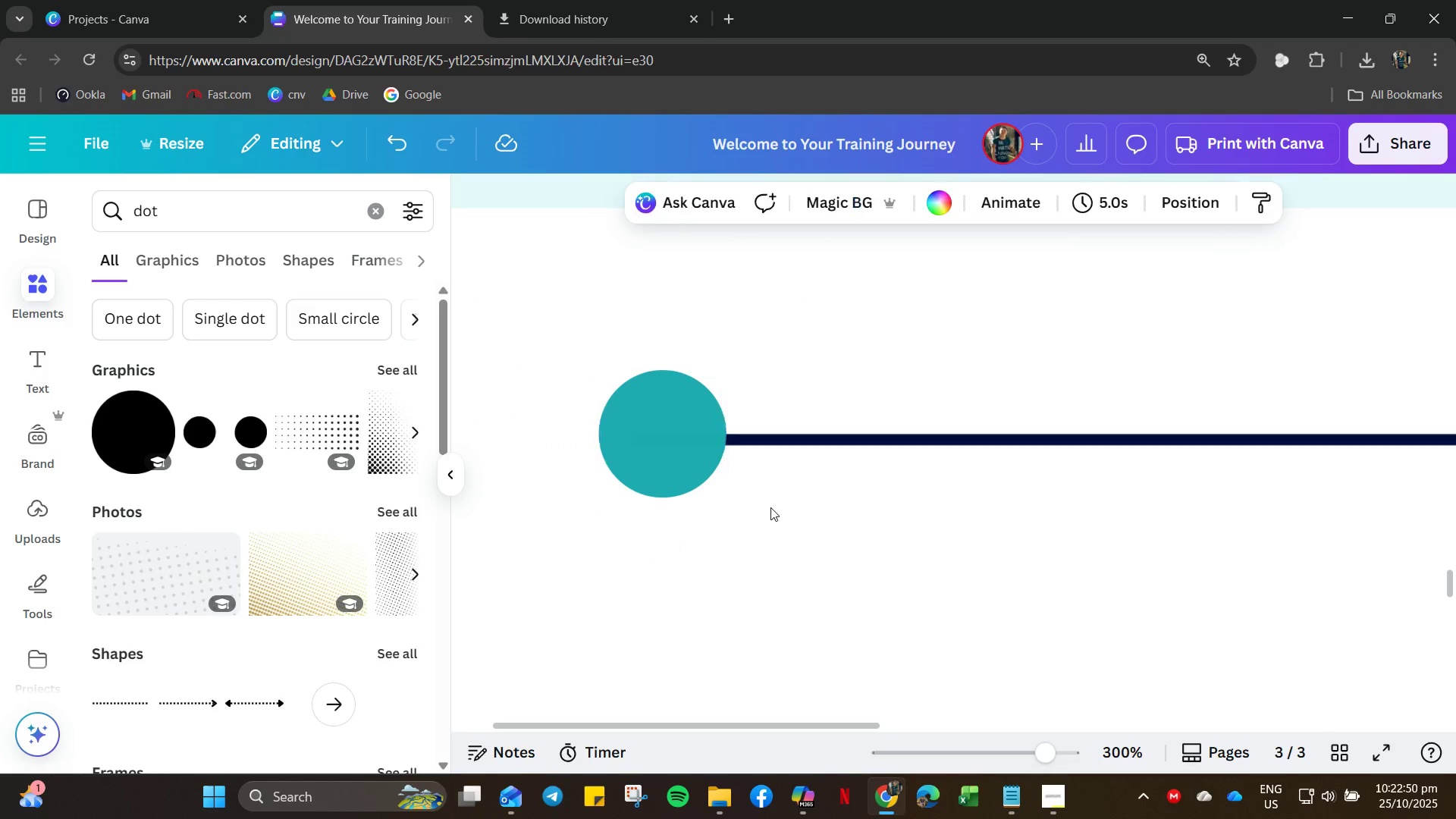 
double_click([703, 450])
 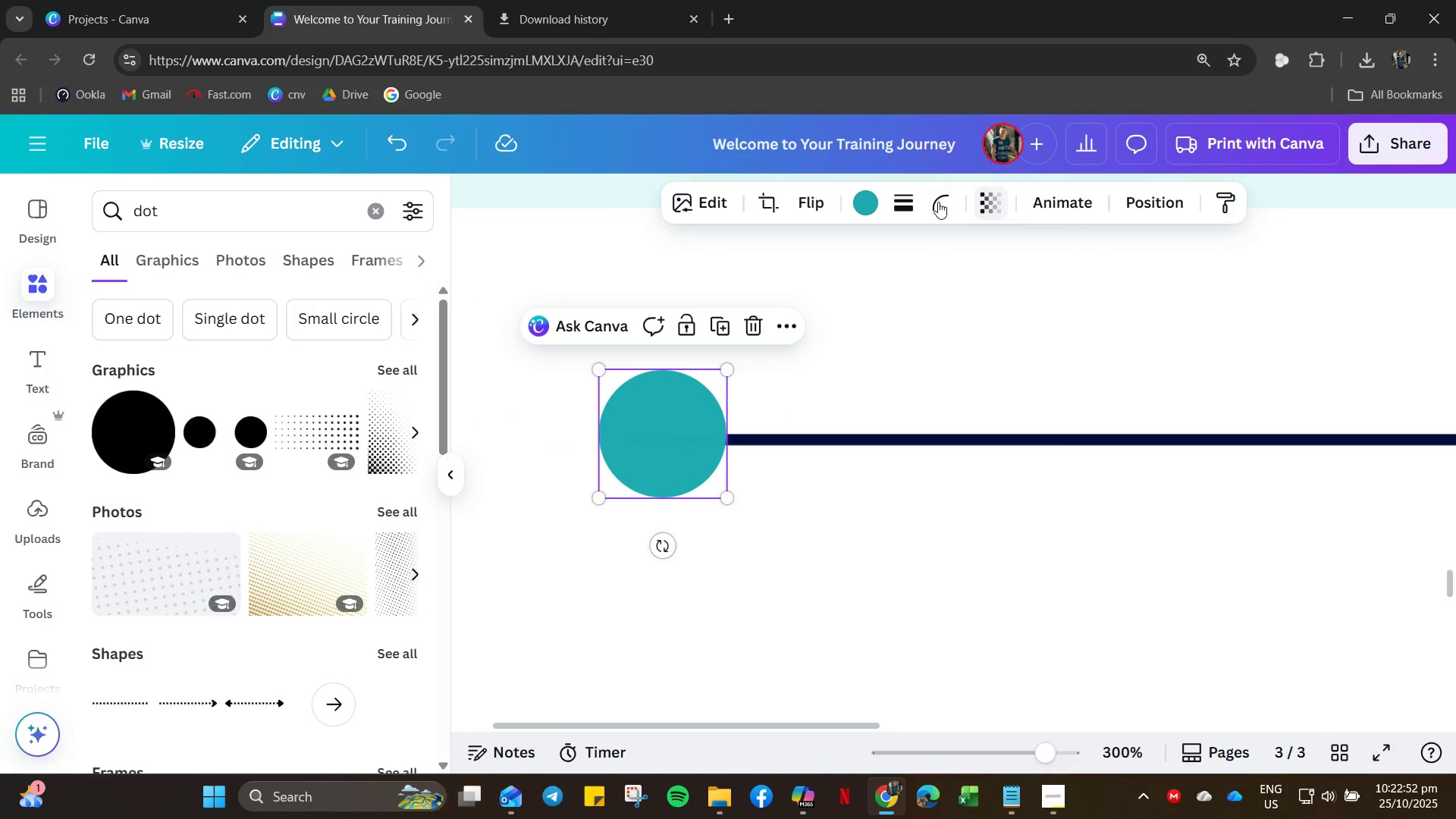 
left_click([911, 203])
 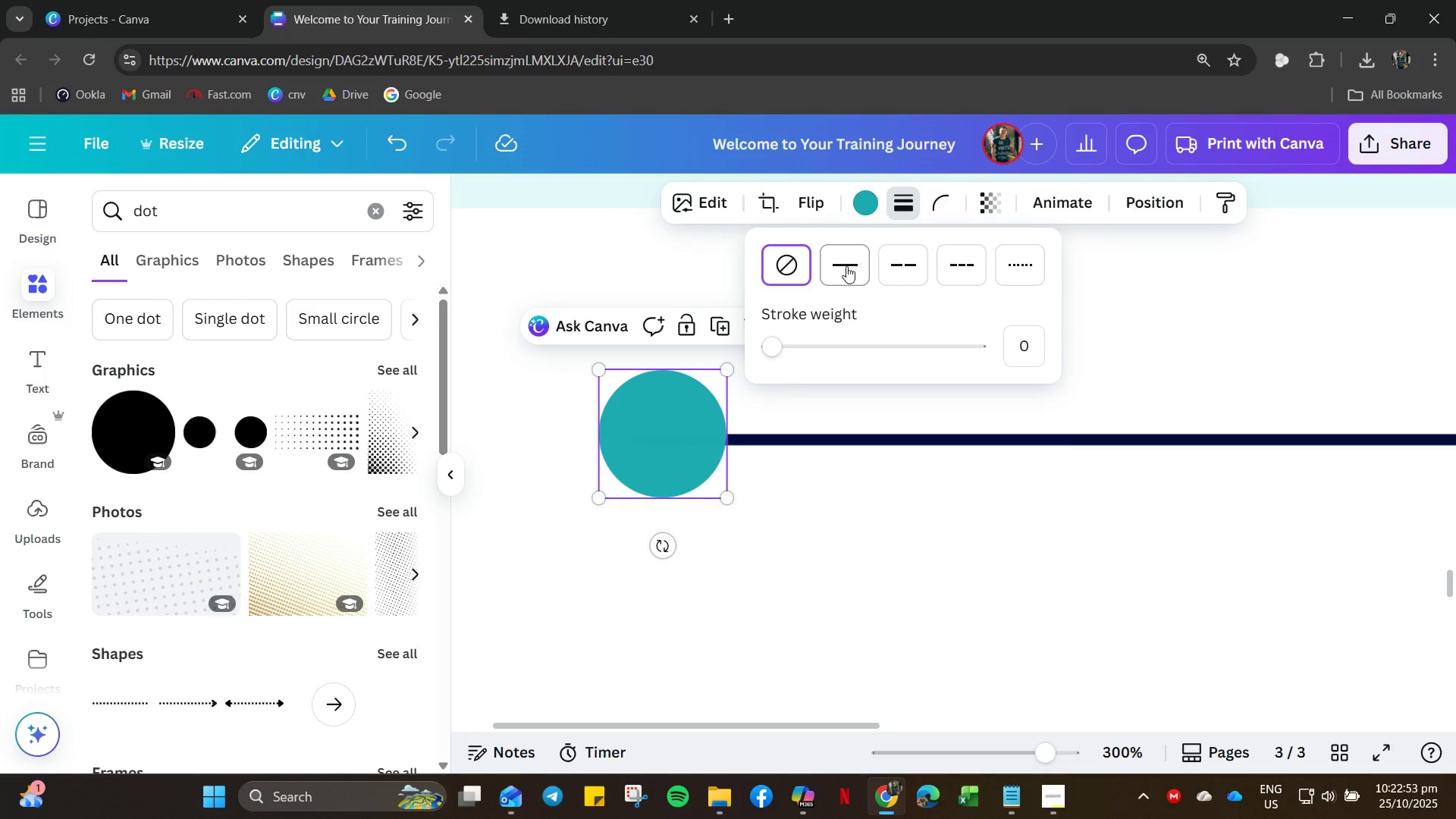 
left_click([846, 267])
 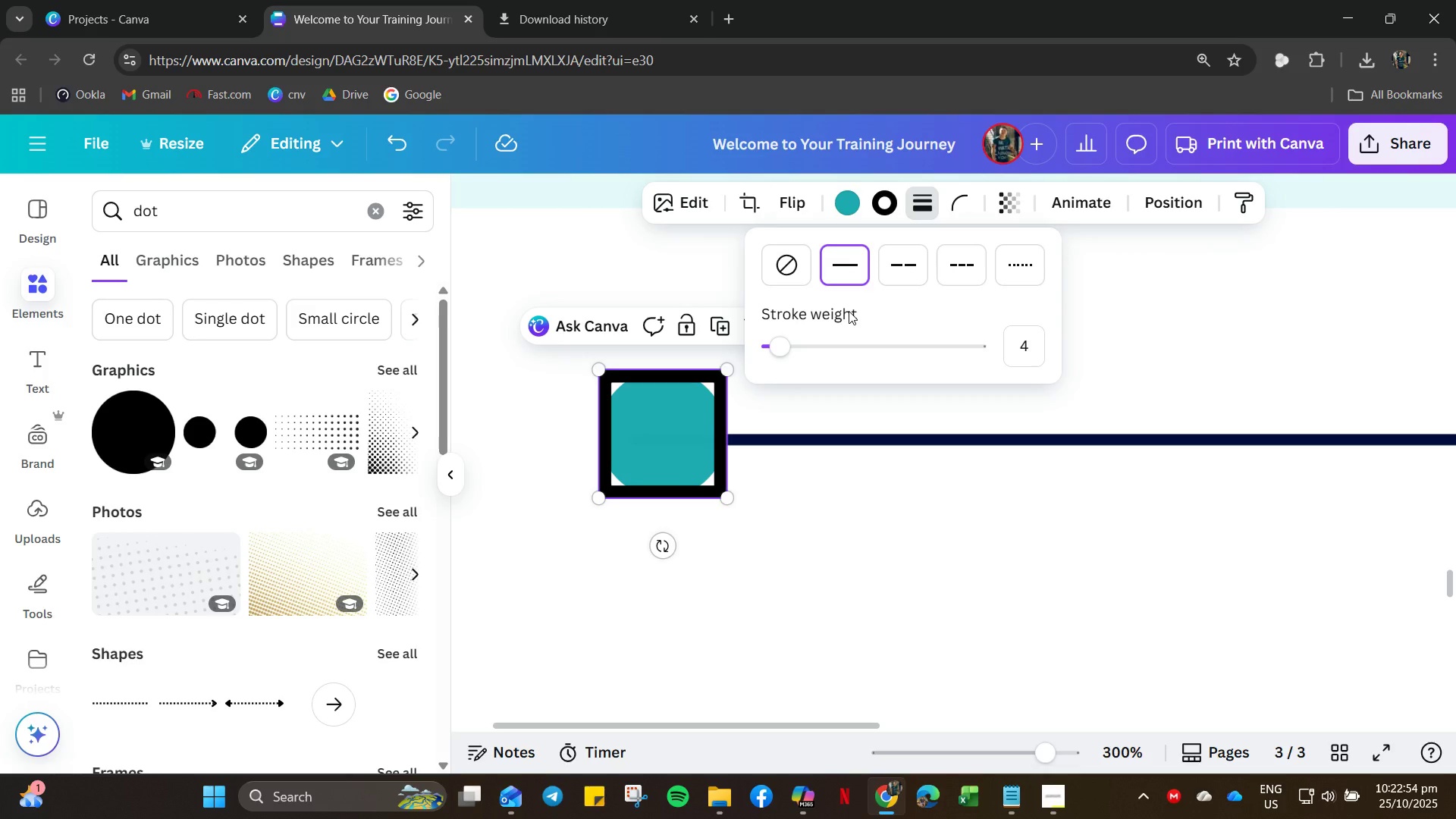 
key(Control+Z)
 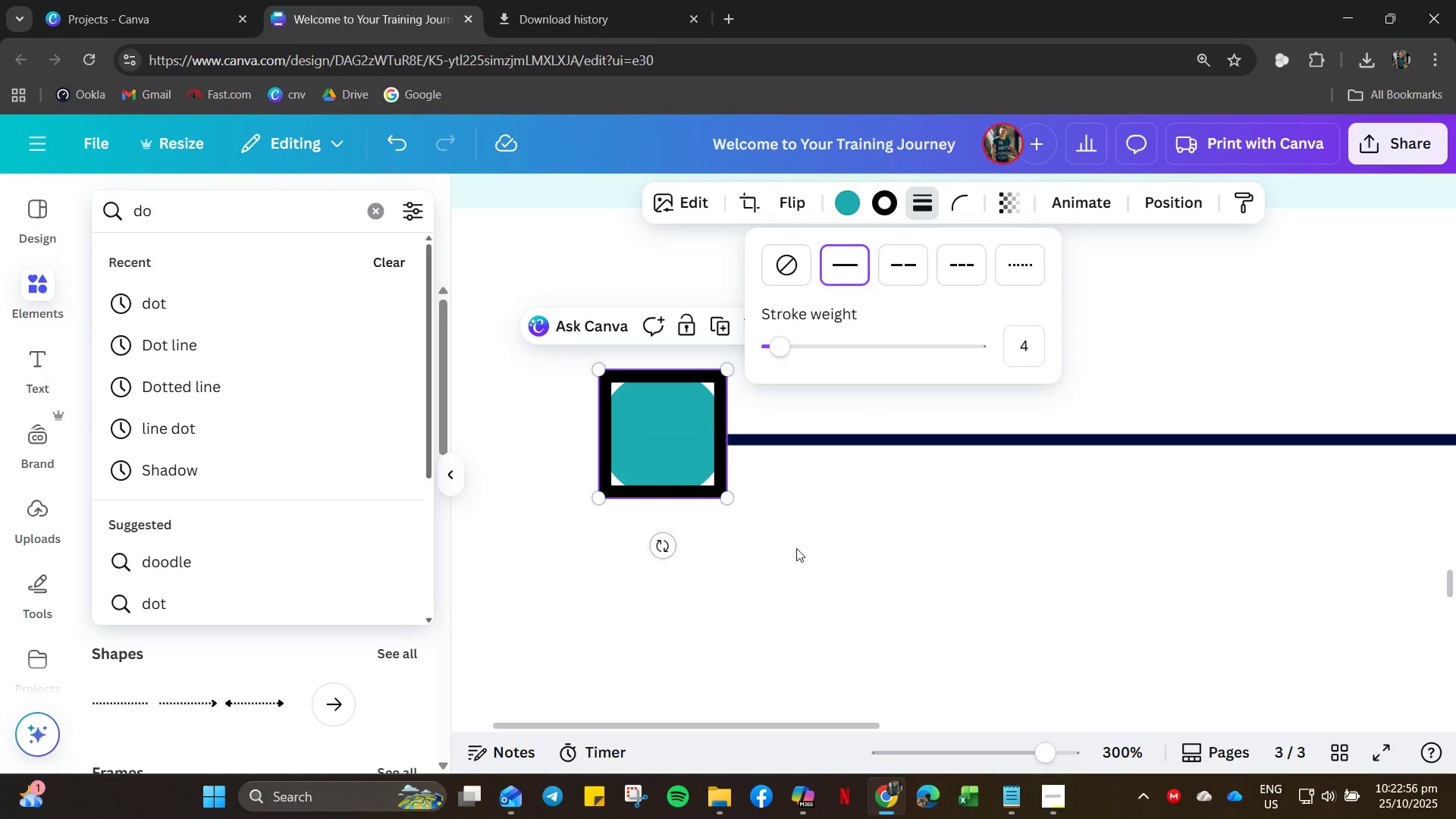 
left_click([795, 550])
 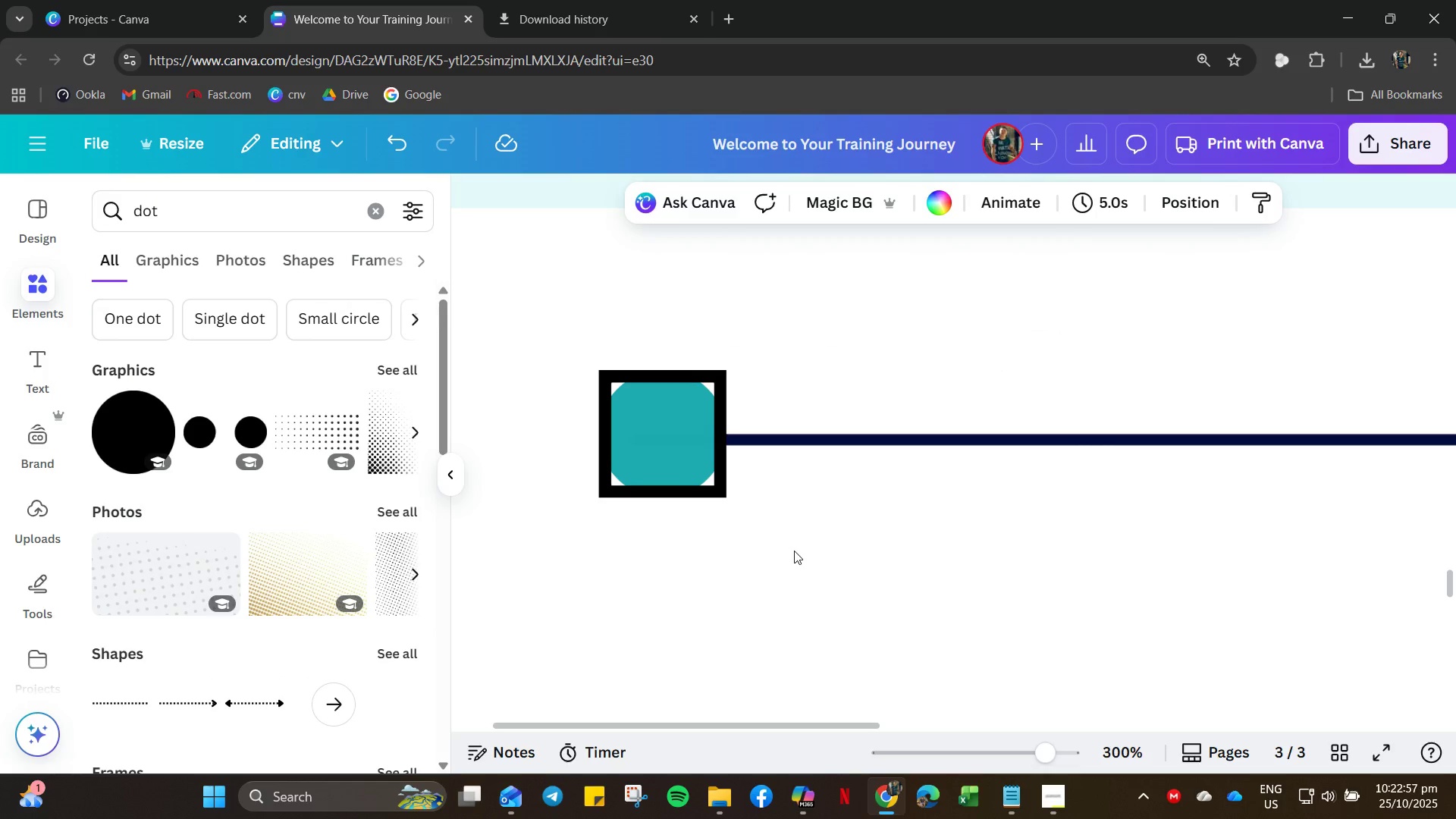 
key(Control+Z)
 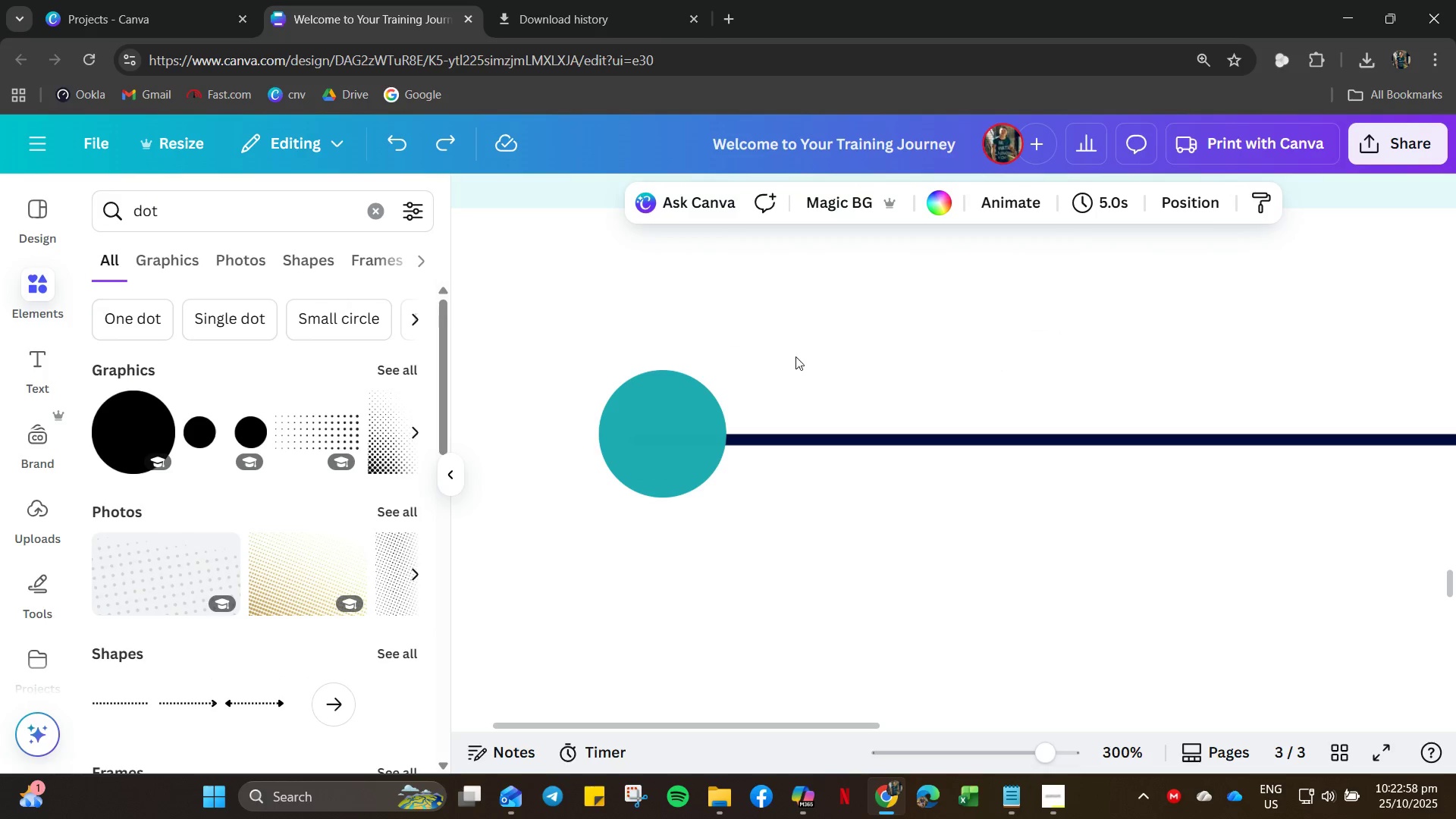 
left_click([709, 428])
 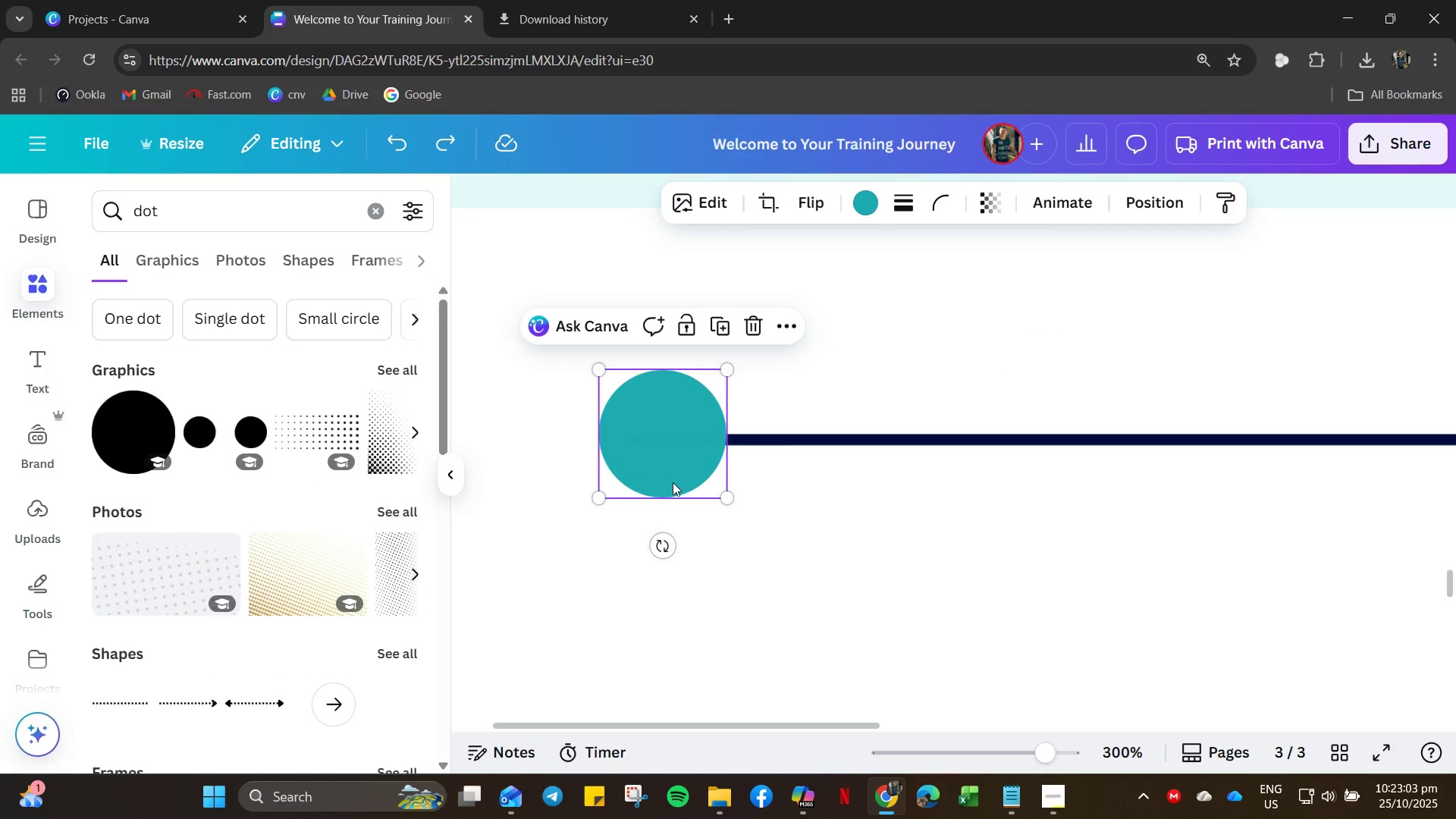 
wait(5.94)
 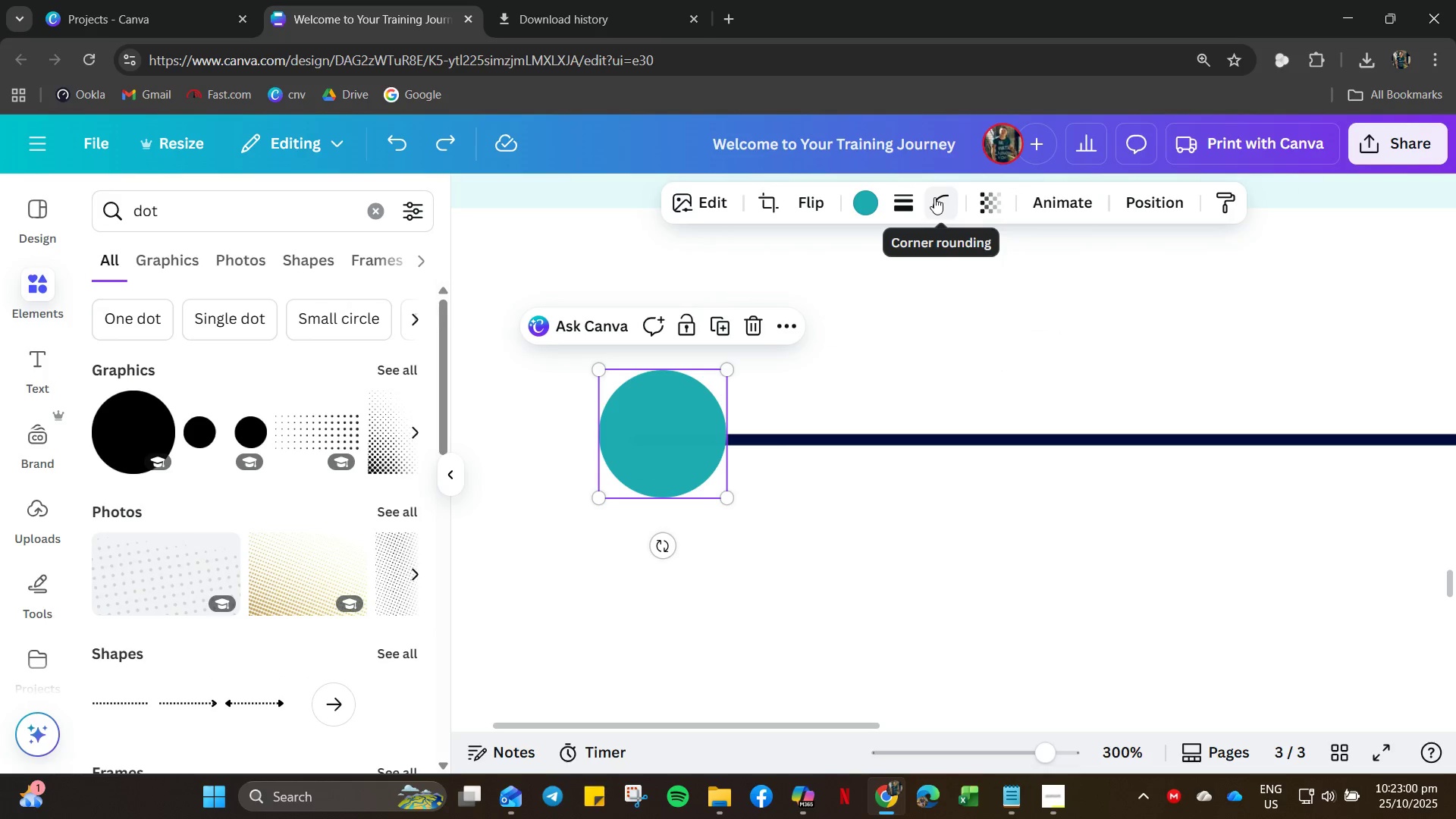 
left_click_drag(start_coordinate=[731, 366], to_coordinate=[691, 402])
 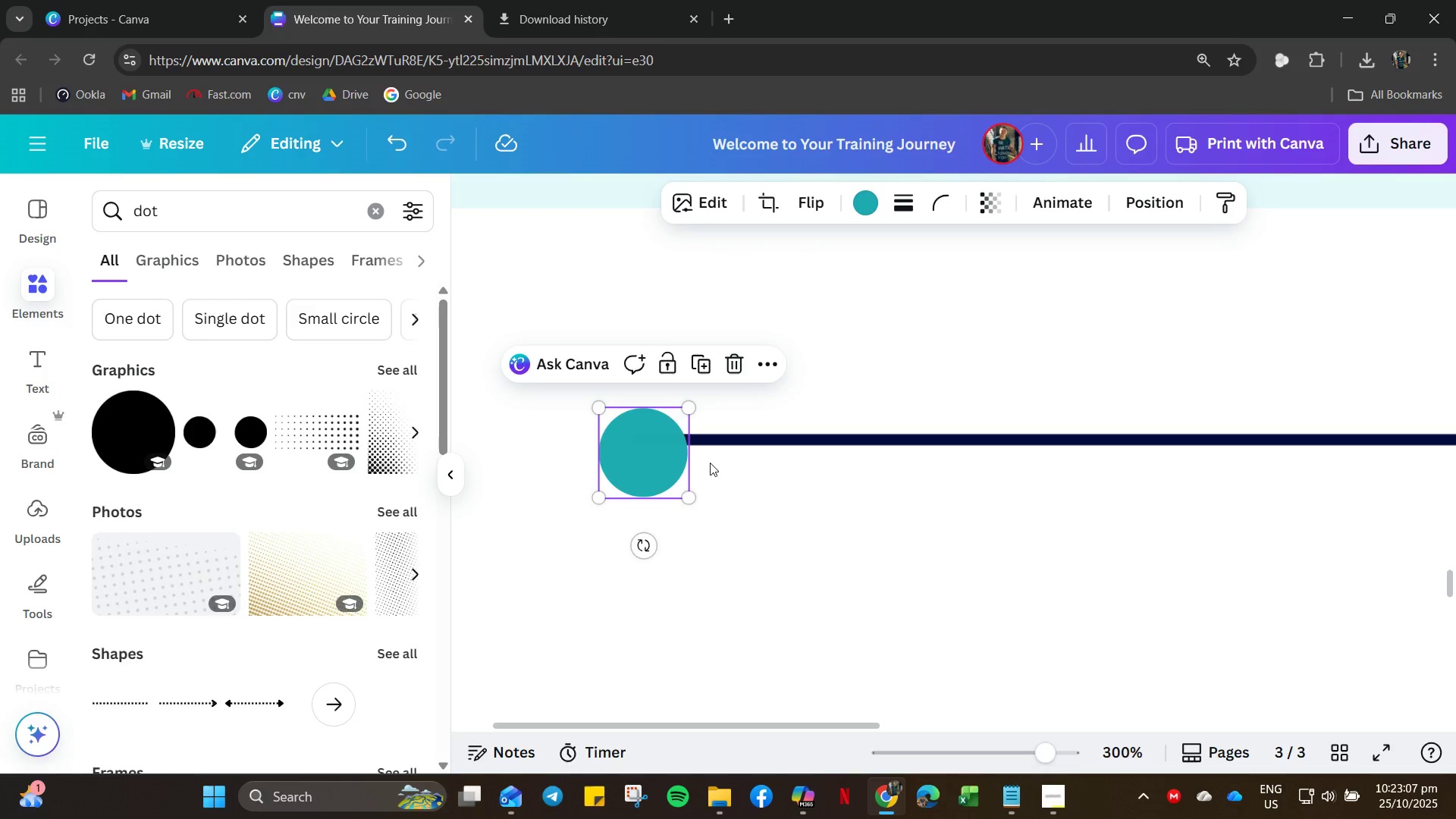 
hold_key(key=ArrowUp, duration=0.38)
 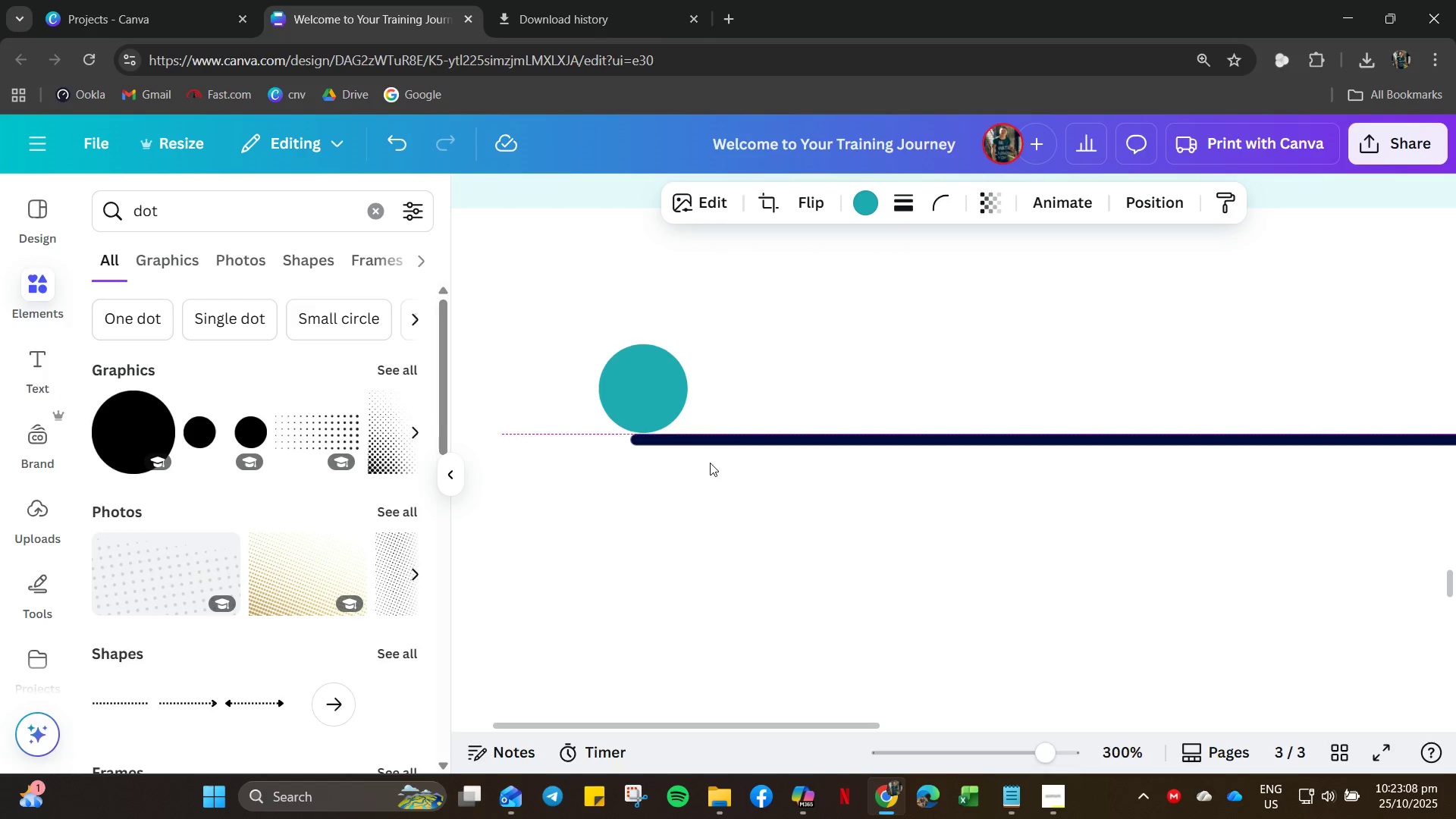 
hold_key(key=ArrowDown, duration=0.36)
 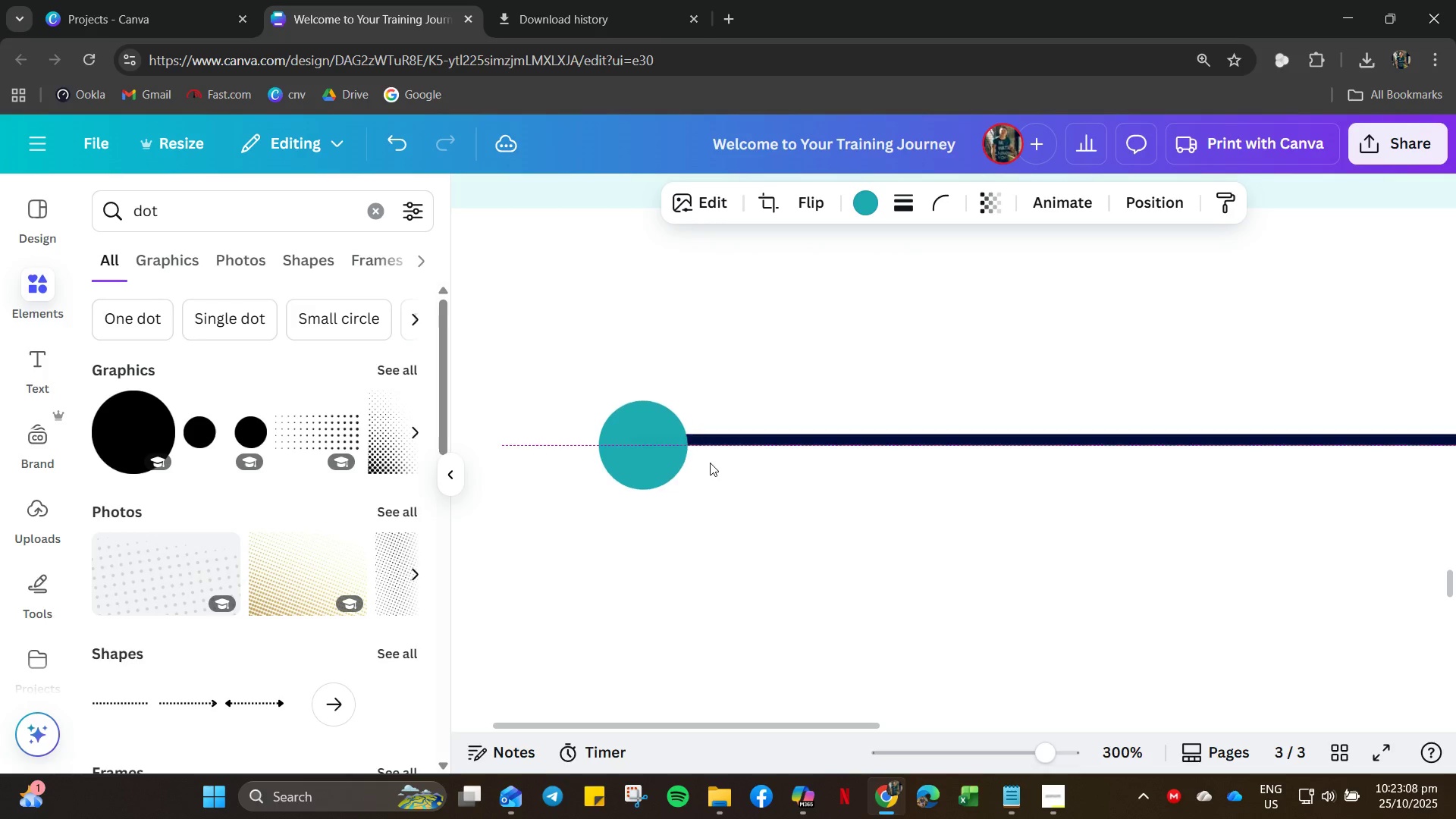 
key(ArrowDown)
 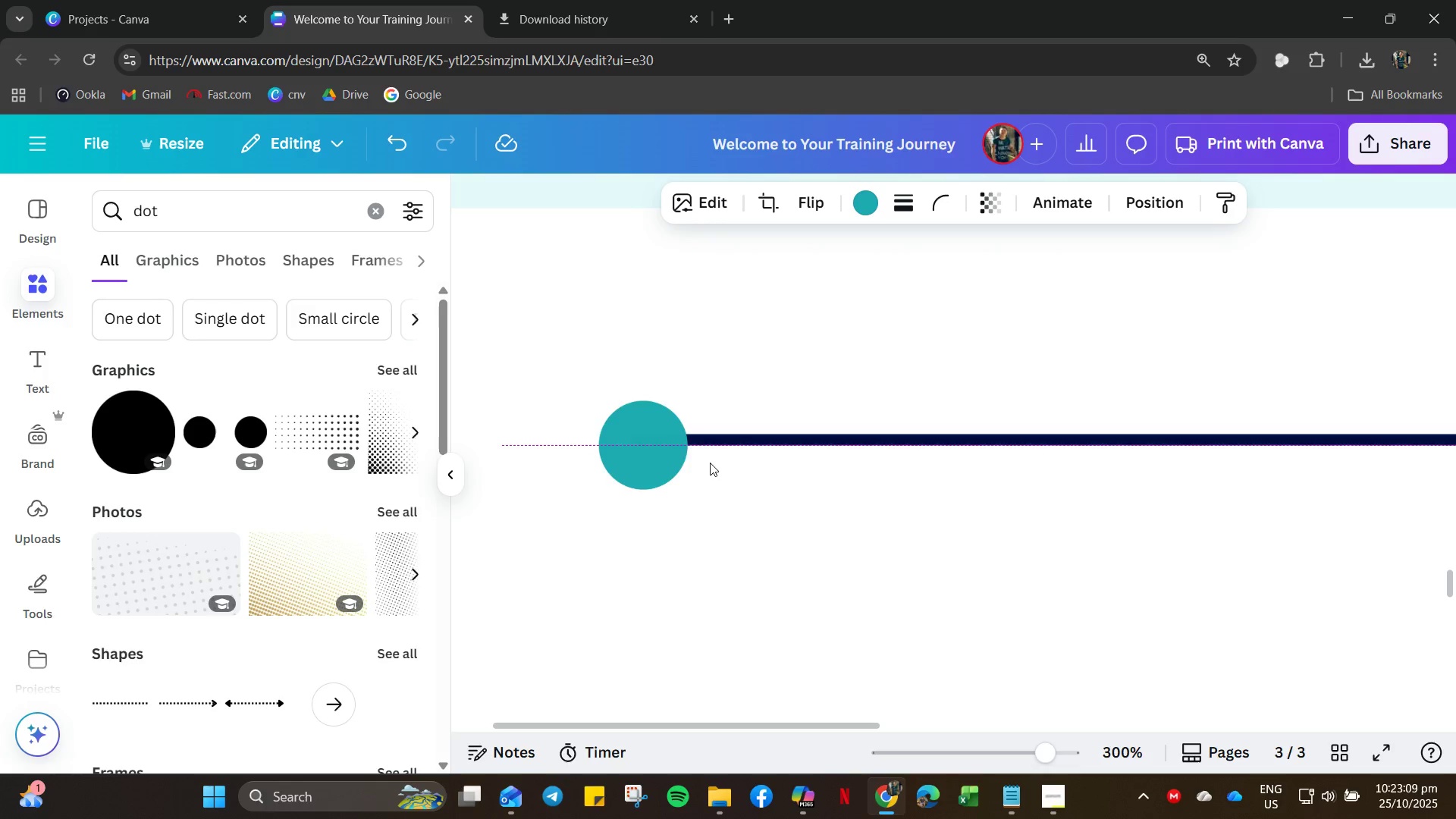 
key(ArrowUp)
 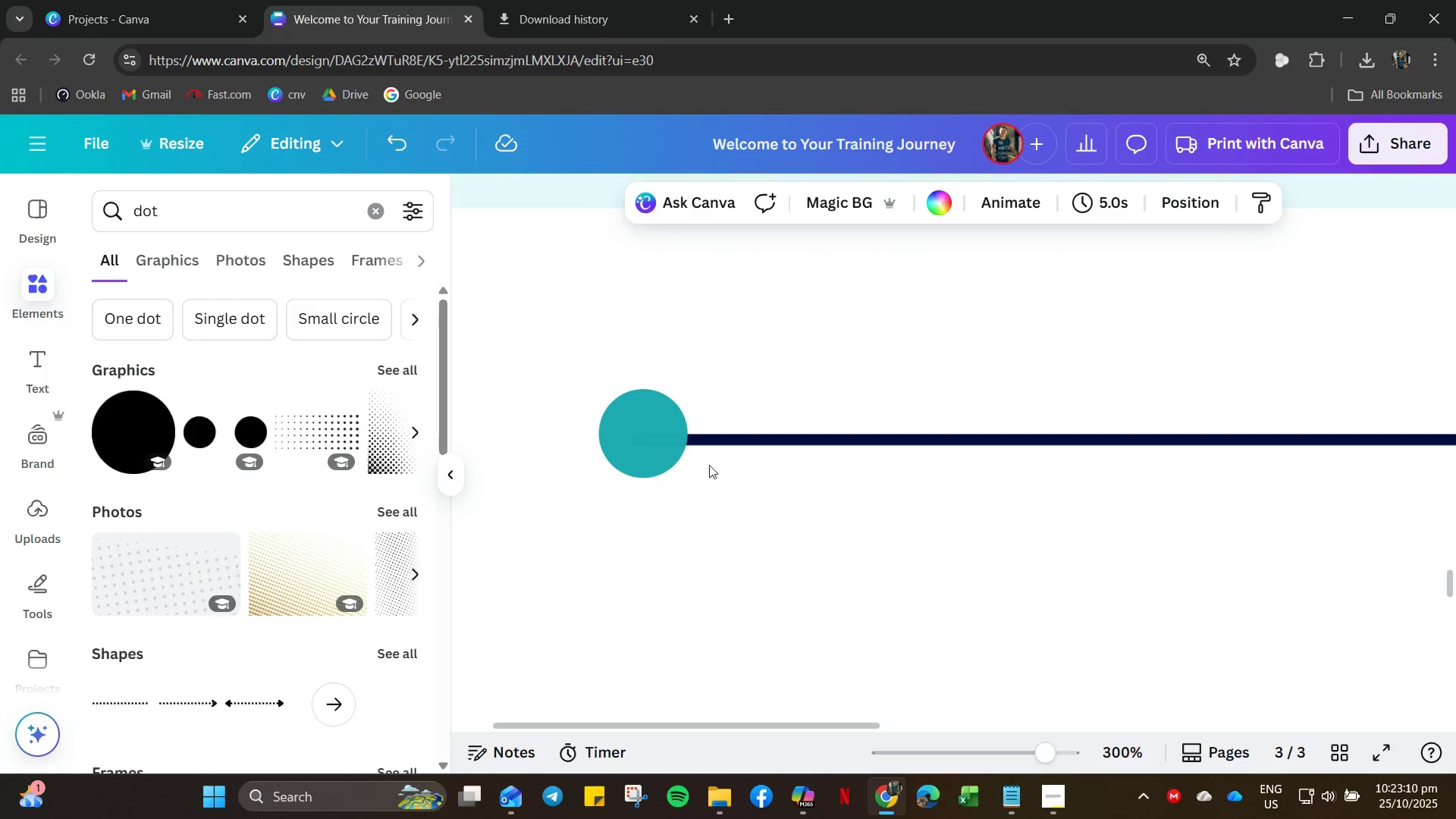 
left_click([676, 448])
 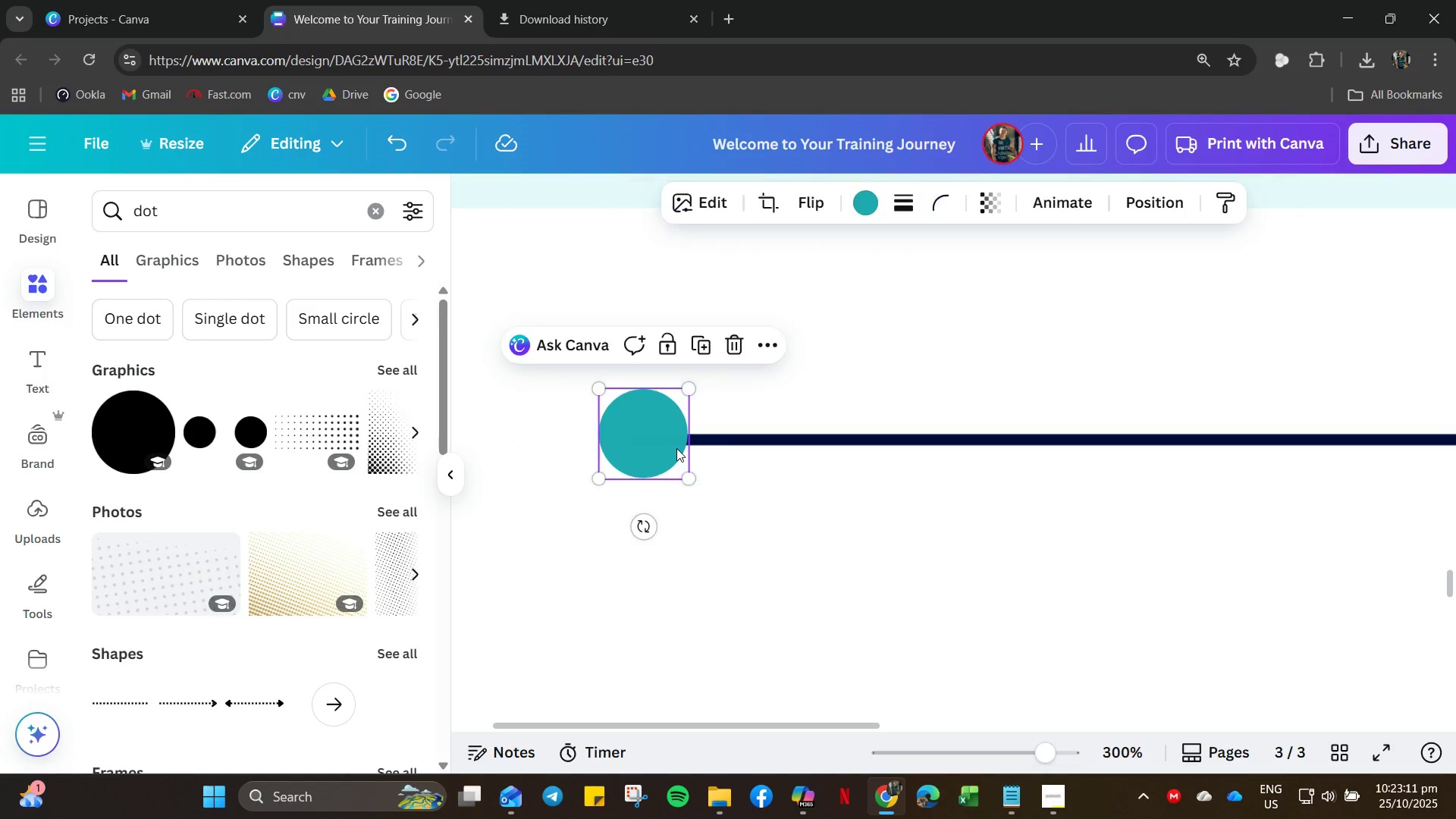 
key(Control+C)
 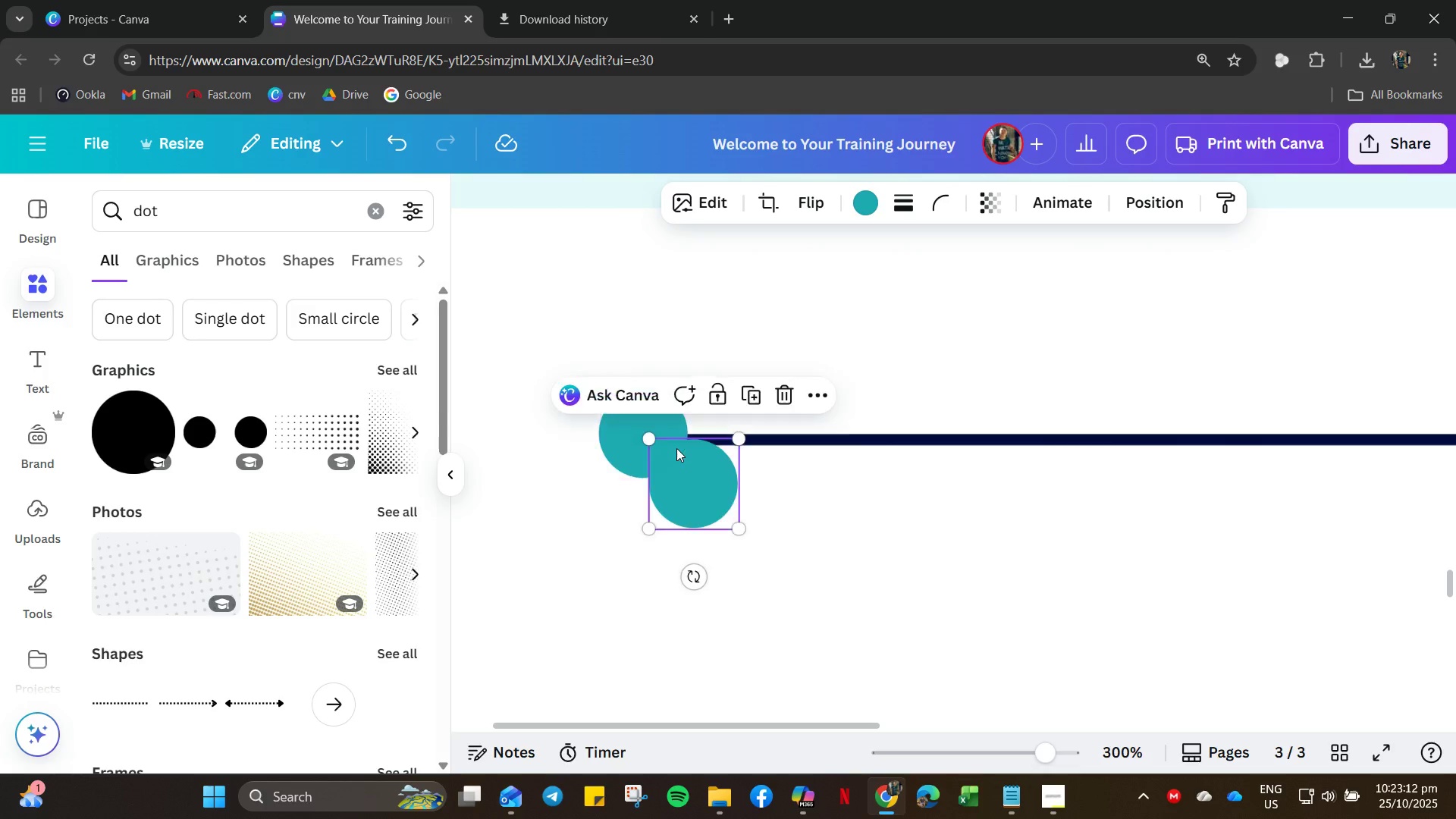 
key(Control+V)
 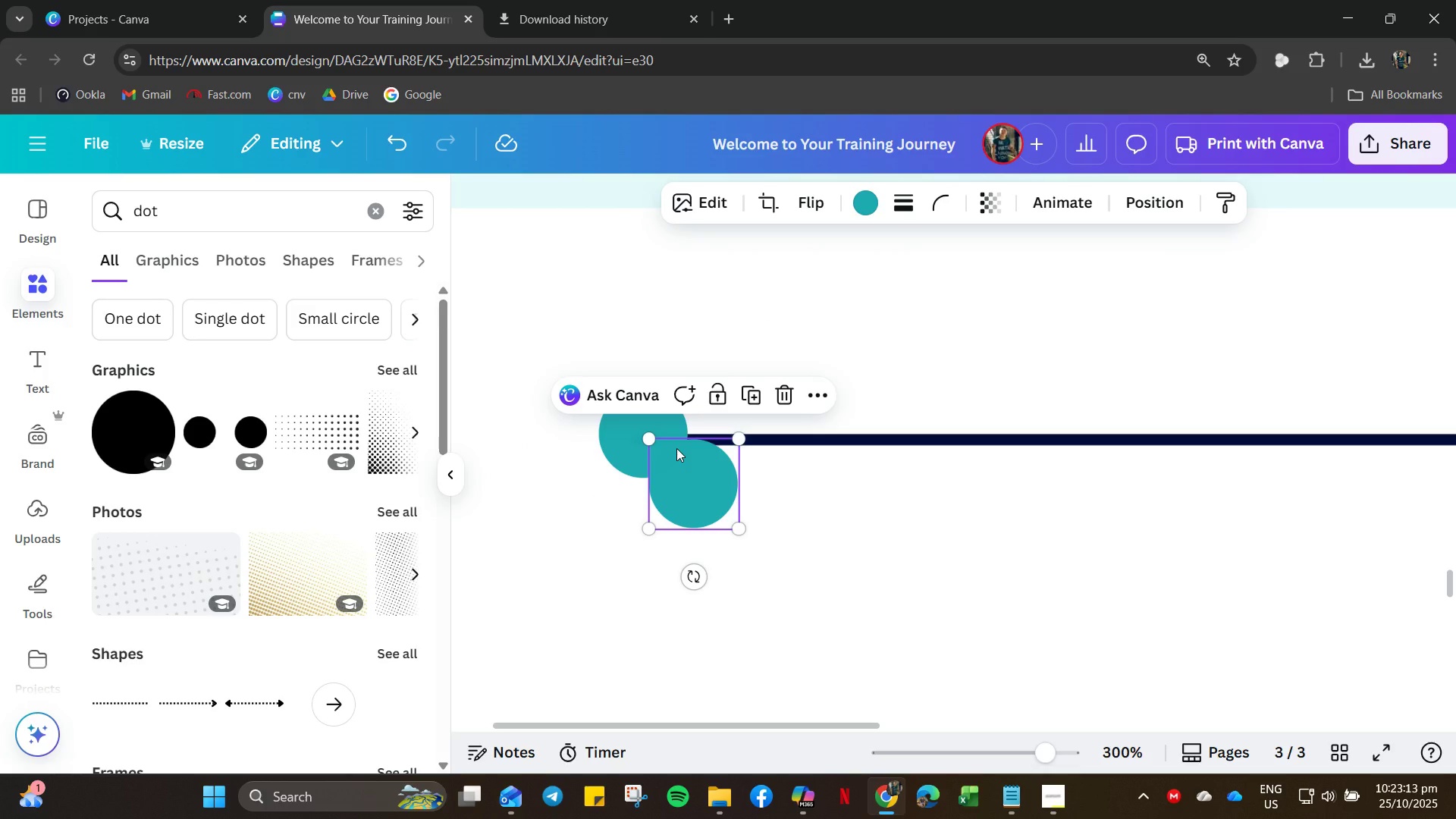 
key(ArrowUp)
 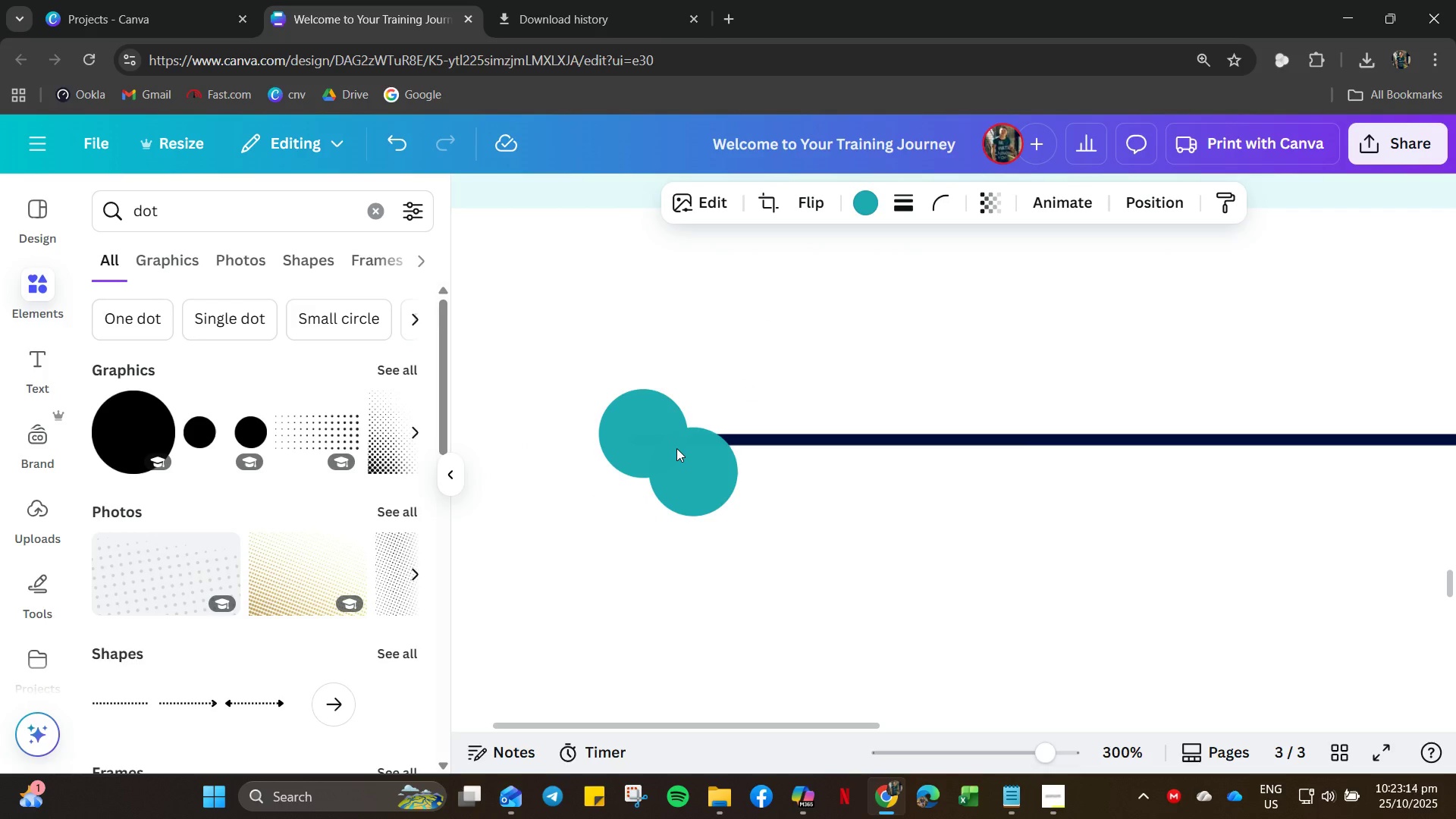 
key(ArrowUp)
 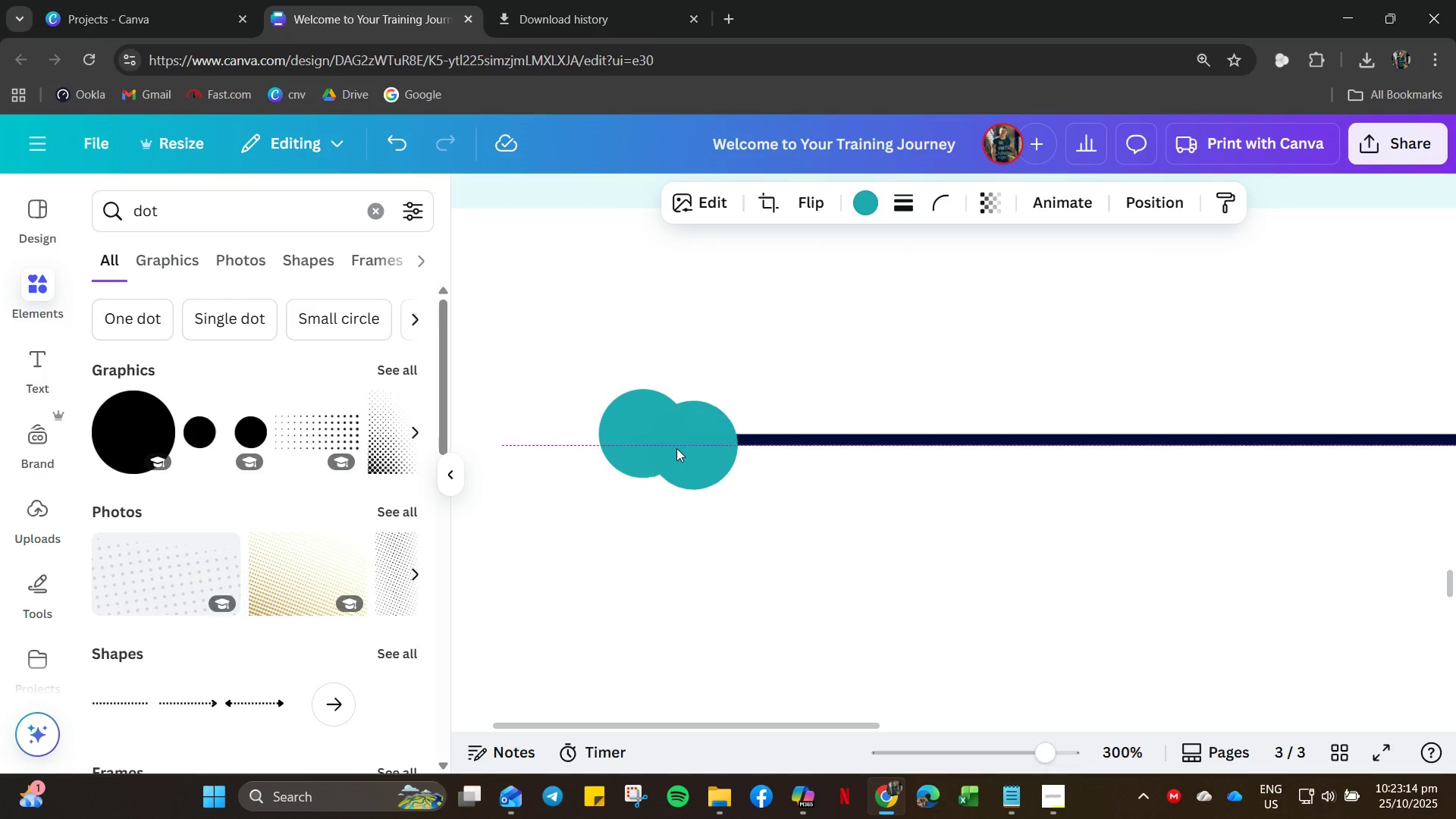 
key(ArrowUp)
 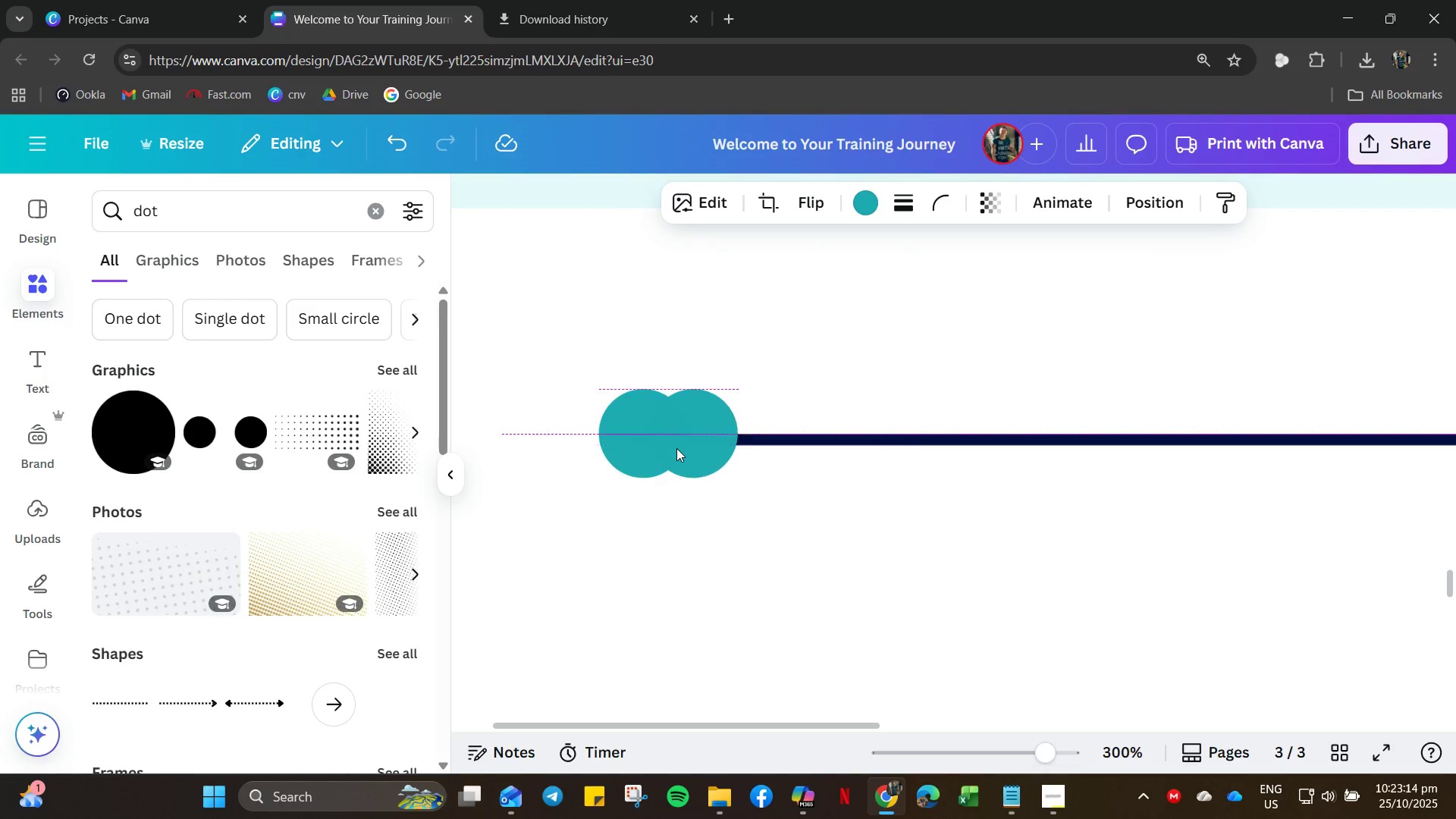 
key(ArrowUp)
 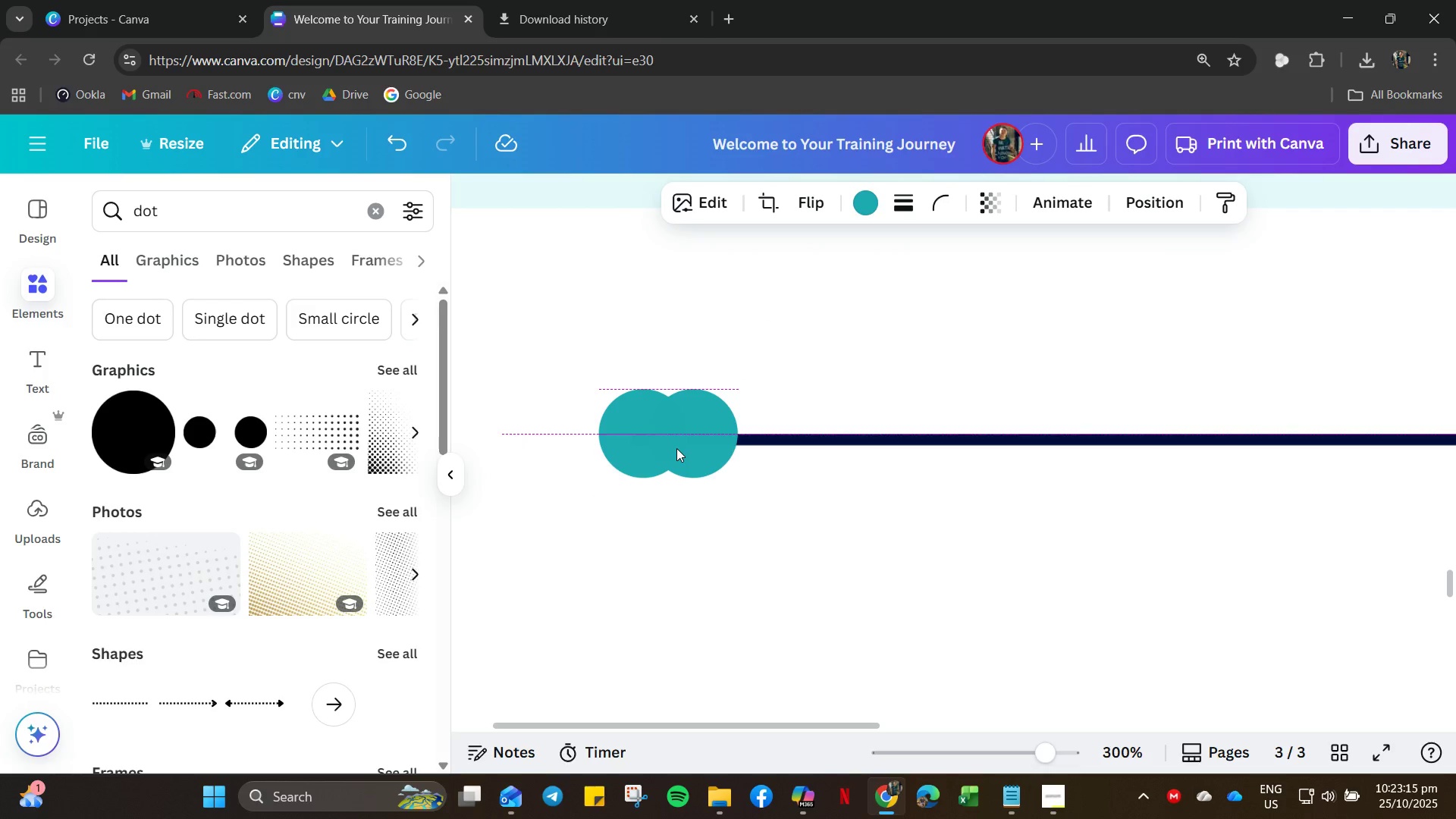 
hold_key(key=ArrowRight, duration=0.5)
 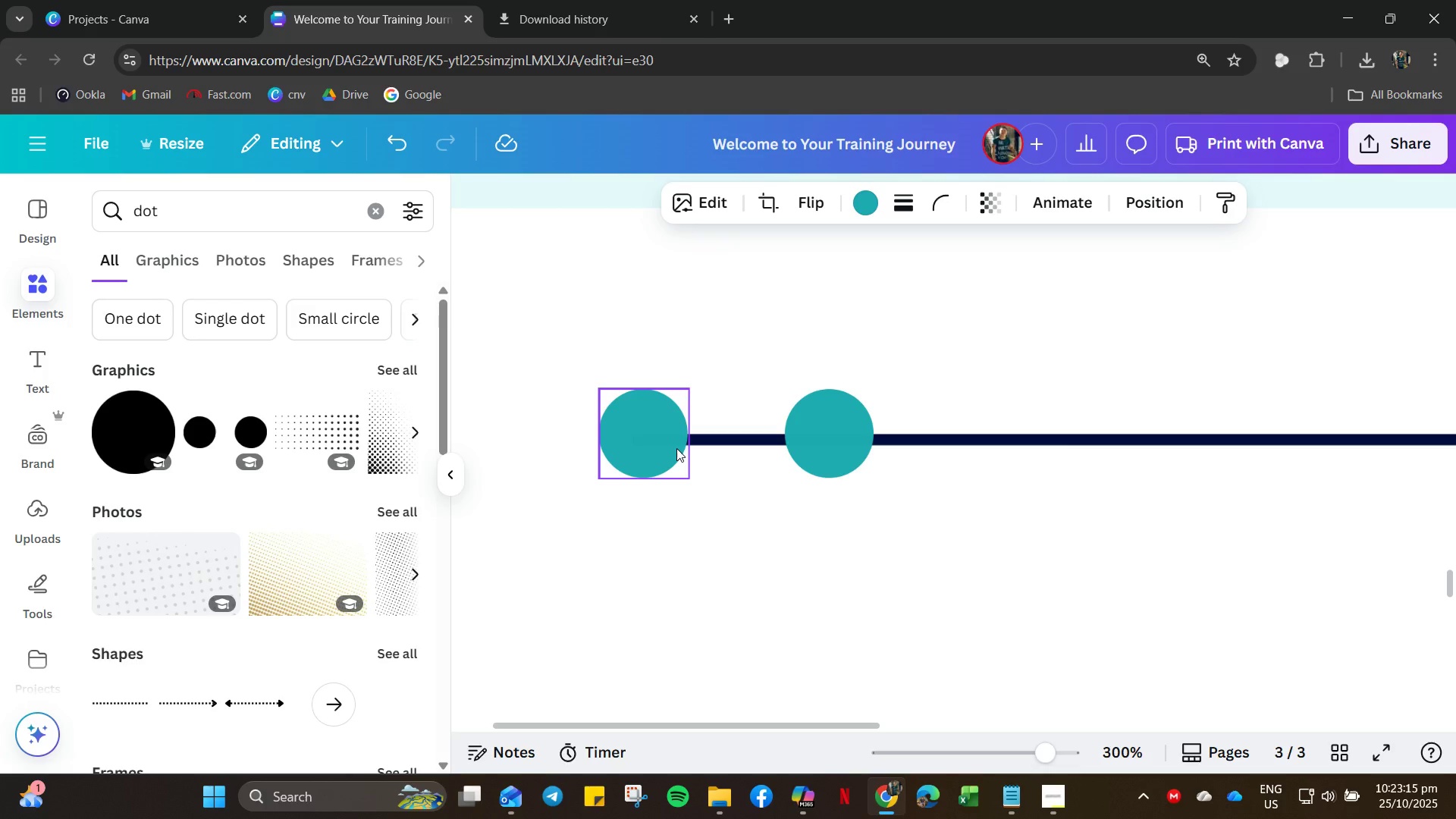 
hold_key(key=ArrowRight, duration=0.95)
 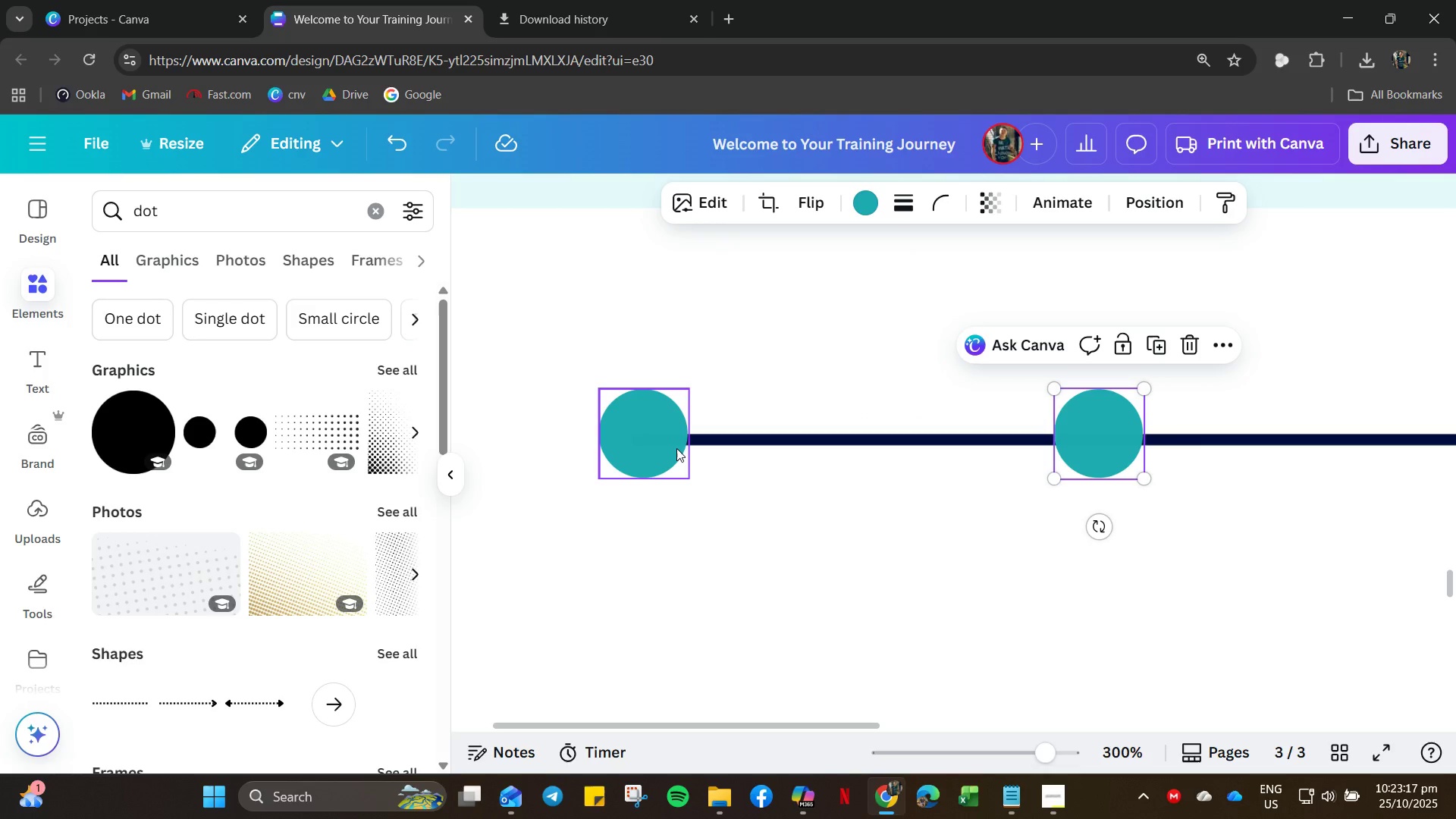 
key(Control+C)
 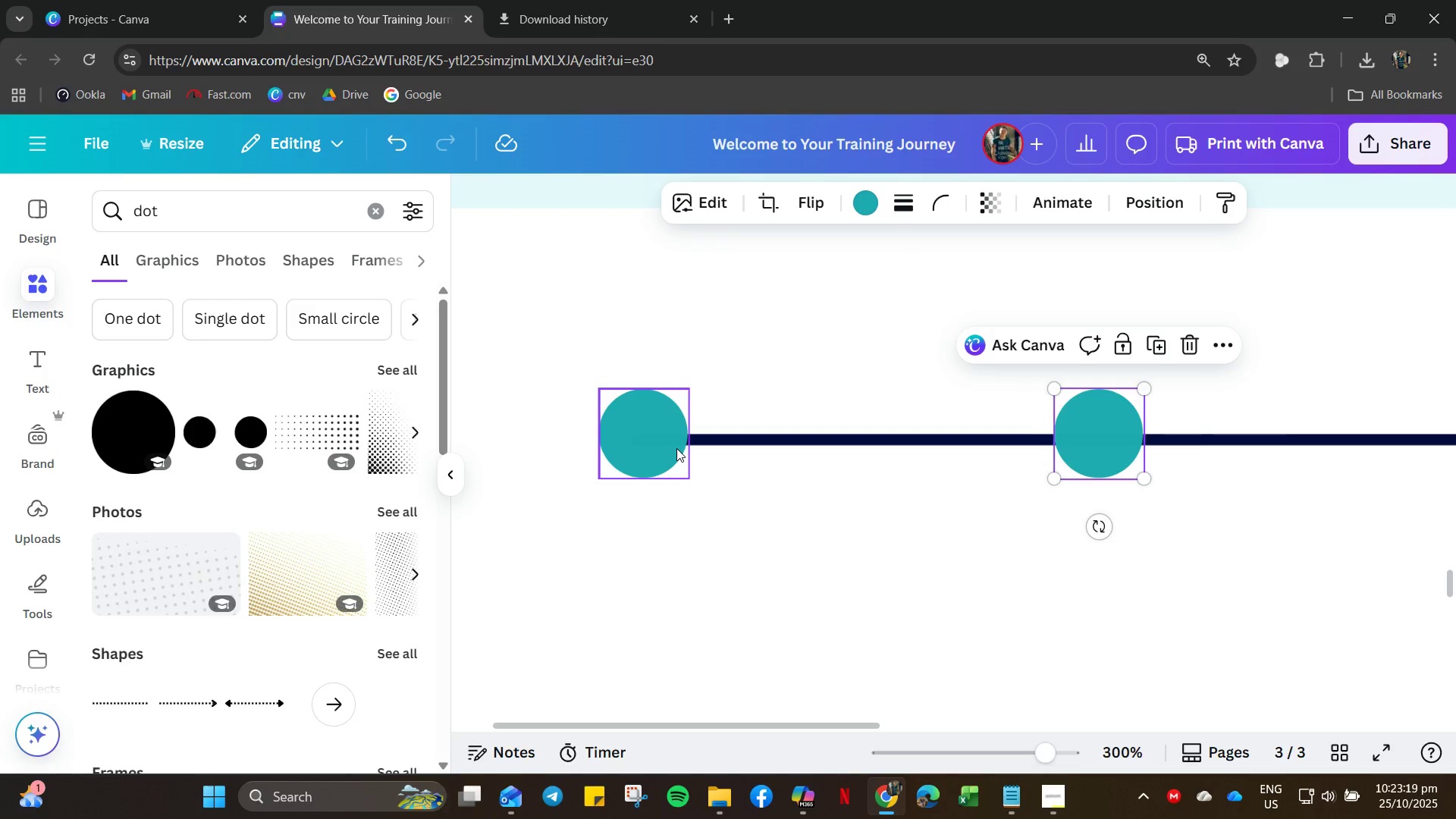 
key(Control+V)
 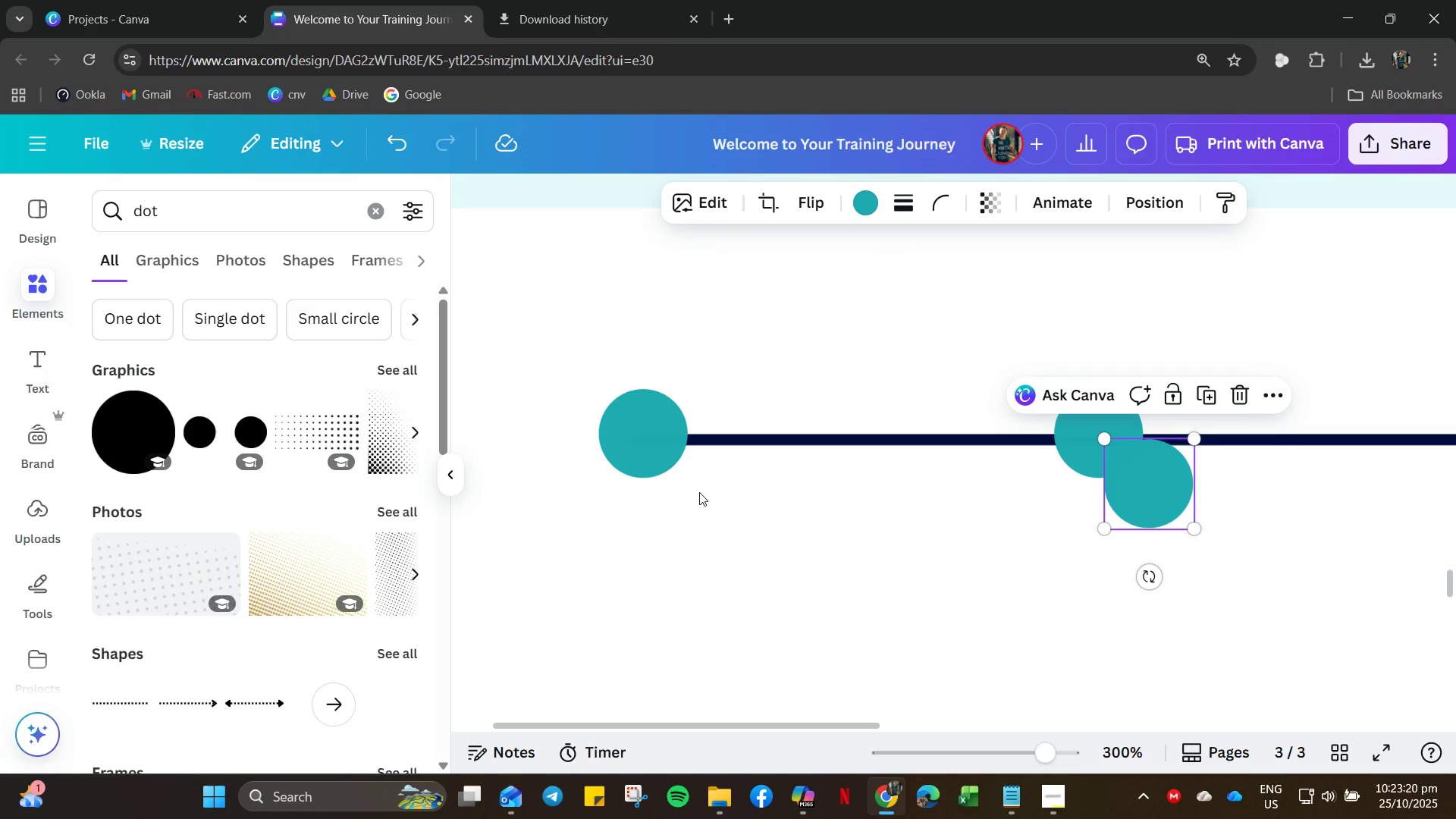 
key(ArrowUp)
 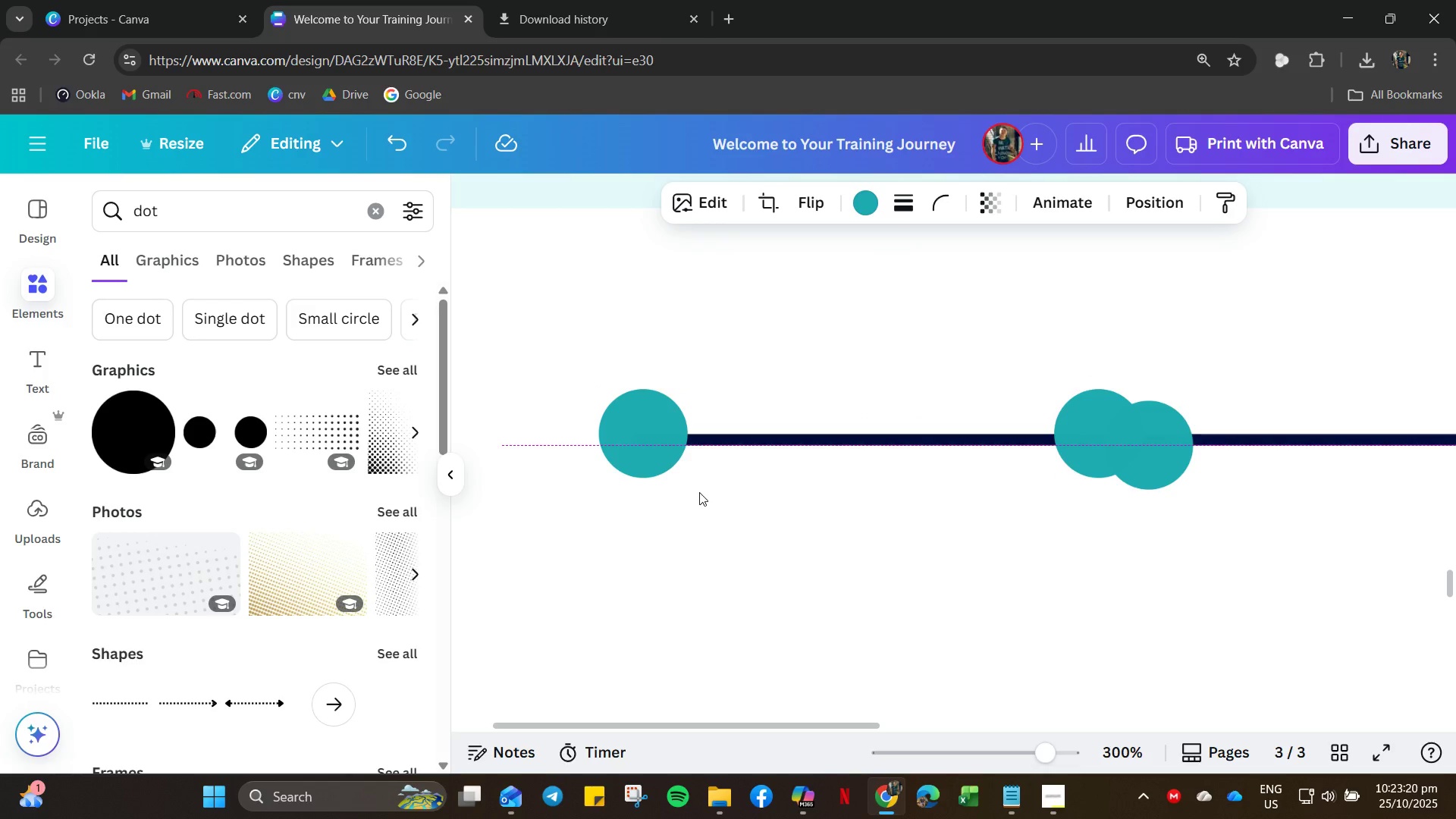 
key(ArrowUp)
 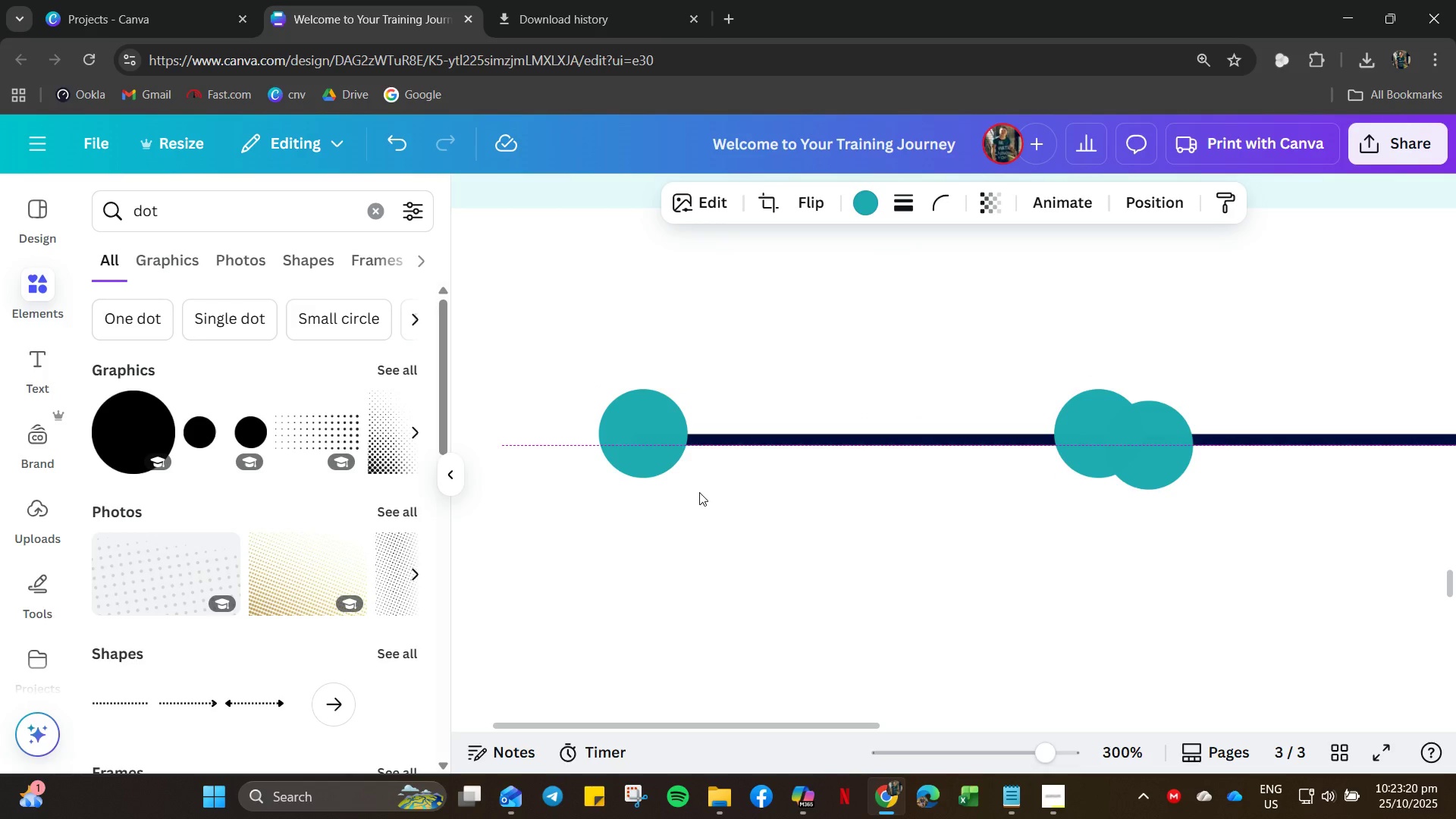 
key(ArrowUp)
 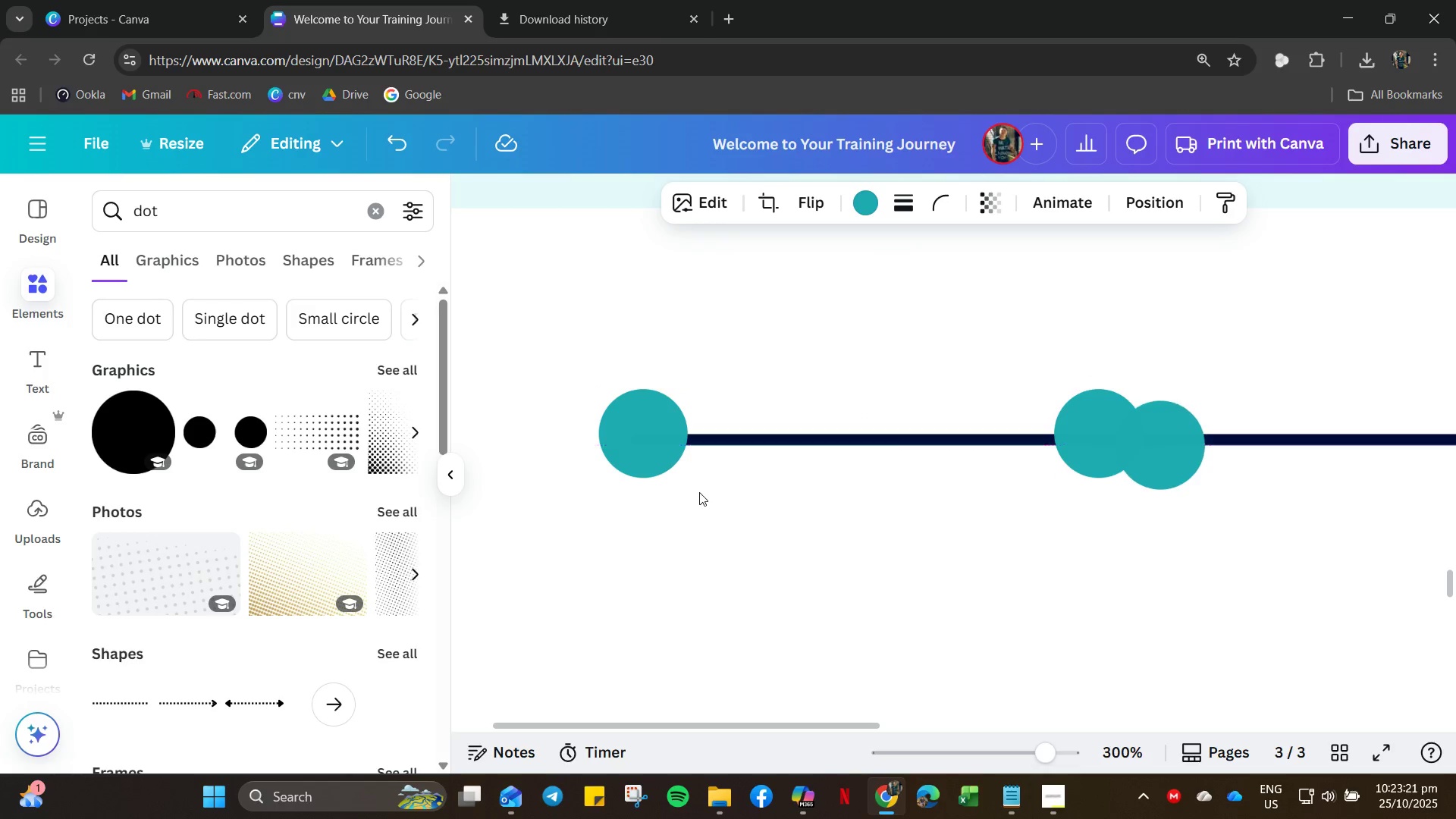 
key(ArrowRight)
 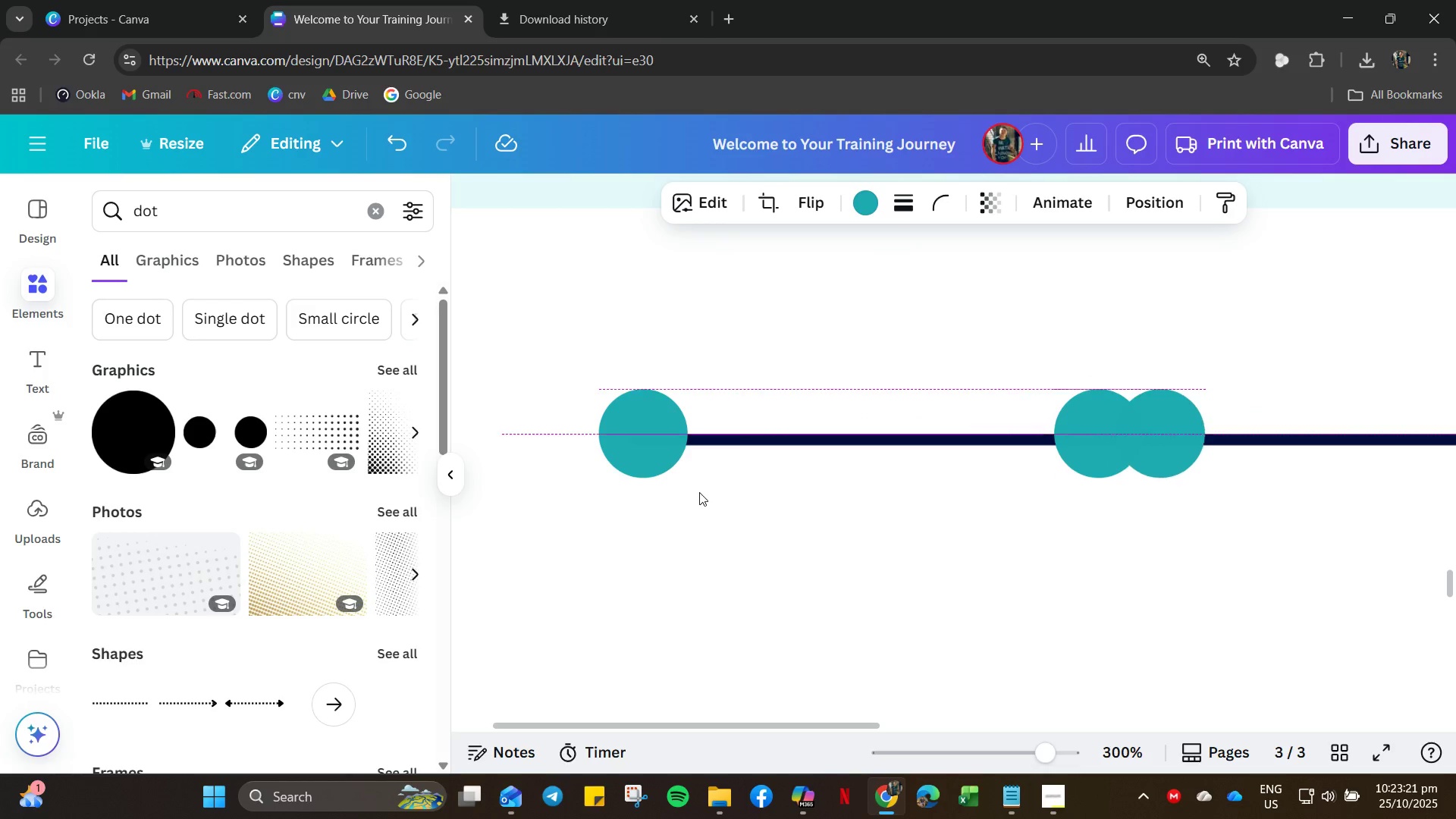 
key(ArrowUp)
 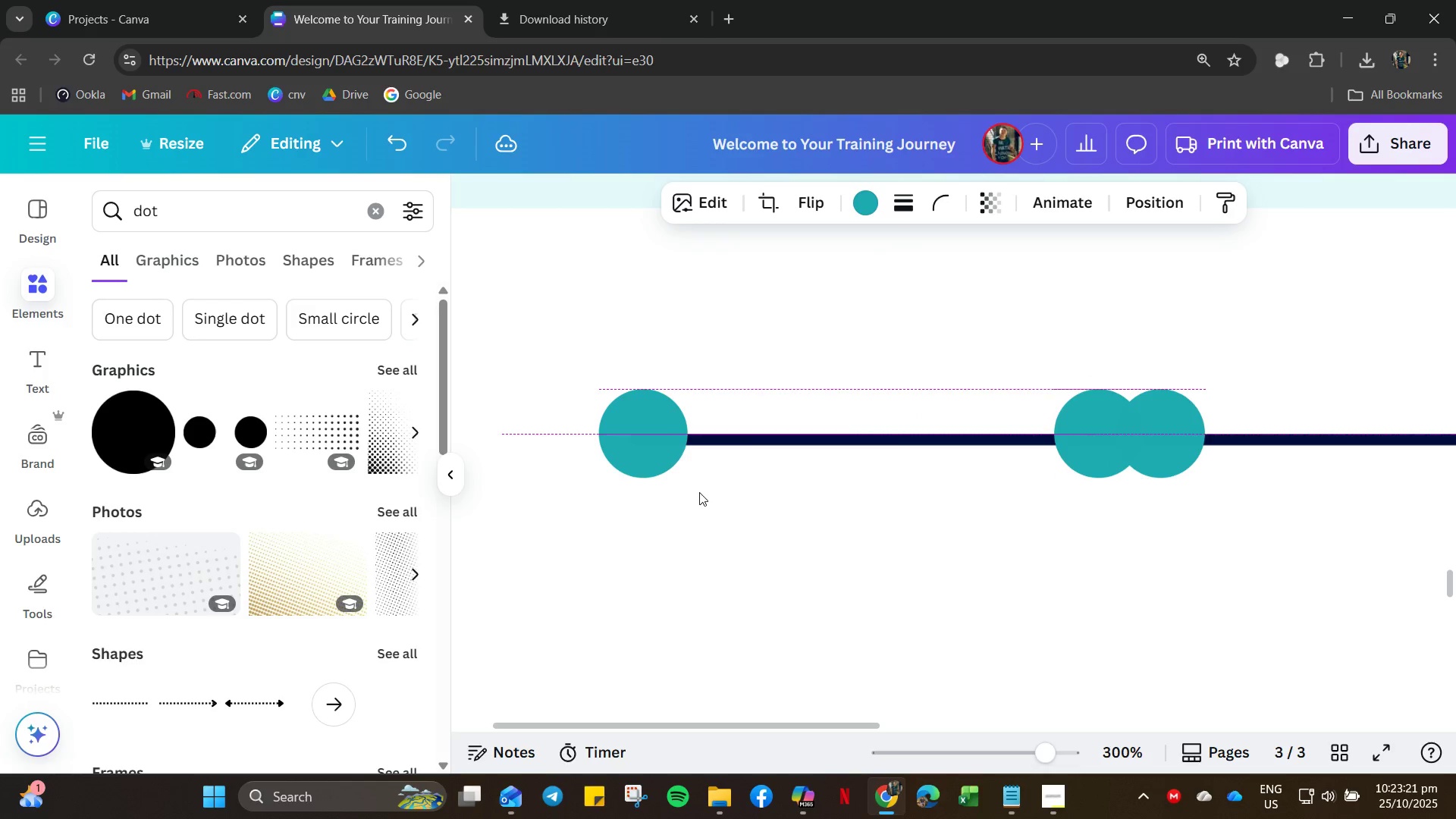 
hold_key(key=ArrowRight, duration=0.98)
 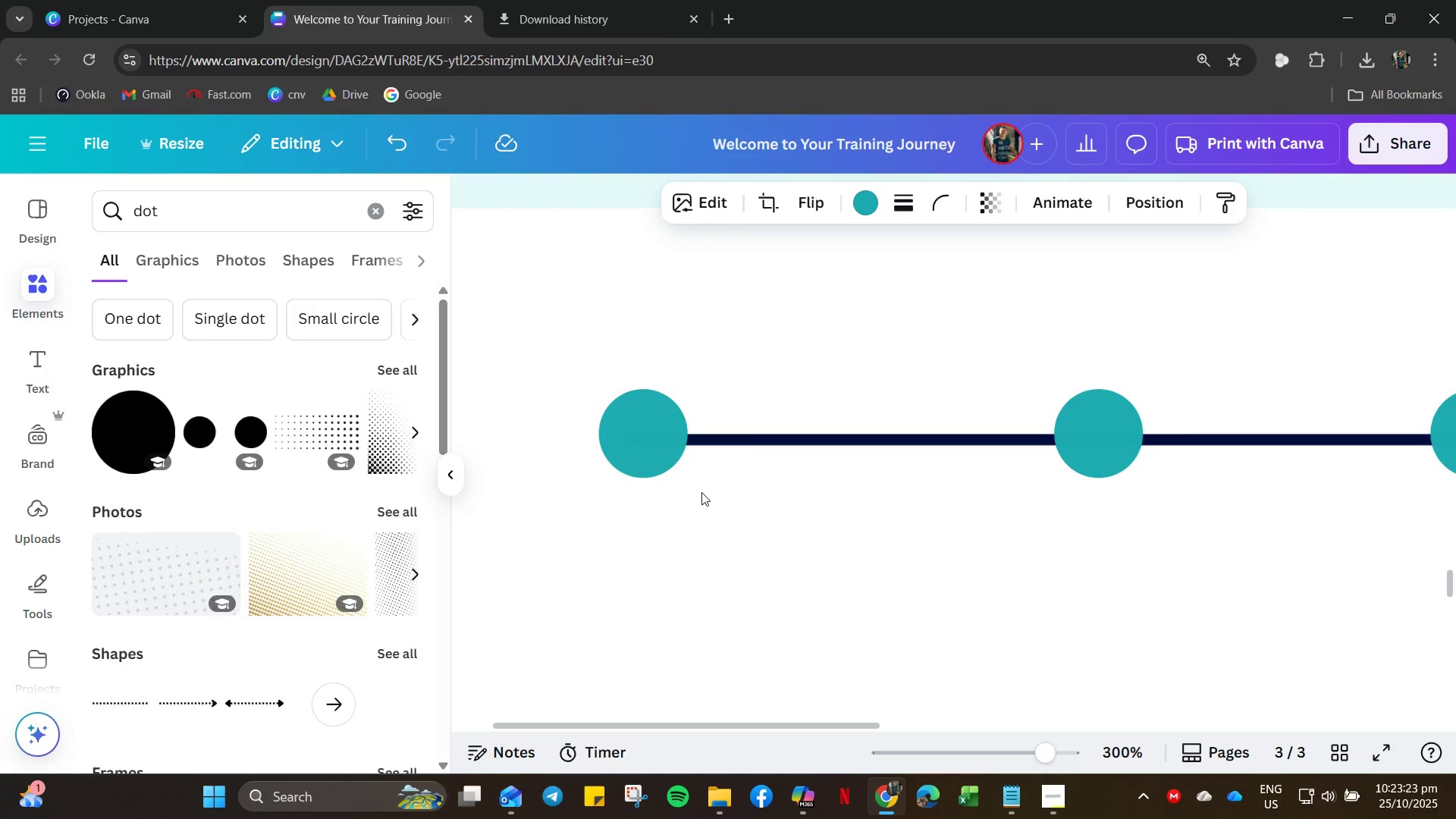 
hold_key(key=ControlLeft, duration=0.73)
scroll: coordinate [644, 544], scroll_direction: down, amount: 6.0
 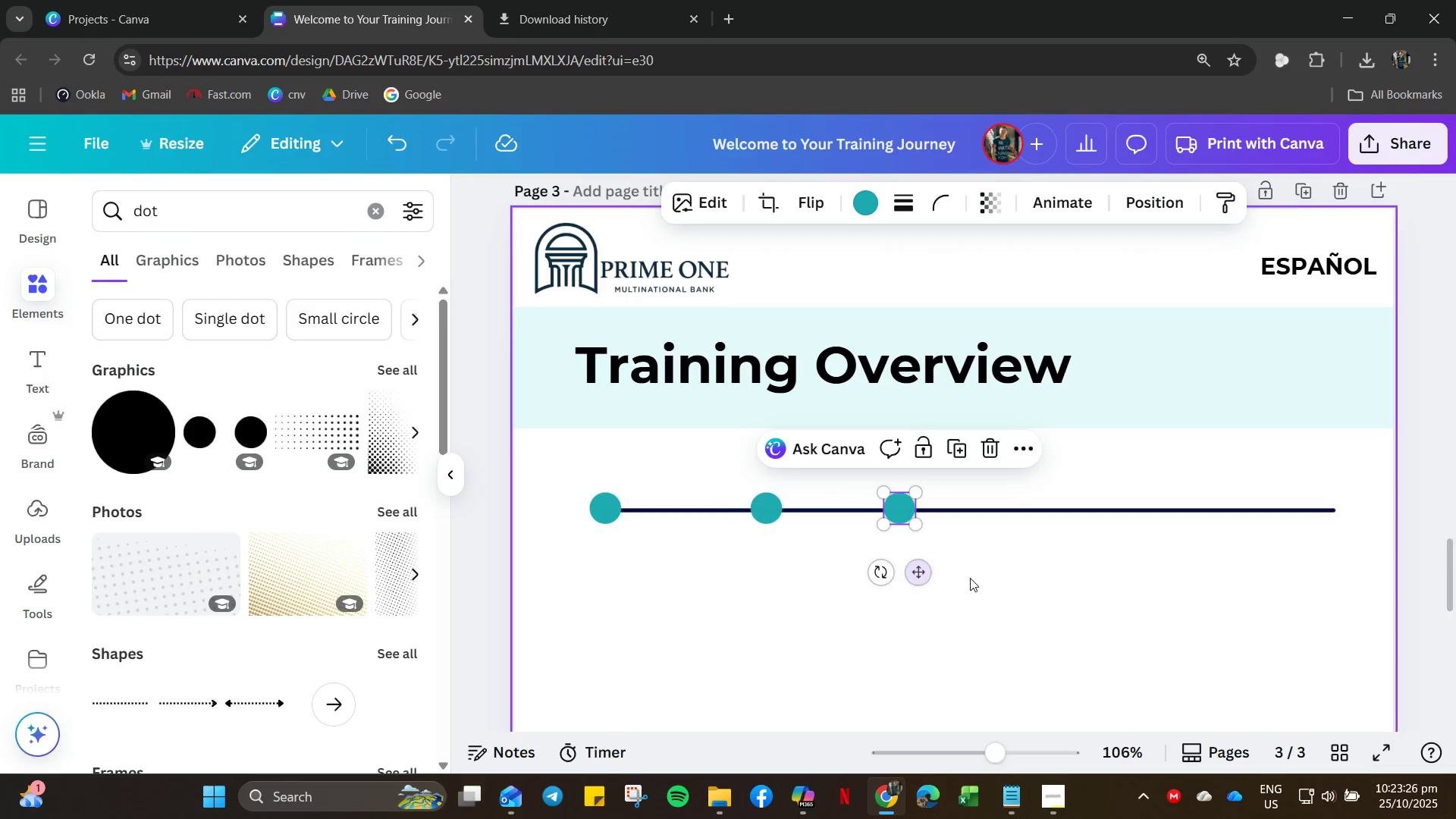 
hold_key(key=ArrowRight, duration=0.31)
 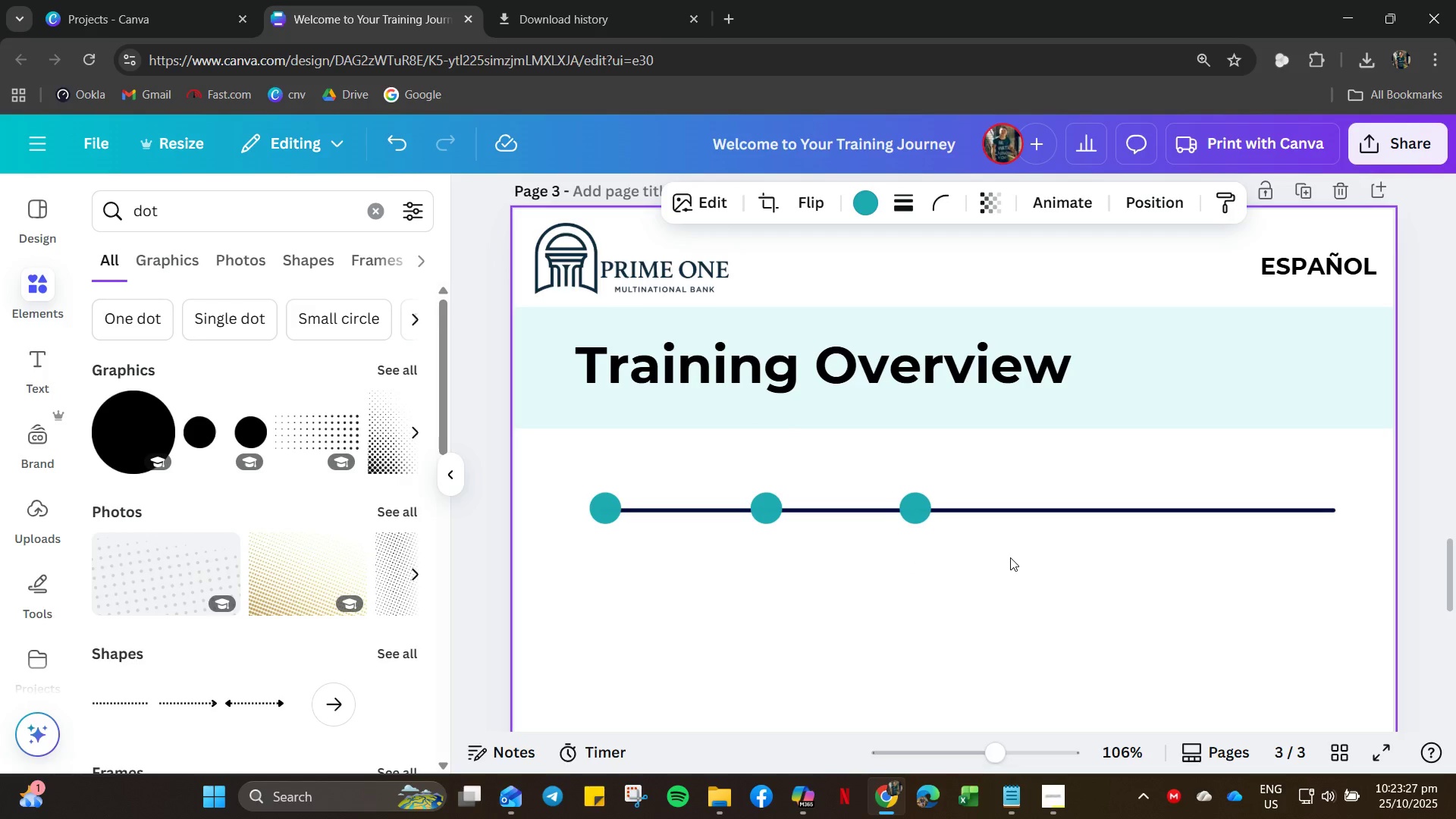 
hold_key(key=ArrowRight, duration=0.45)
 